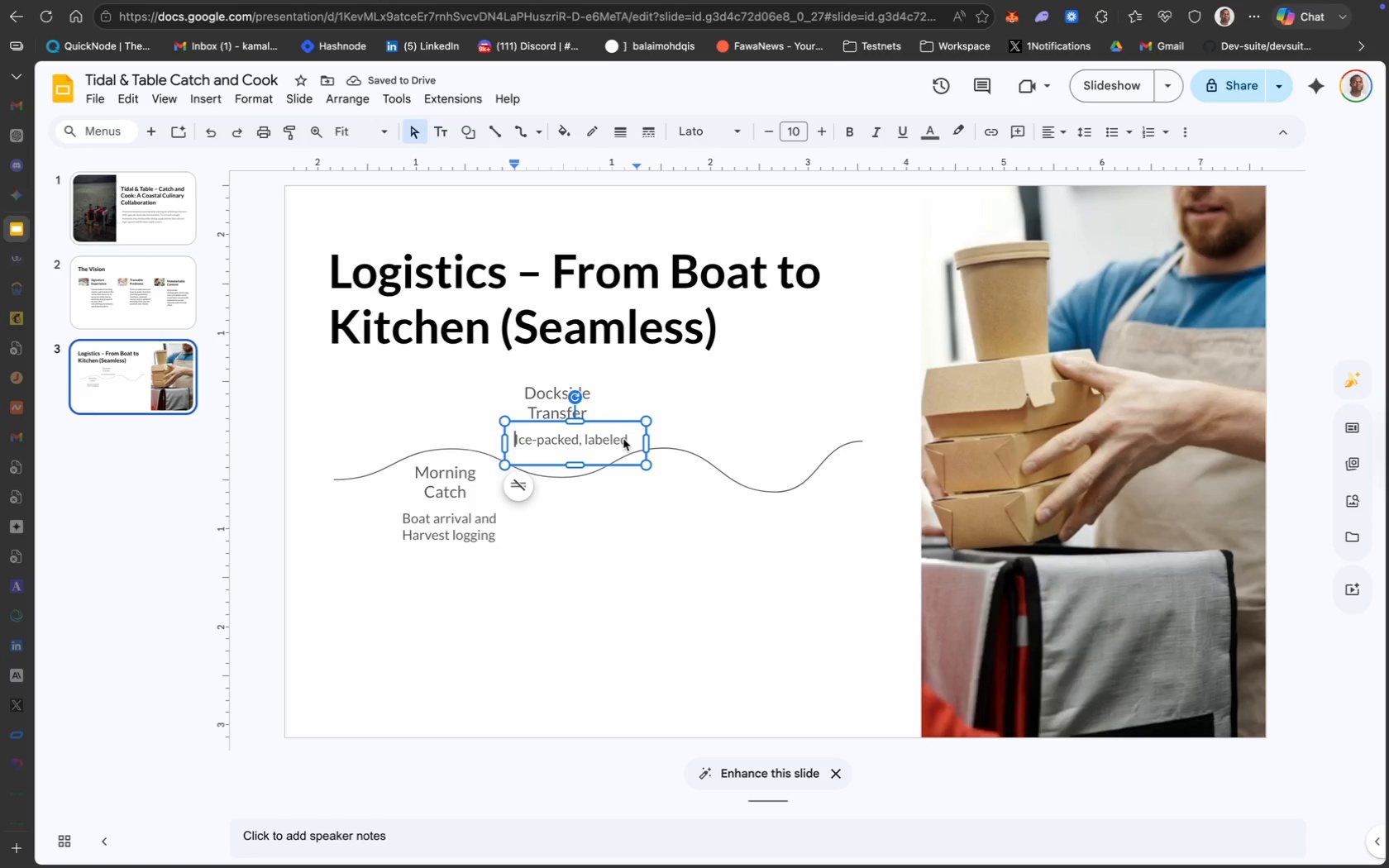 
double_click([625, 438])
 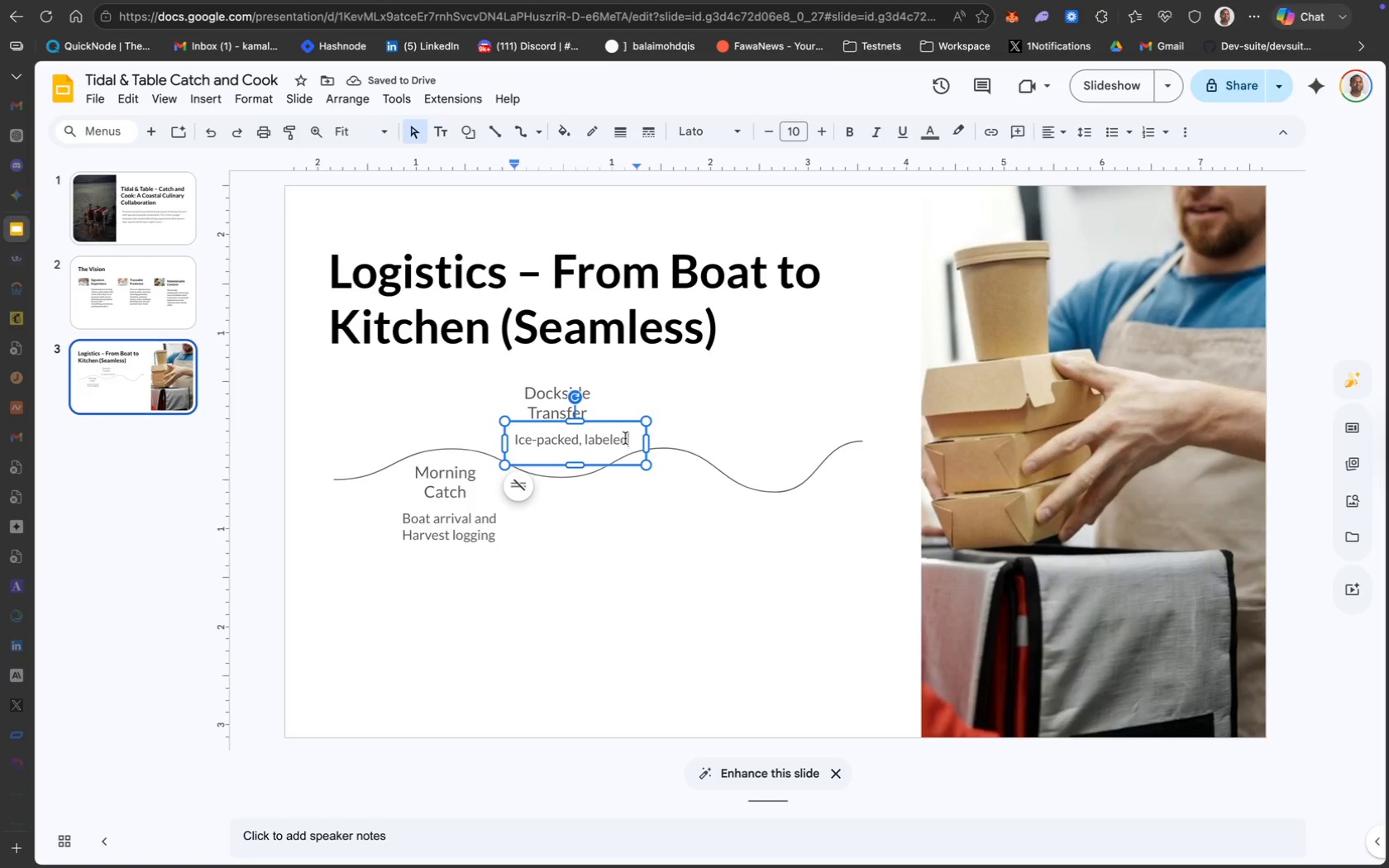 
key(Shift+Enter)
 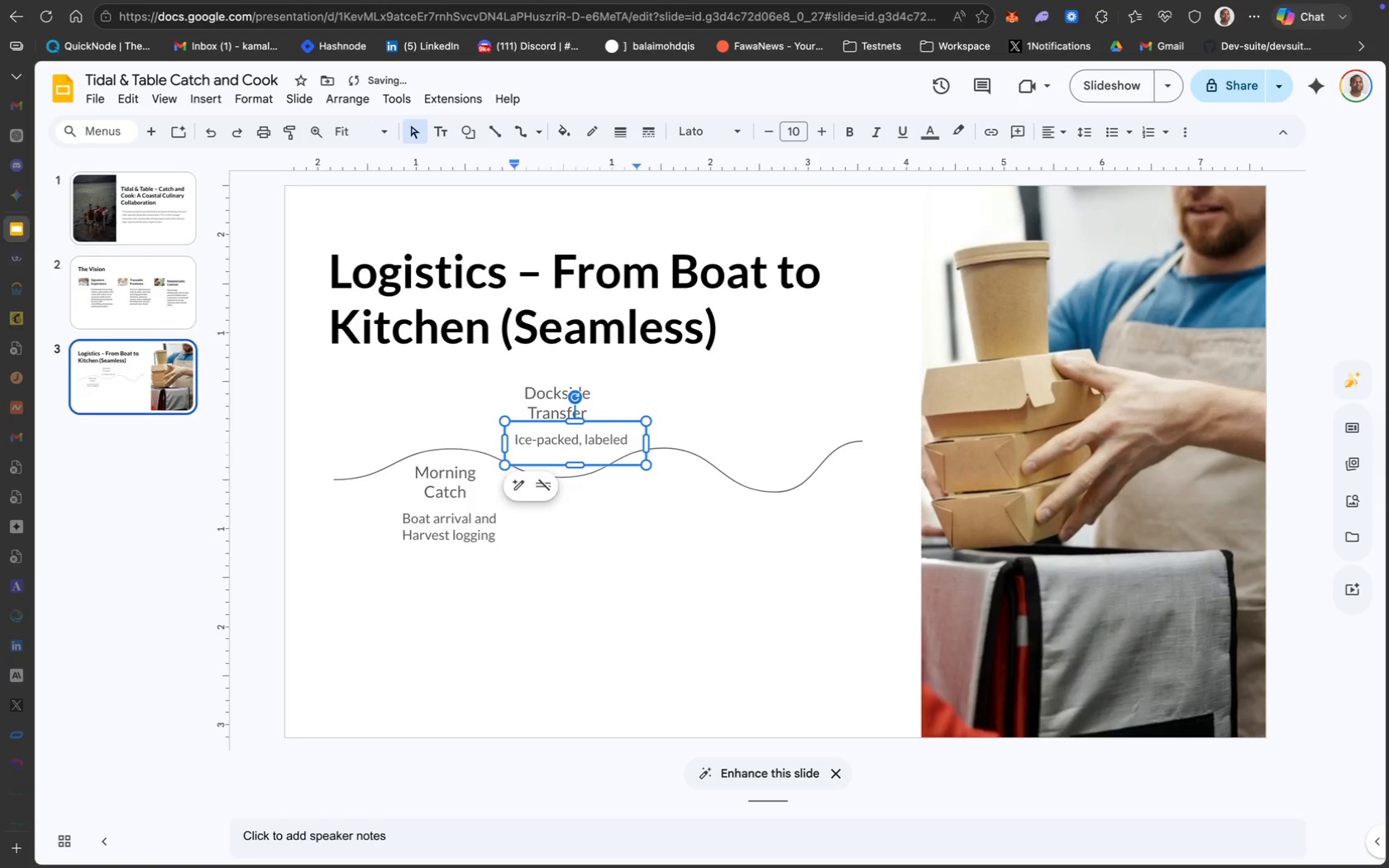 
key(Backspace)
 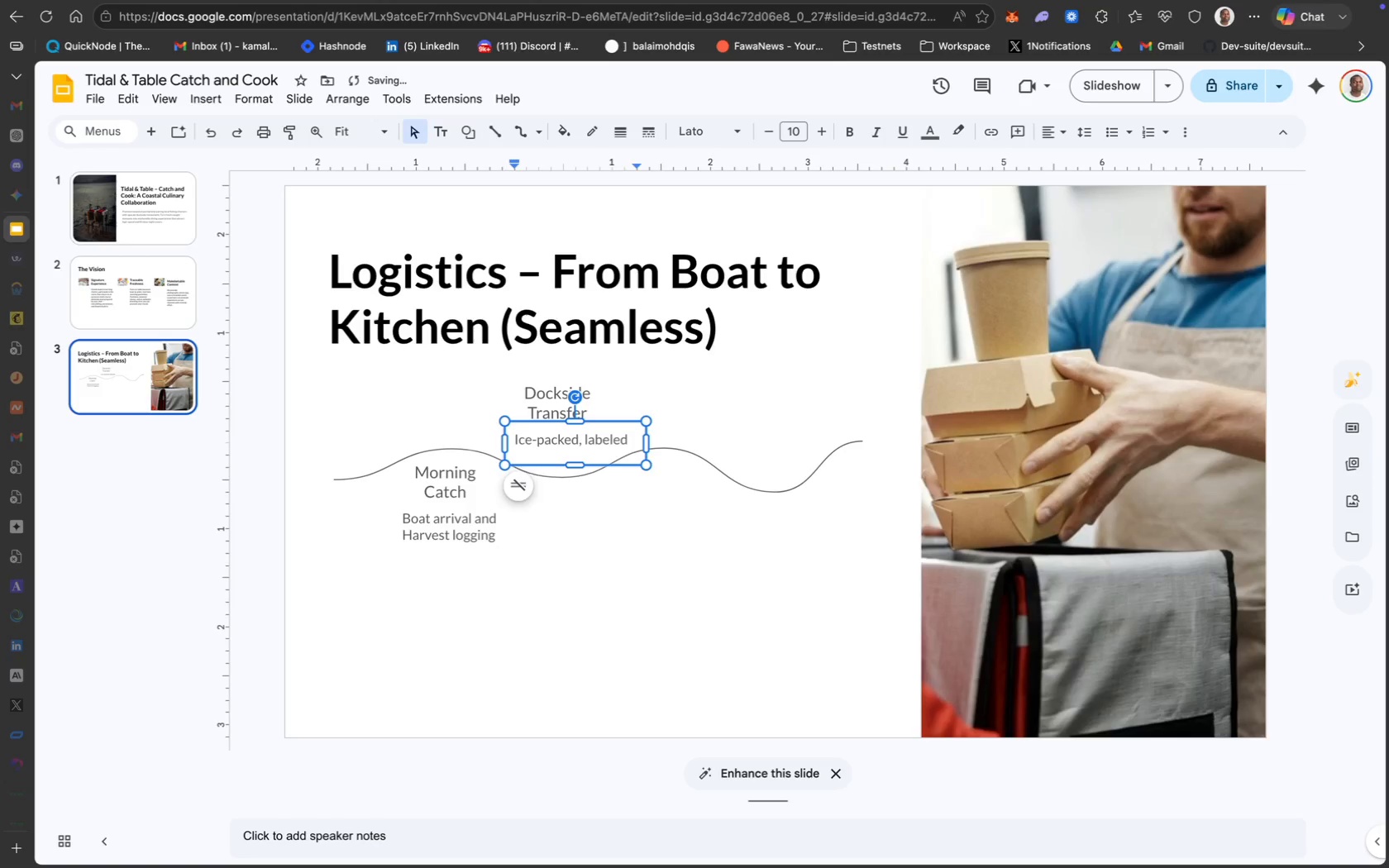 
key(Comma)
 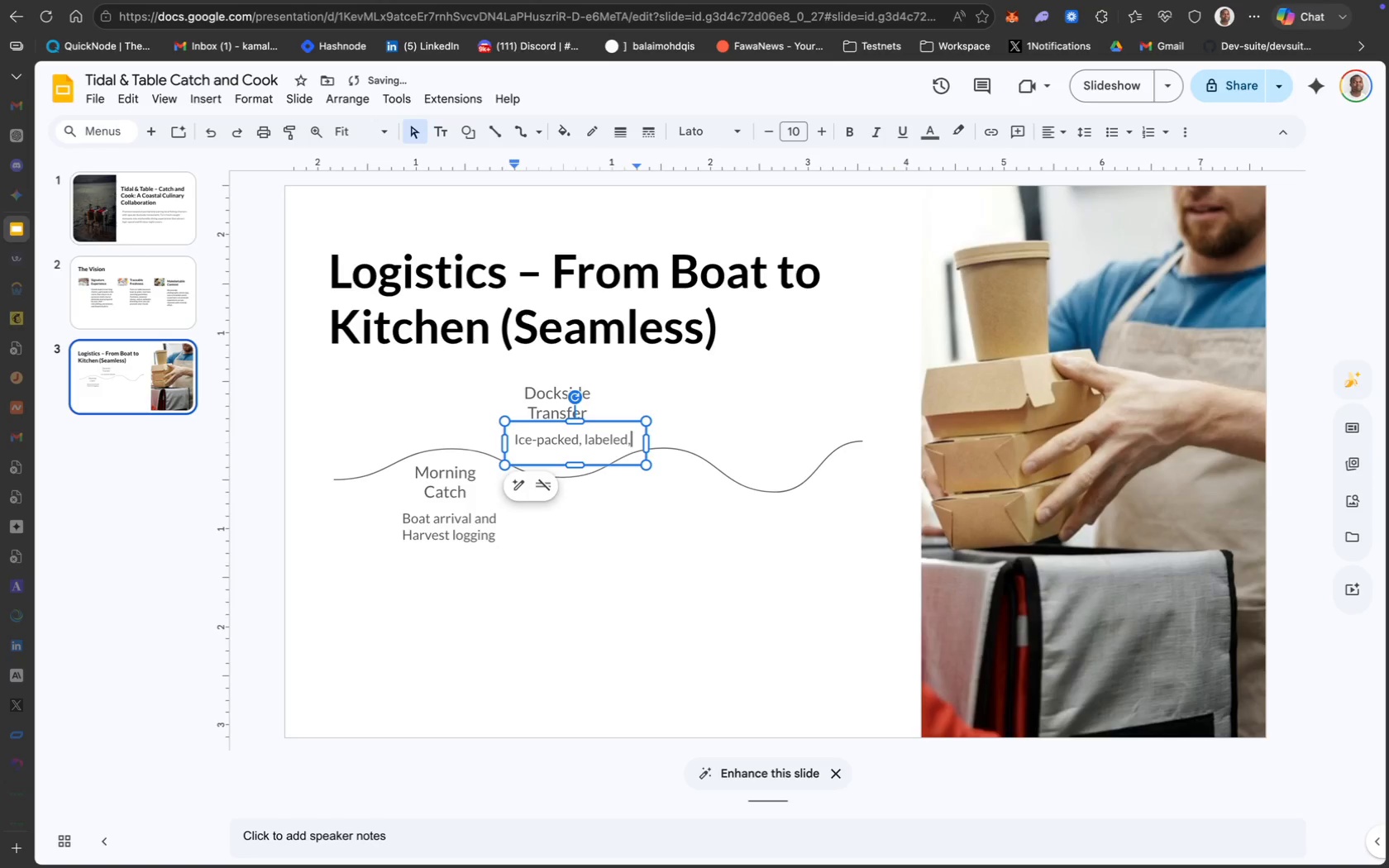 
key(Shift+ShiftRight)
 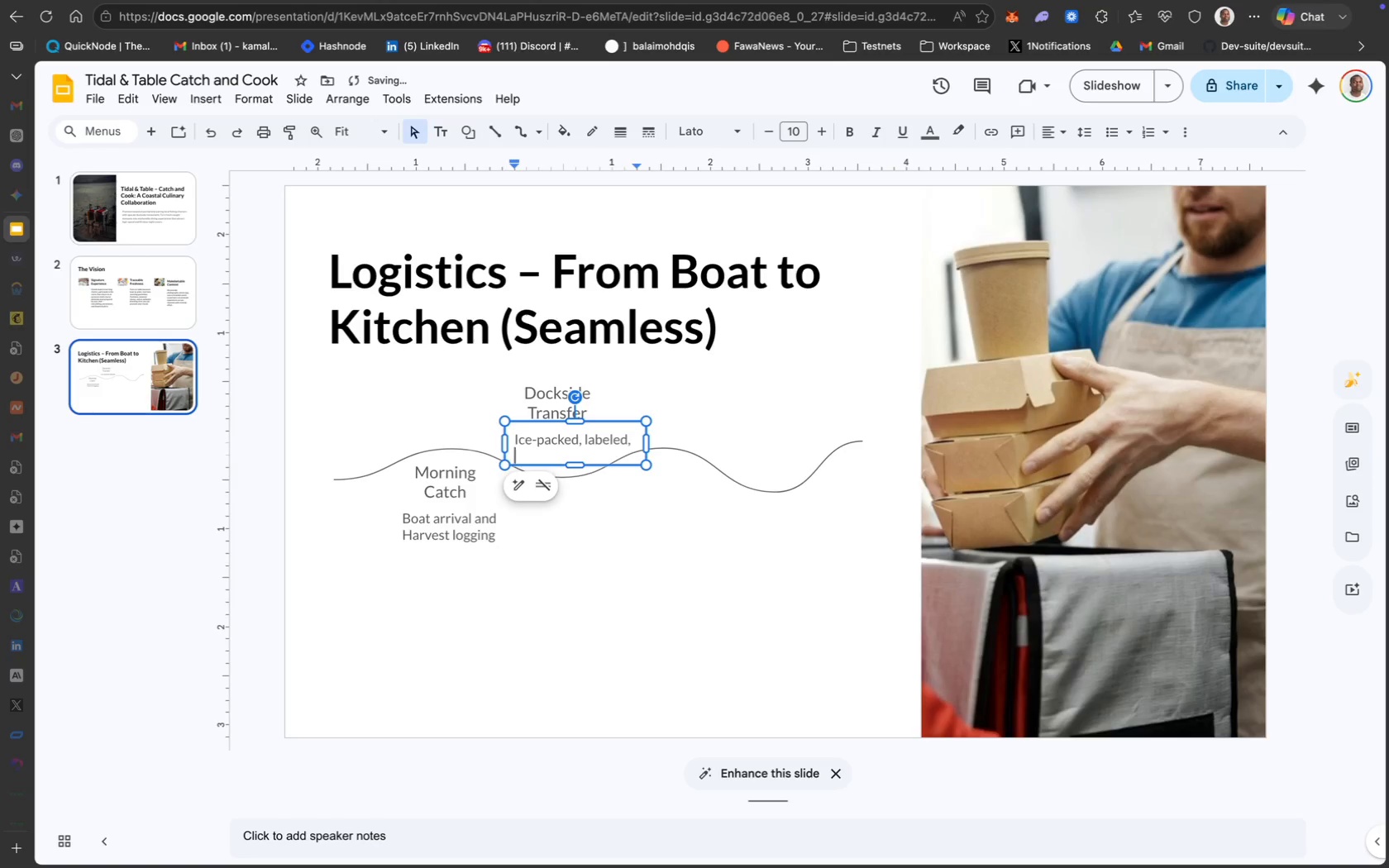 
key(Shift+Enter)
 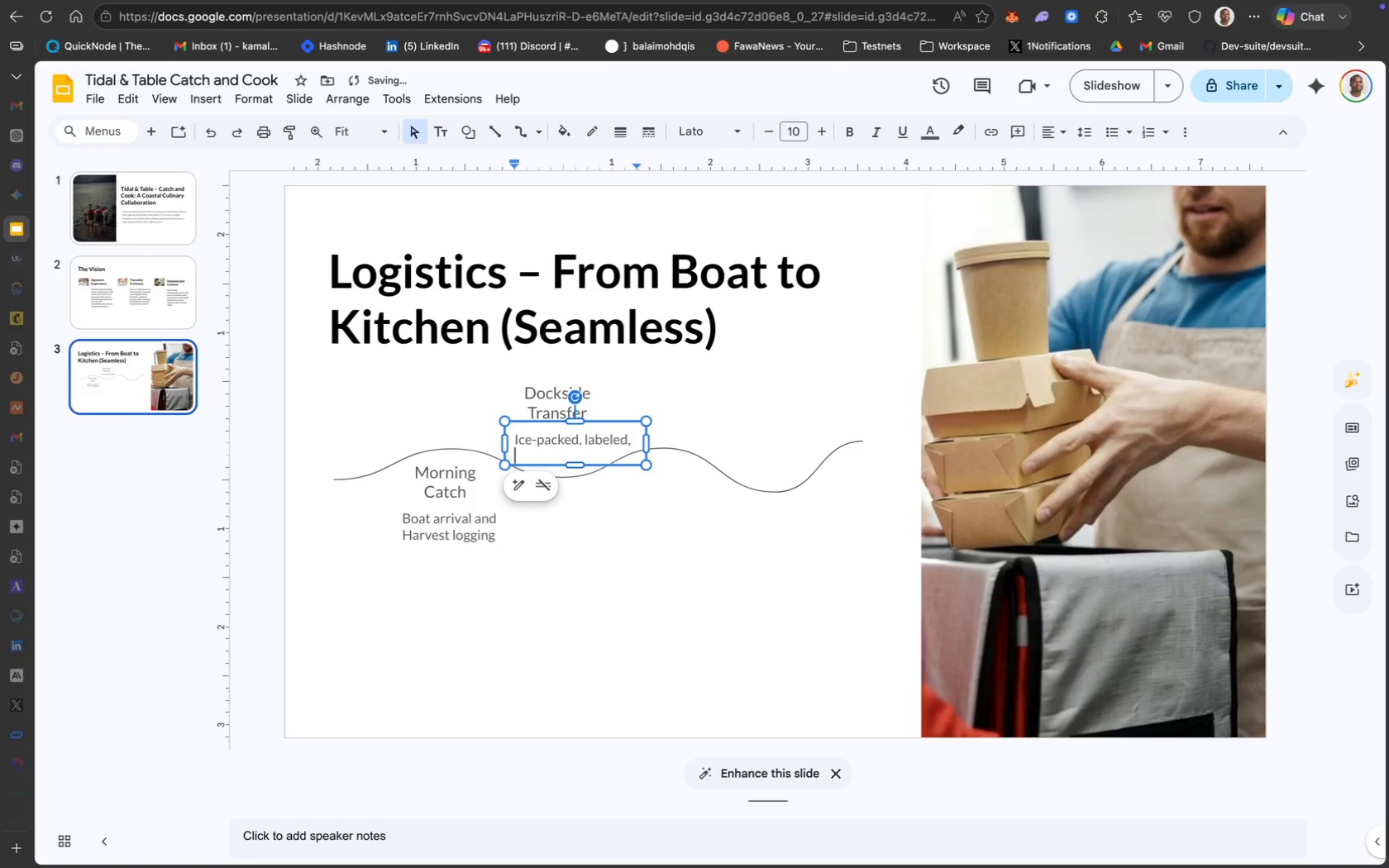 
type(Ha)
key(Backspace)
type(ACCP-)
 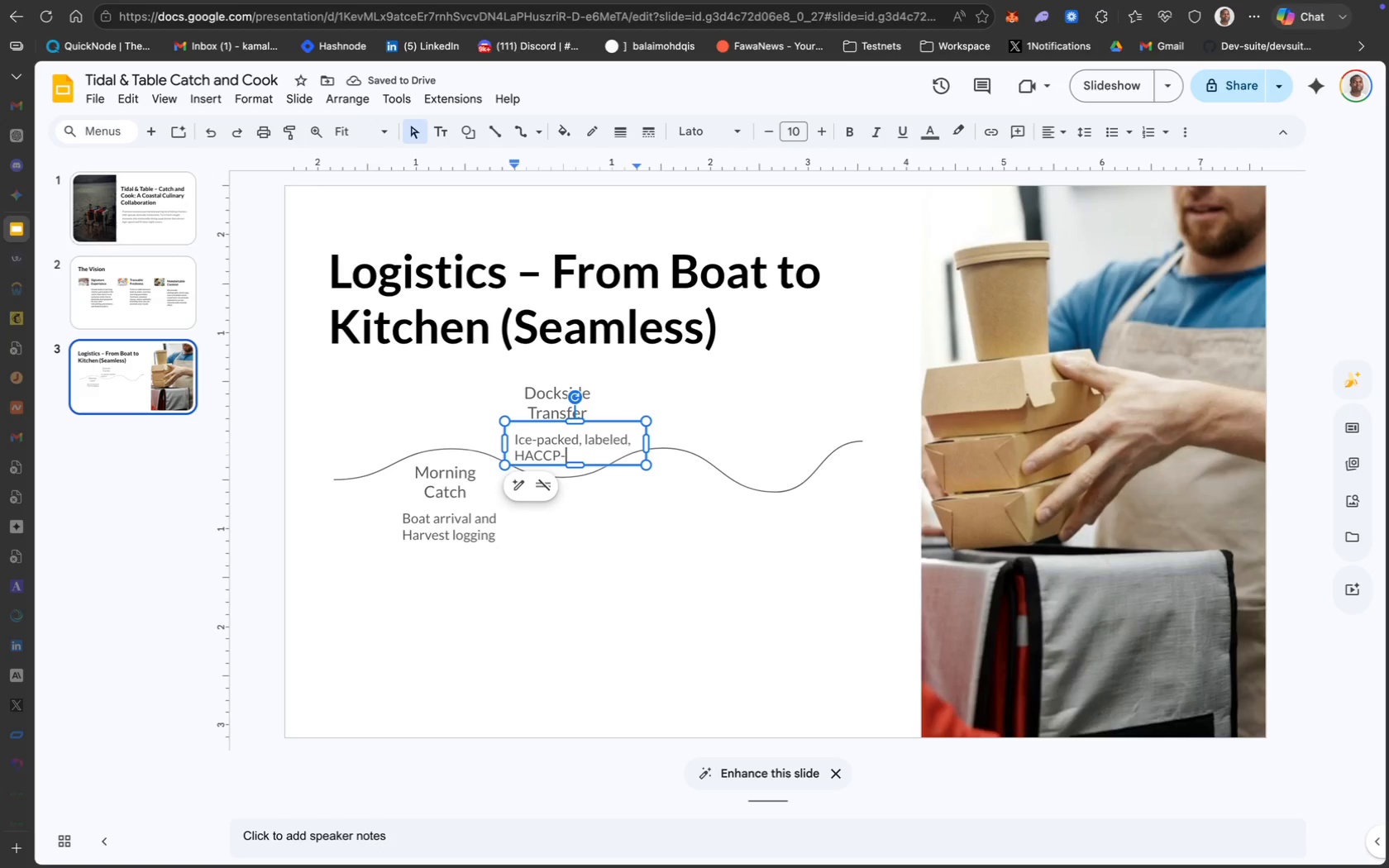 
type(compliant)
 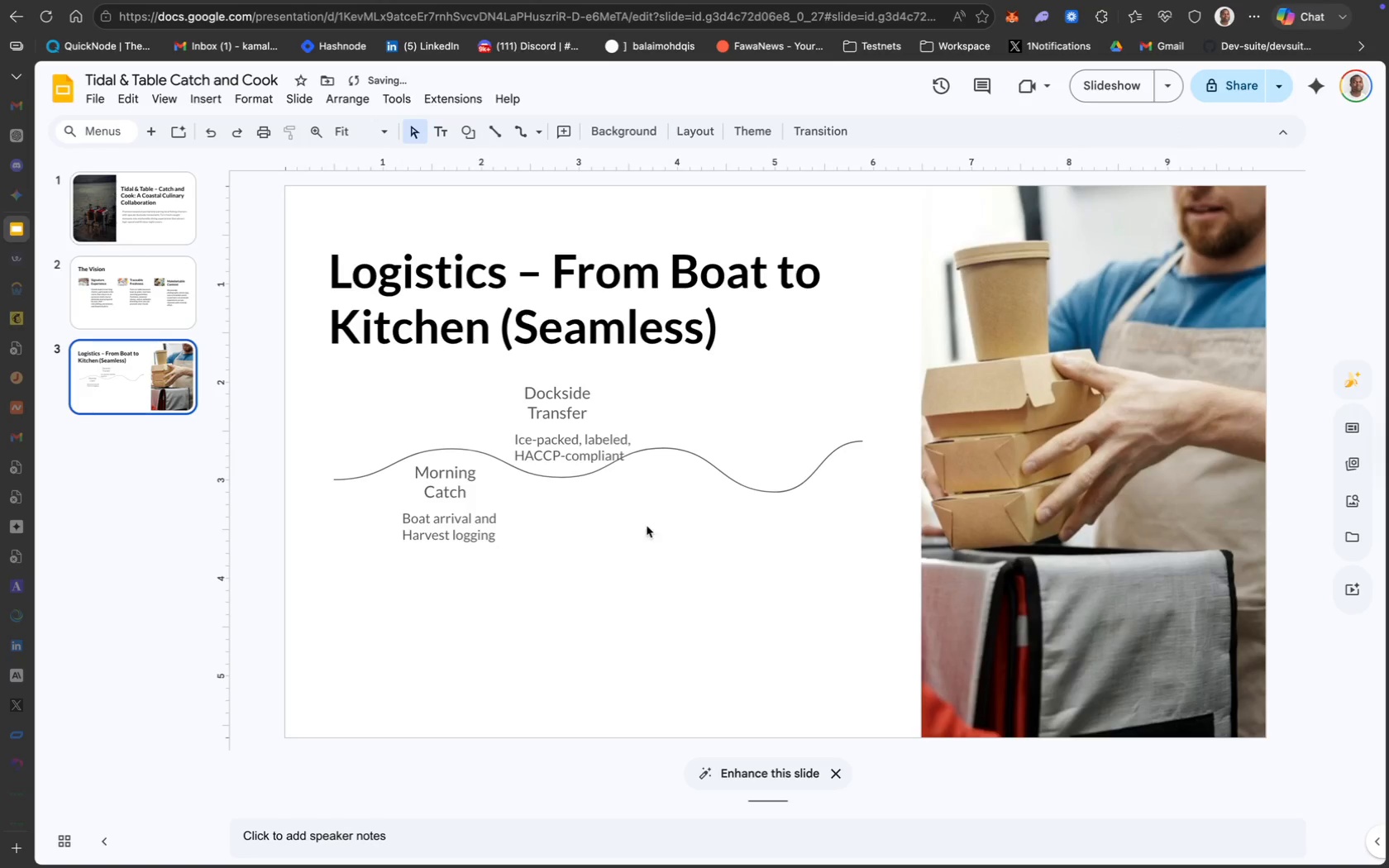 
left_click([580, 454])
 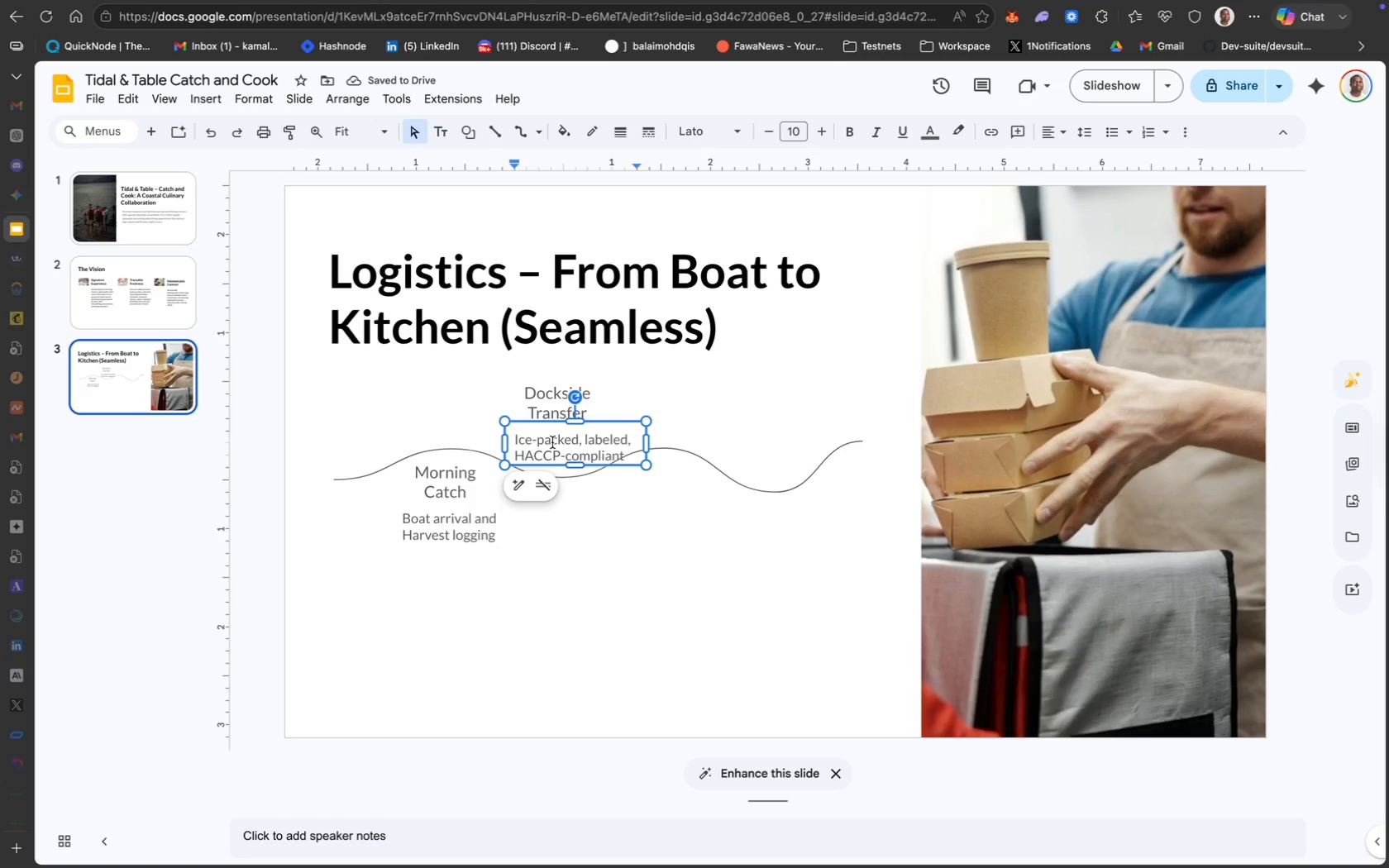 
left_click([552, 442])
 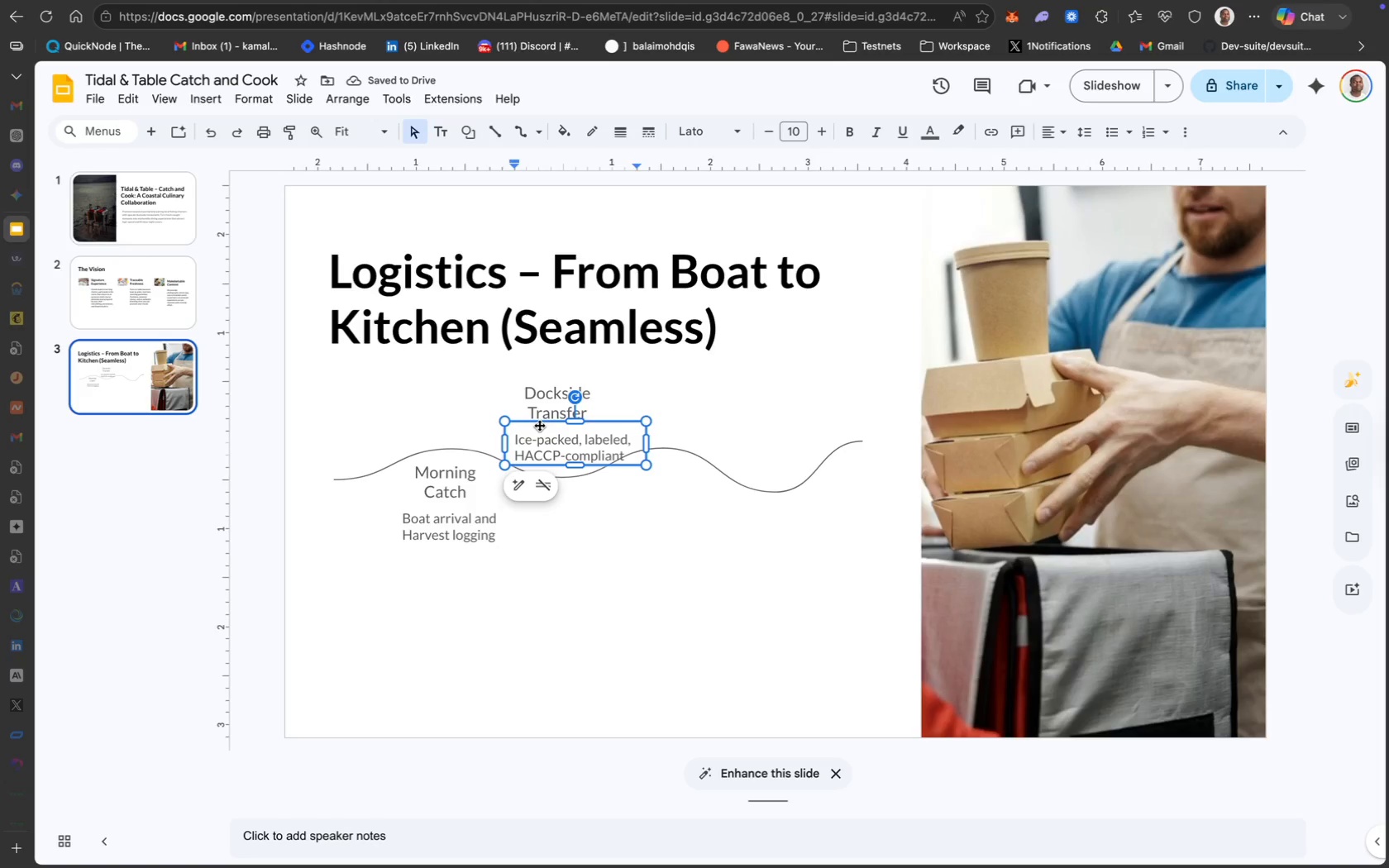 
left_click_drag(start_coordinate=[539, 425], to_coordinate=[538, 416])
 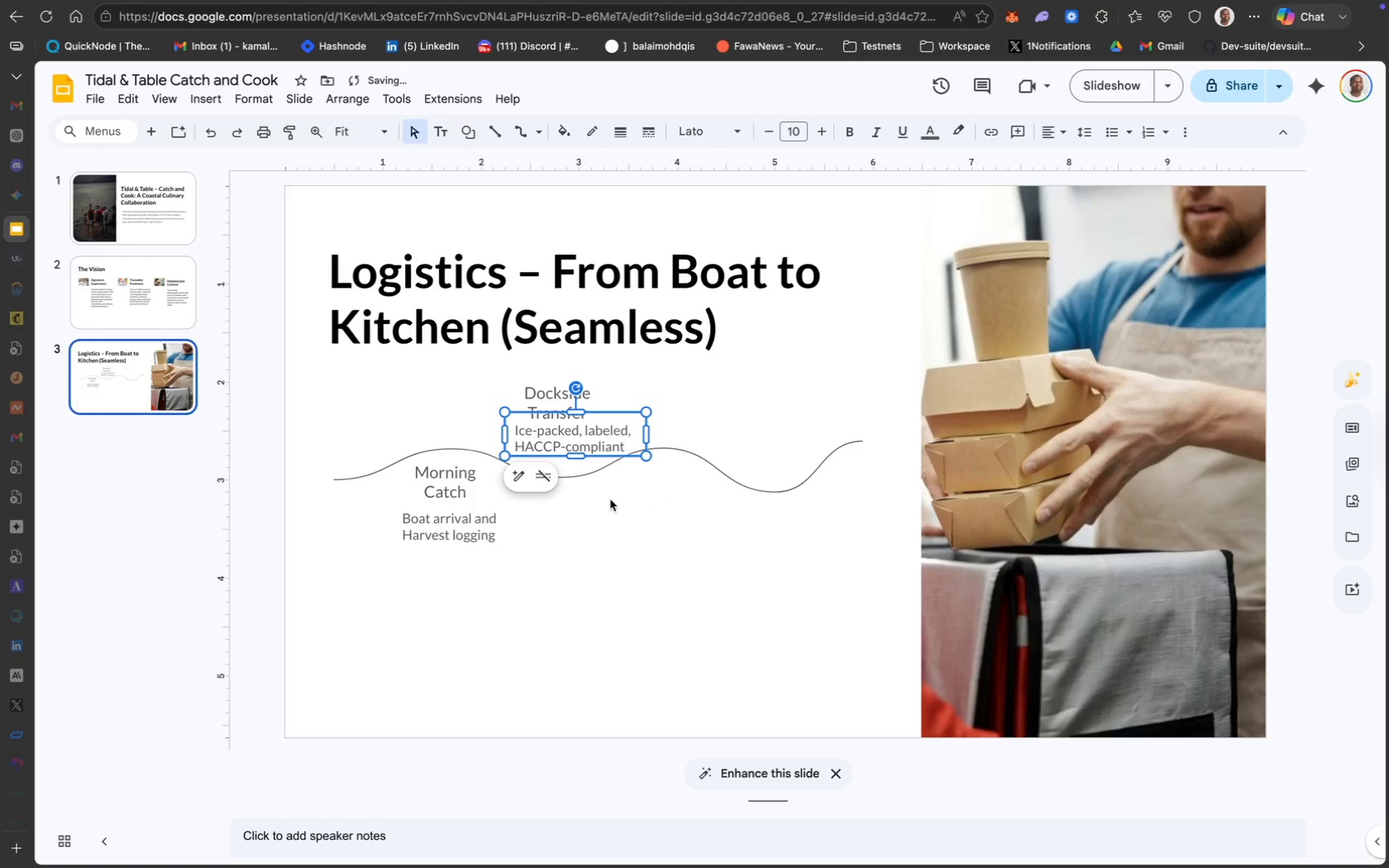 
left_click([609, 499])
 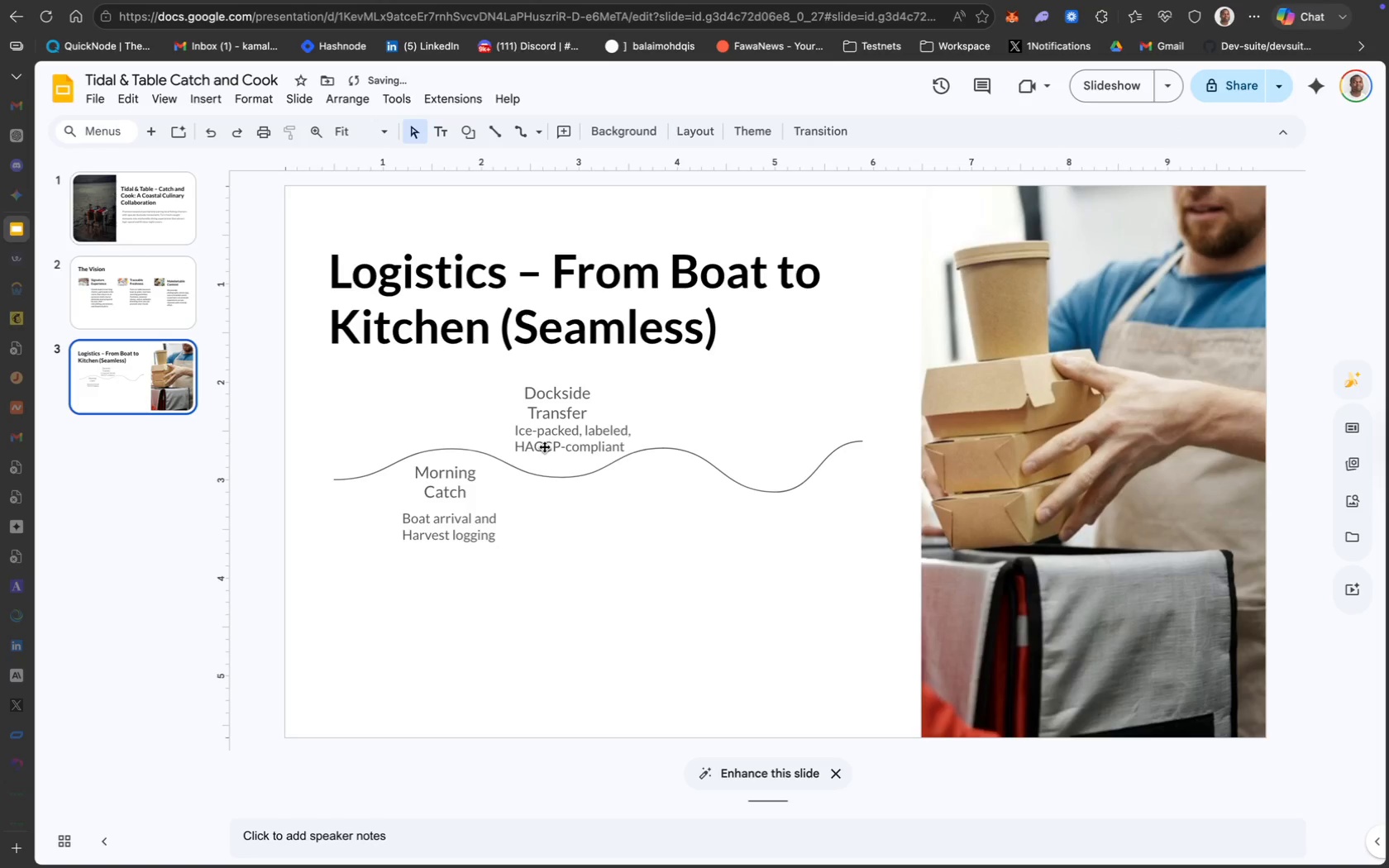 
left_click([540, 436])
 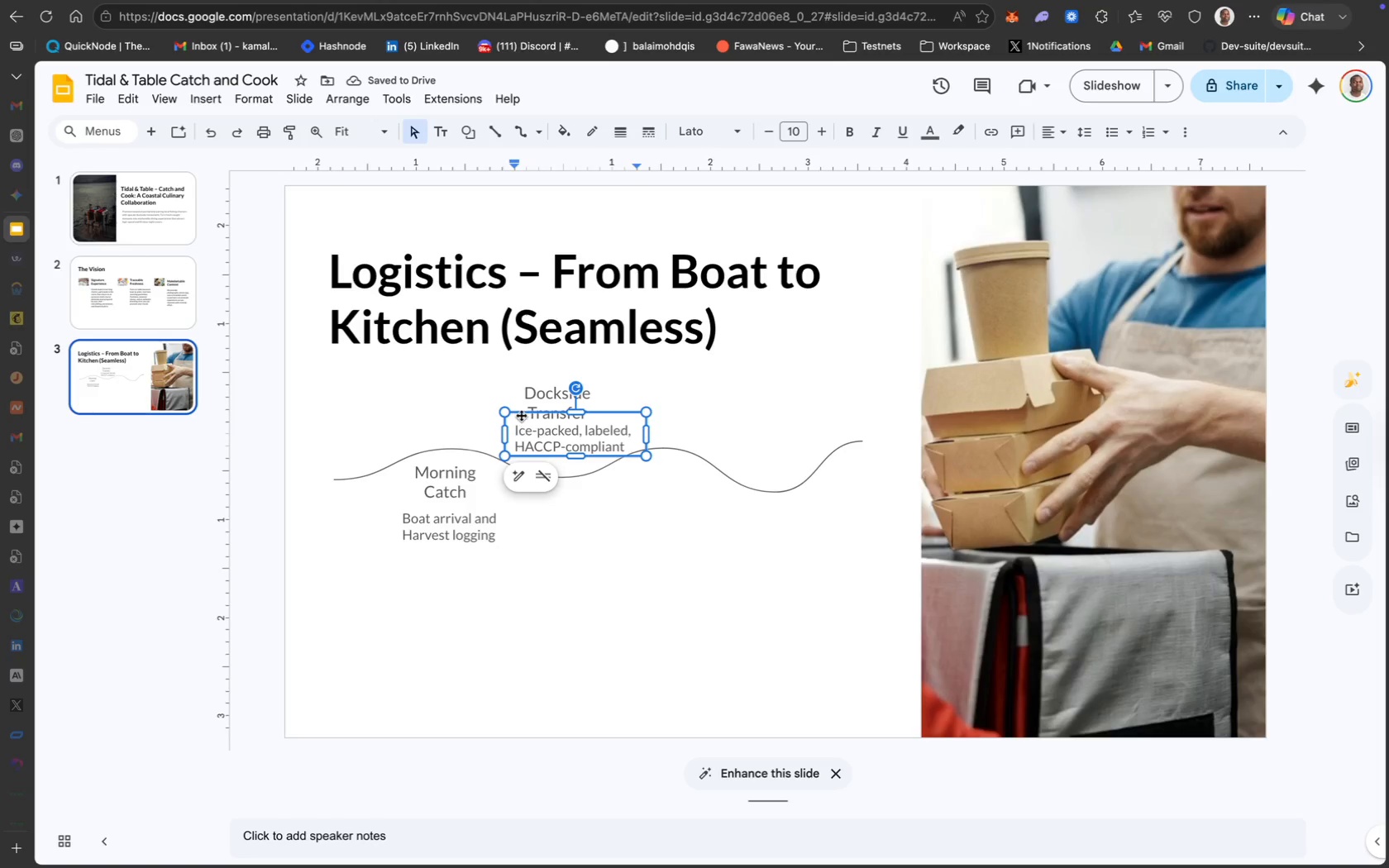 
left_click_drag(start_coordinate=[521, 415], to_coordinate=[515, 415])
 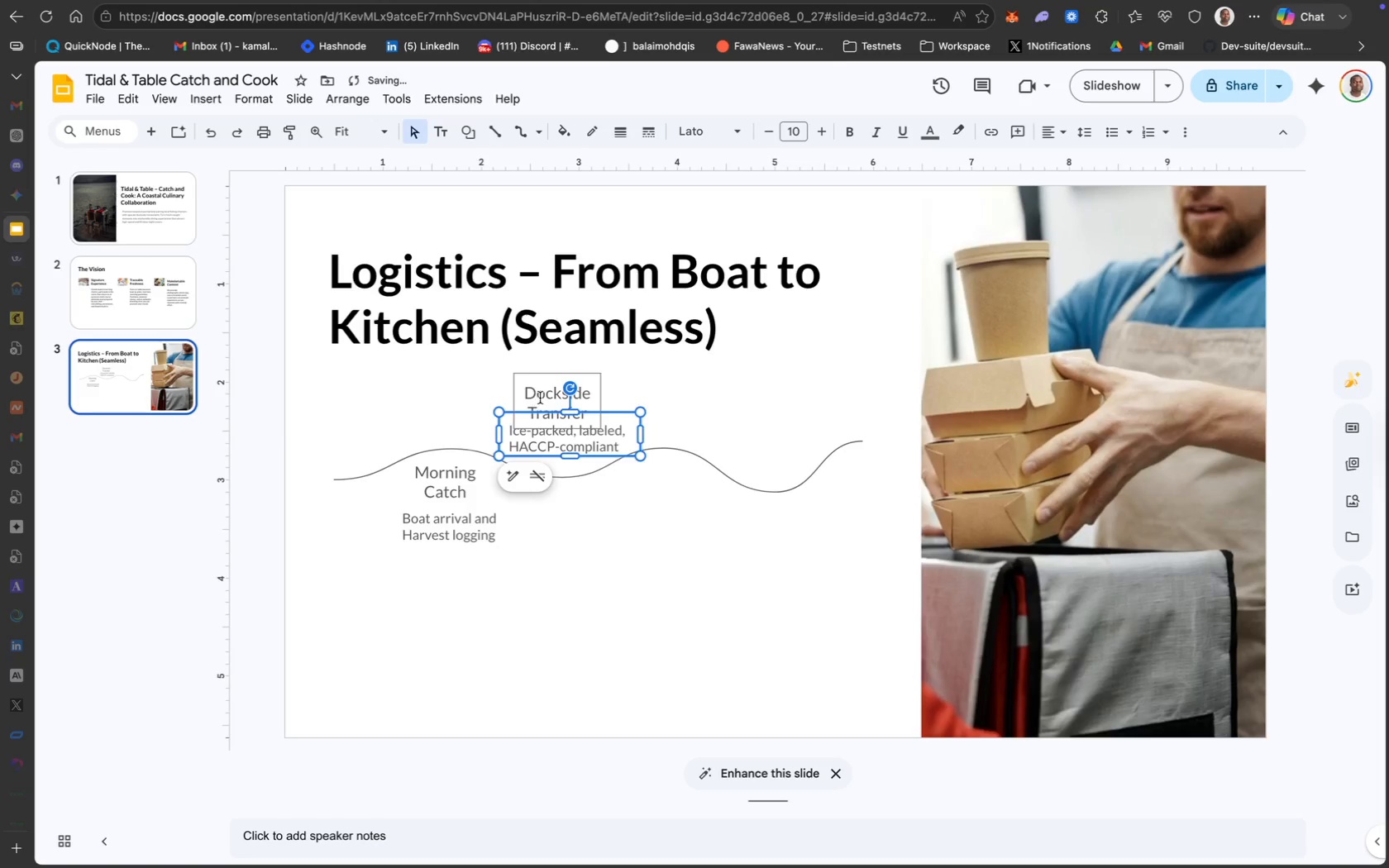 
left_click([540, 398])
 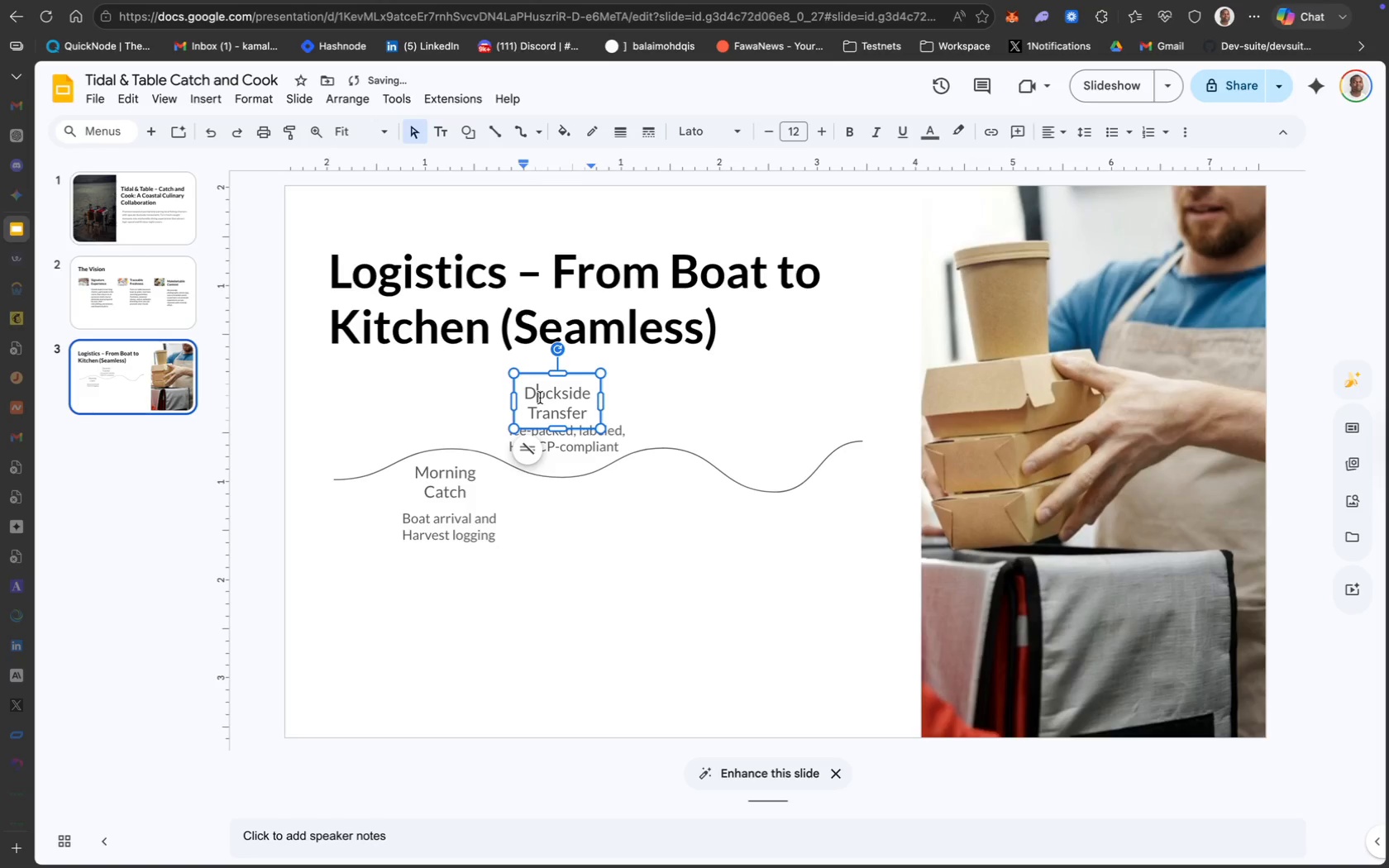 
left_click([540, 398])
 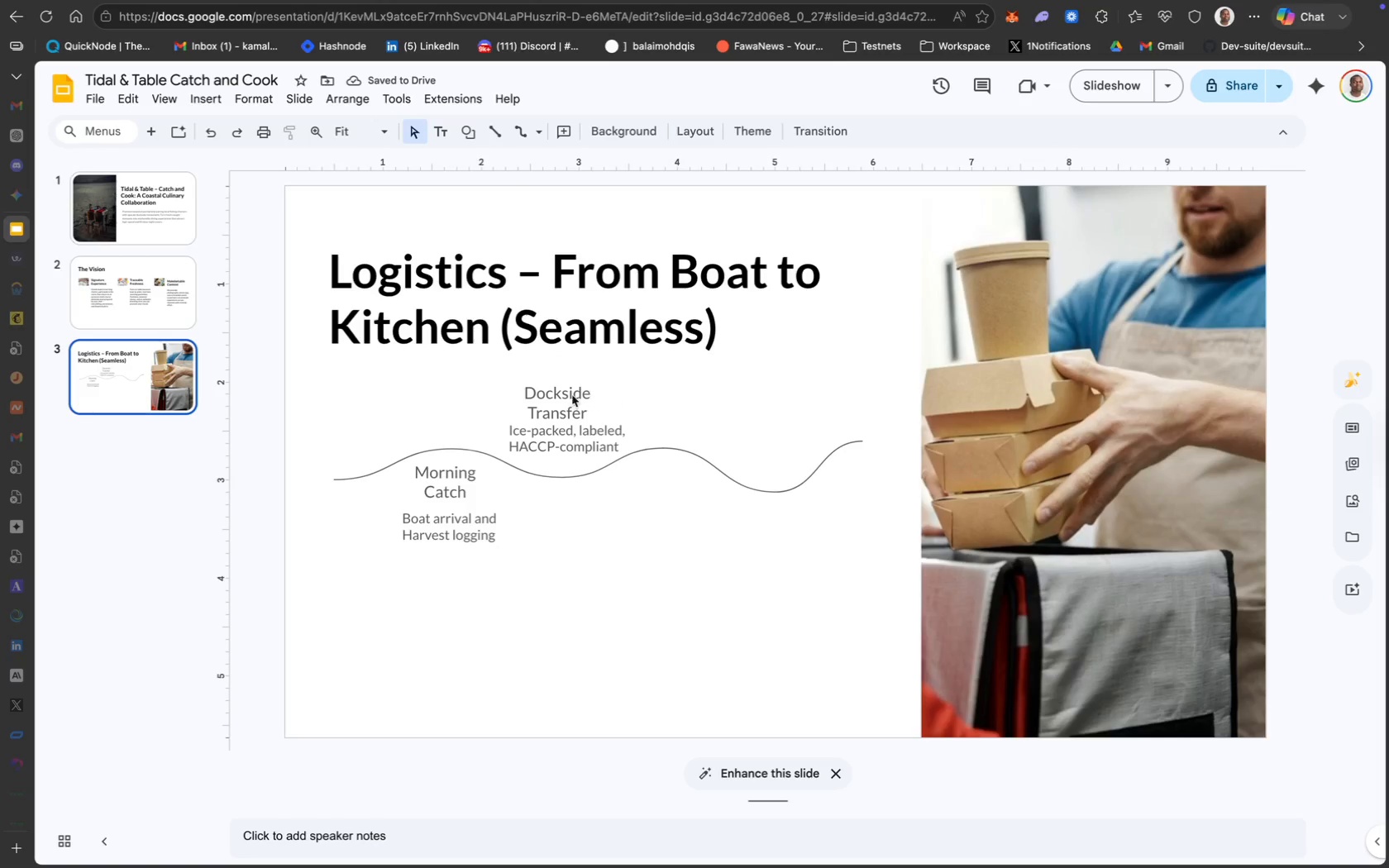 
left_click([552, 393])
 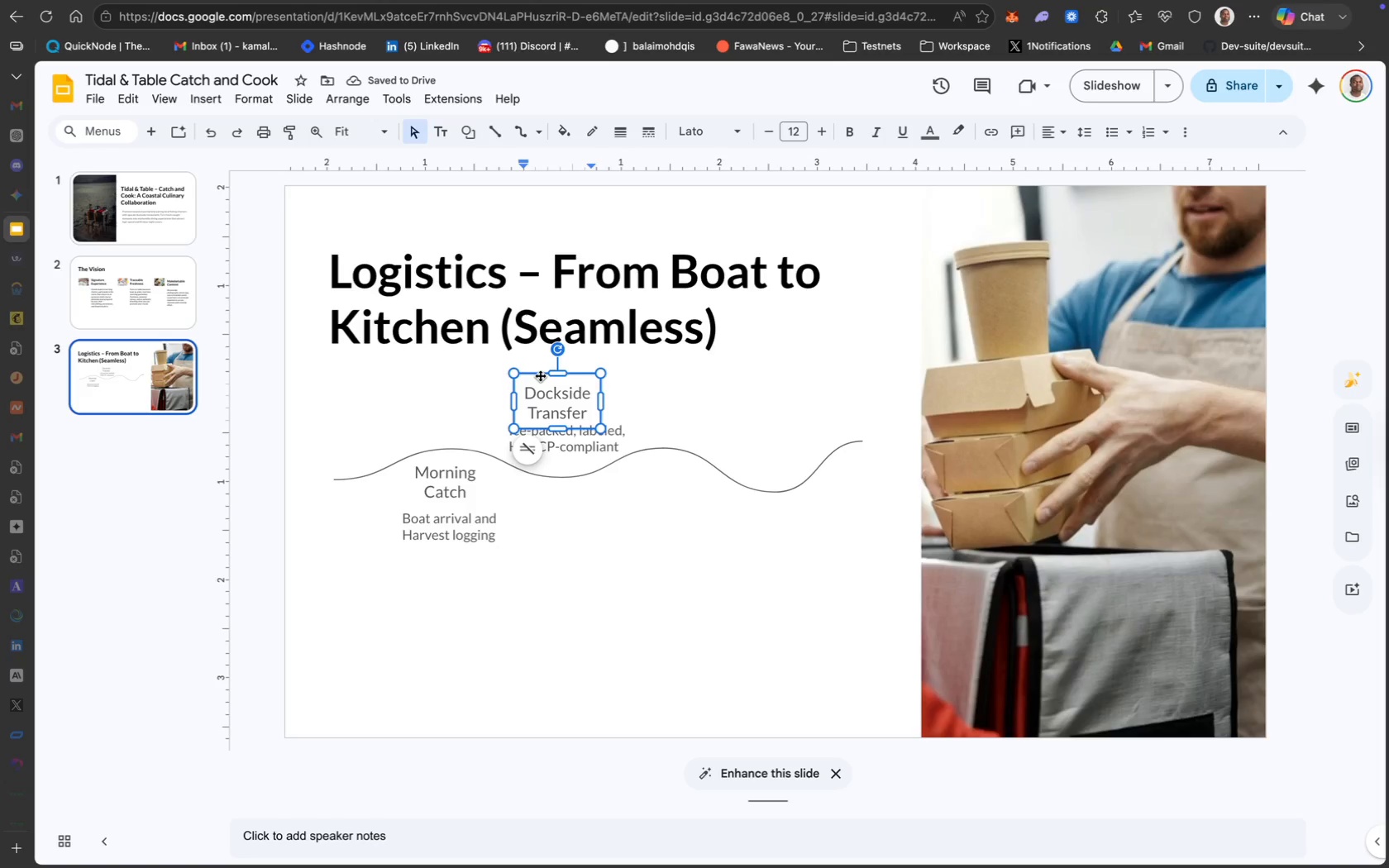 
left_click_drag(start_coordinate=[540, 374], to_coordinate=[553, 376])
 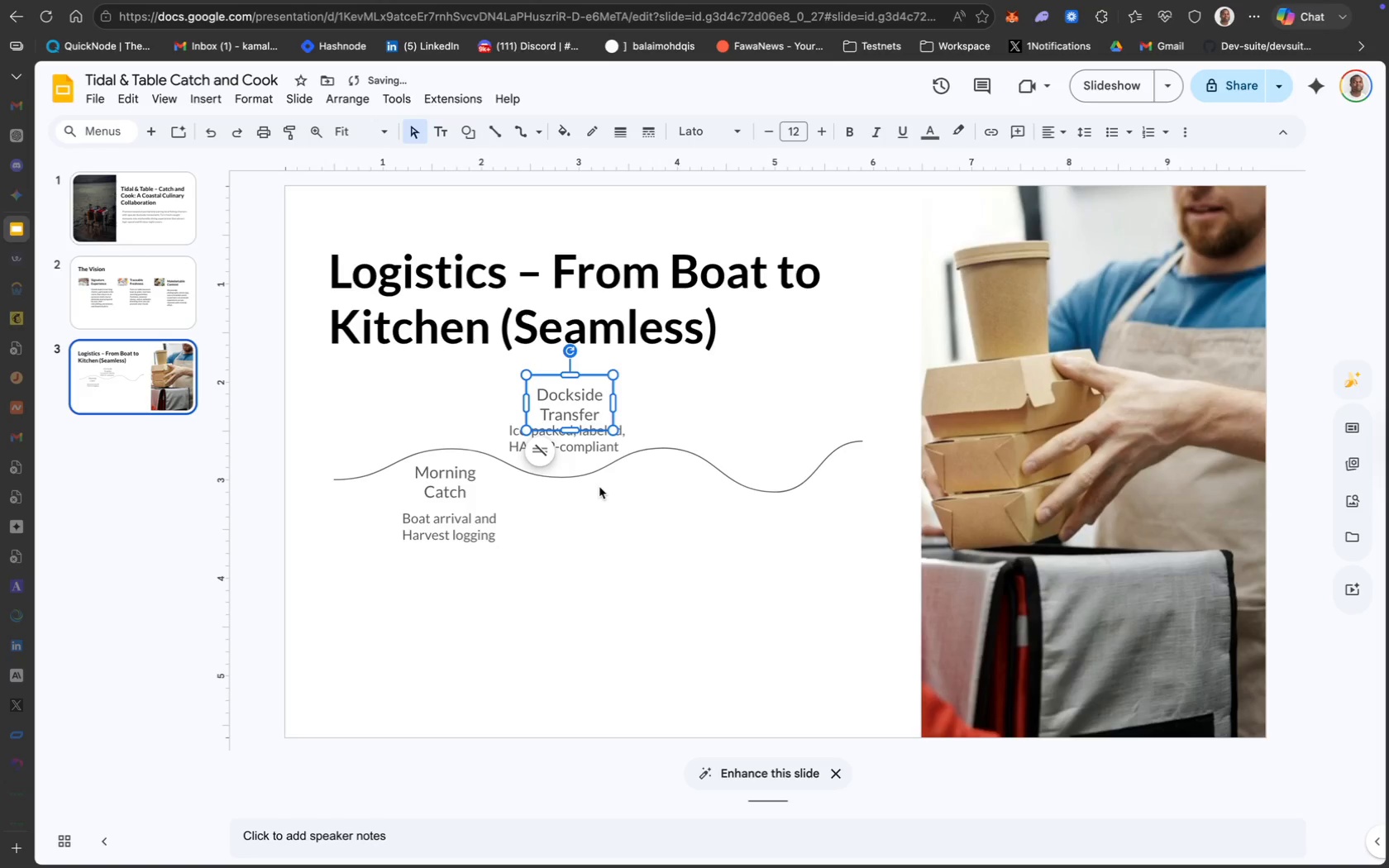 
left_click([603, 498])
 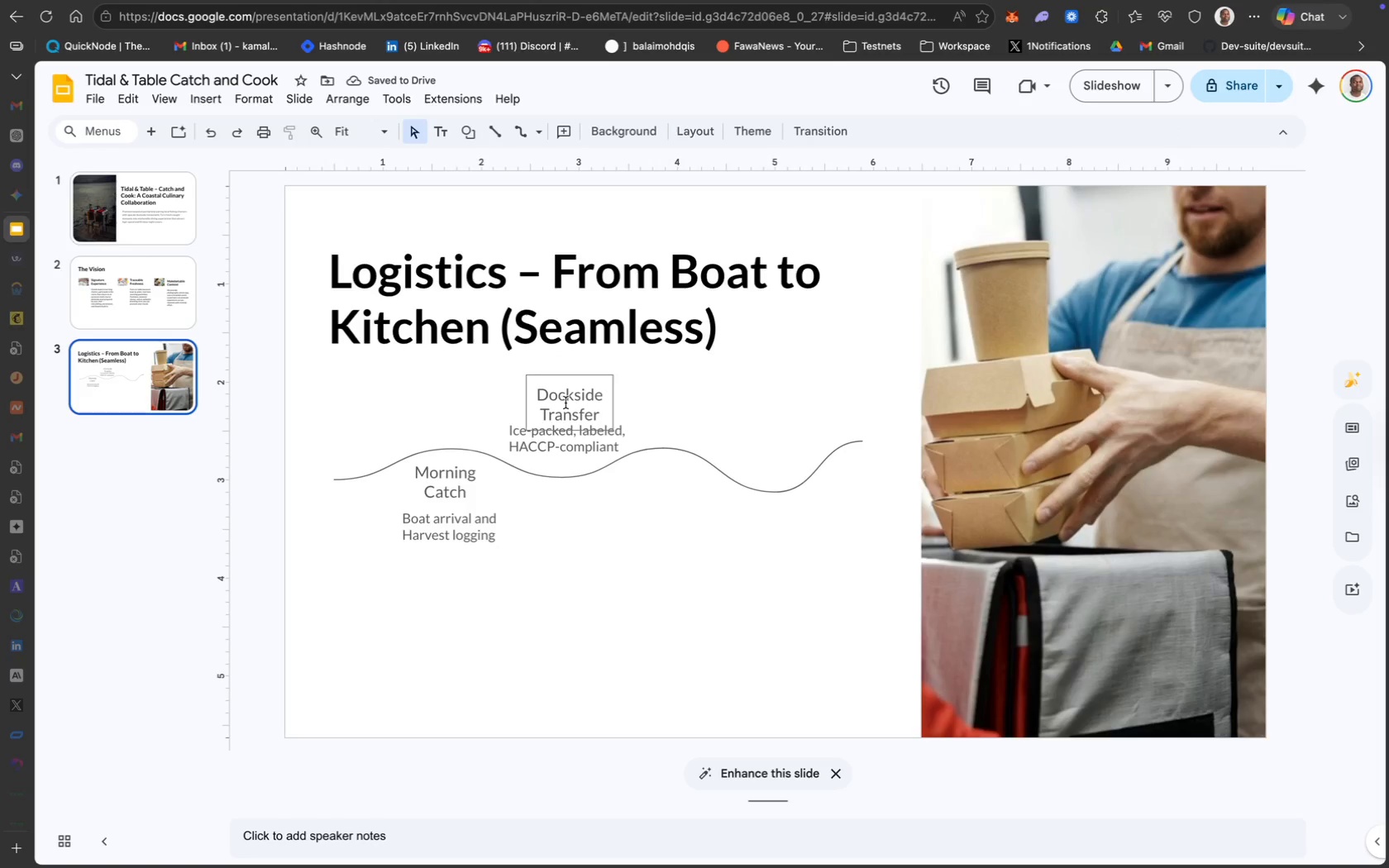 
left_click([563, 391])
 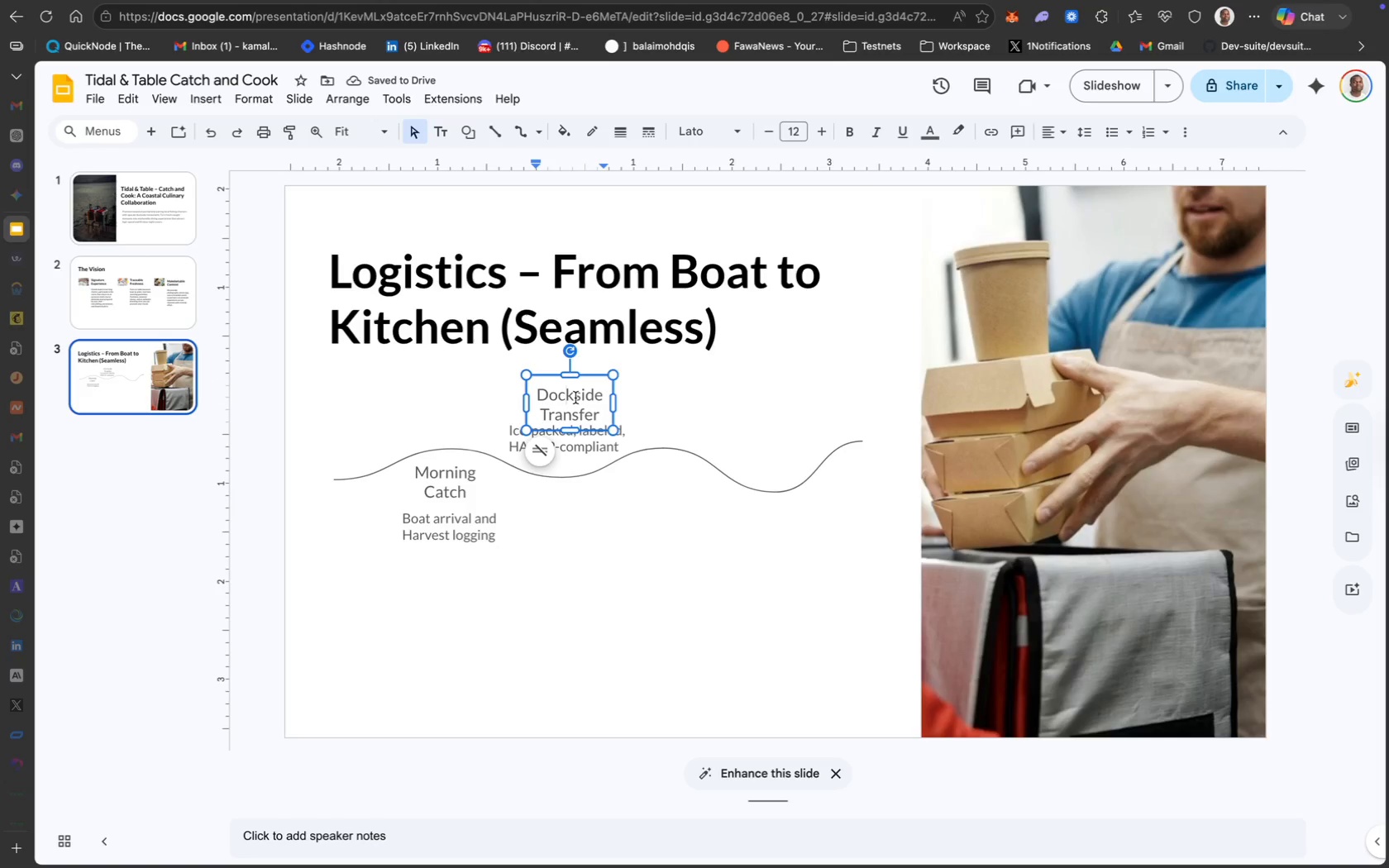 
key(Meta+A)
 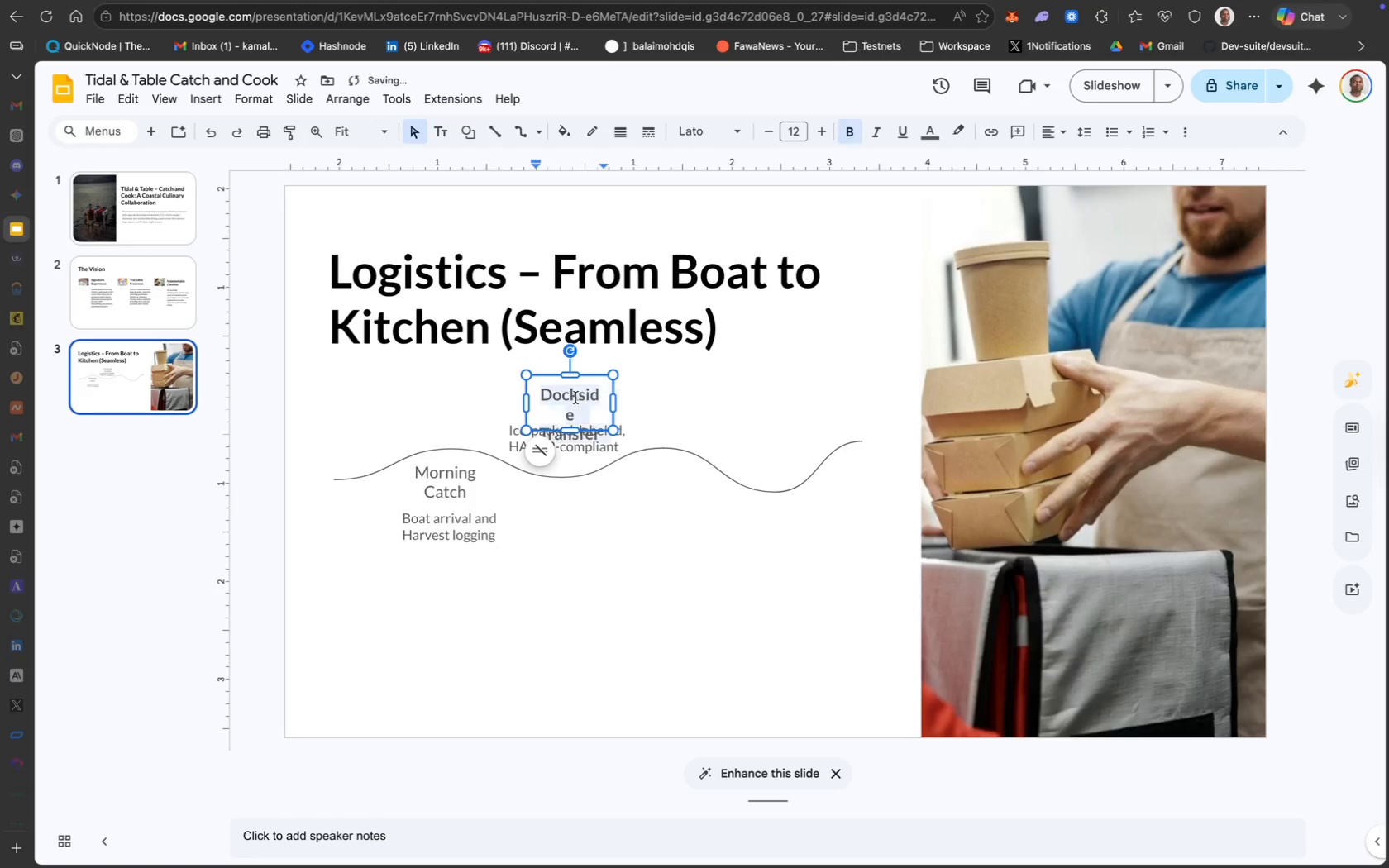 
key(Meta+B)
 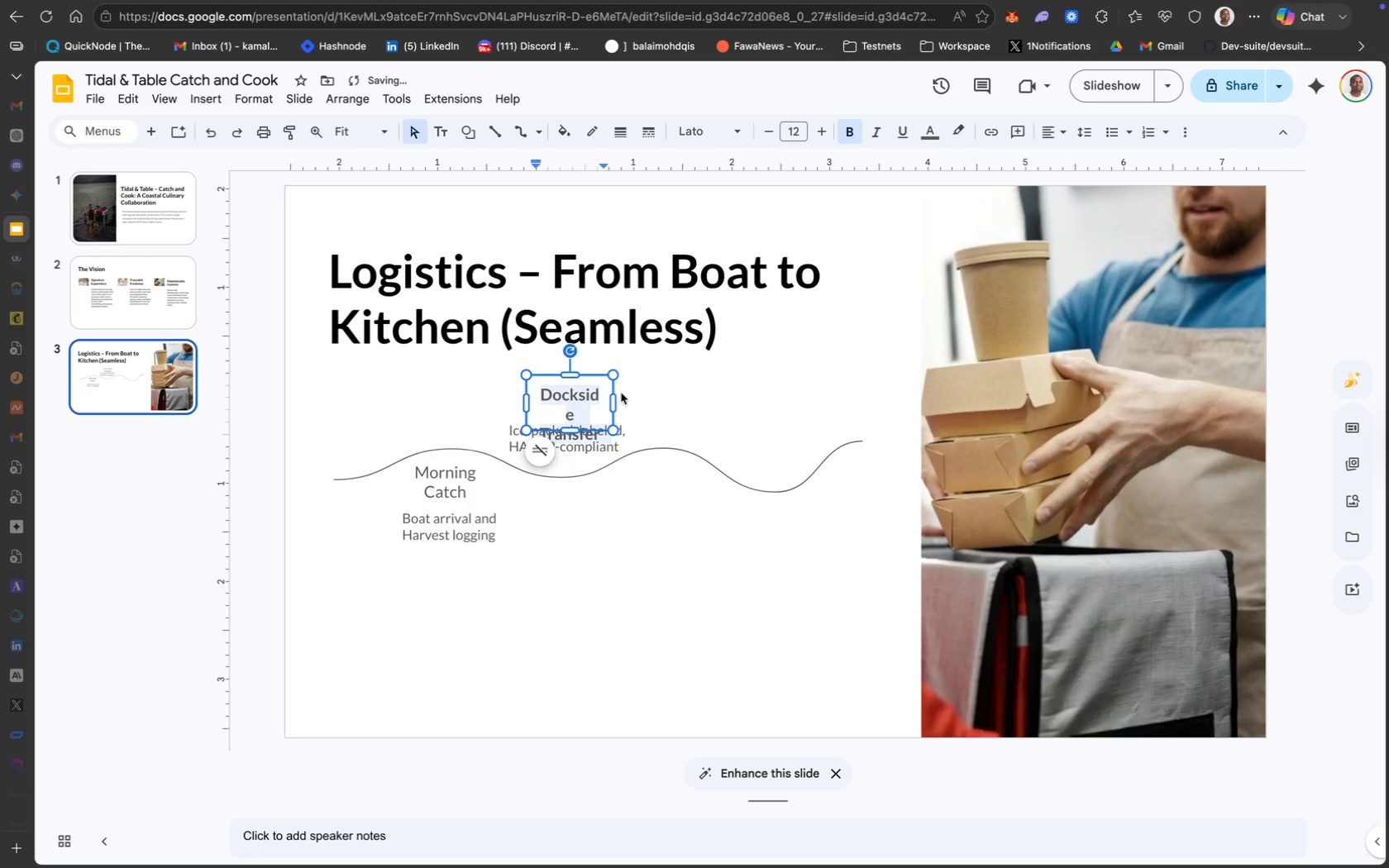 
left_click_drag(start_coordinate=[613, 398], to_coordinate=[626, 398])
 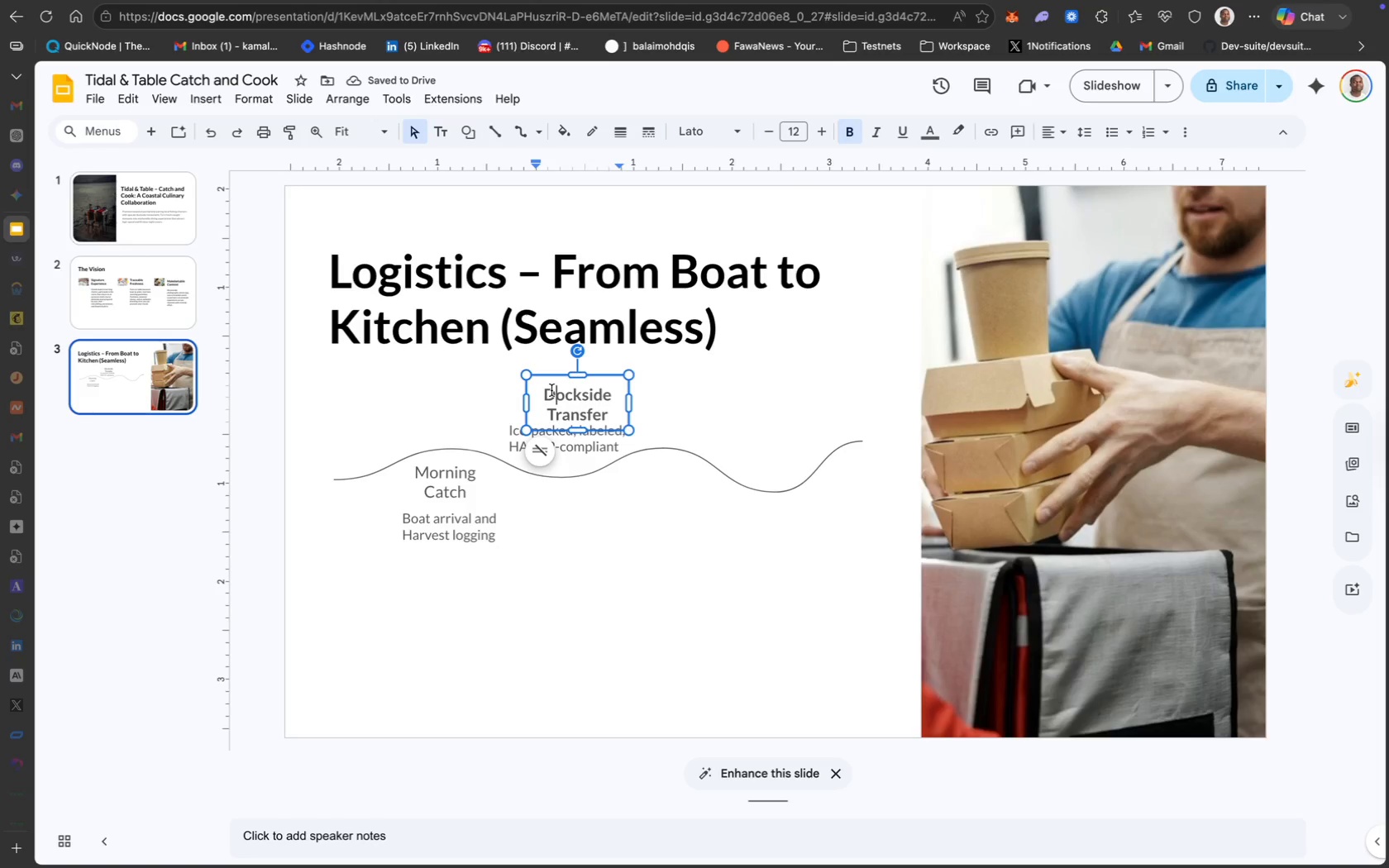 
left_click_drag(start_coordinate=[560, 374], to_coordinate=[549, 374])
 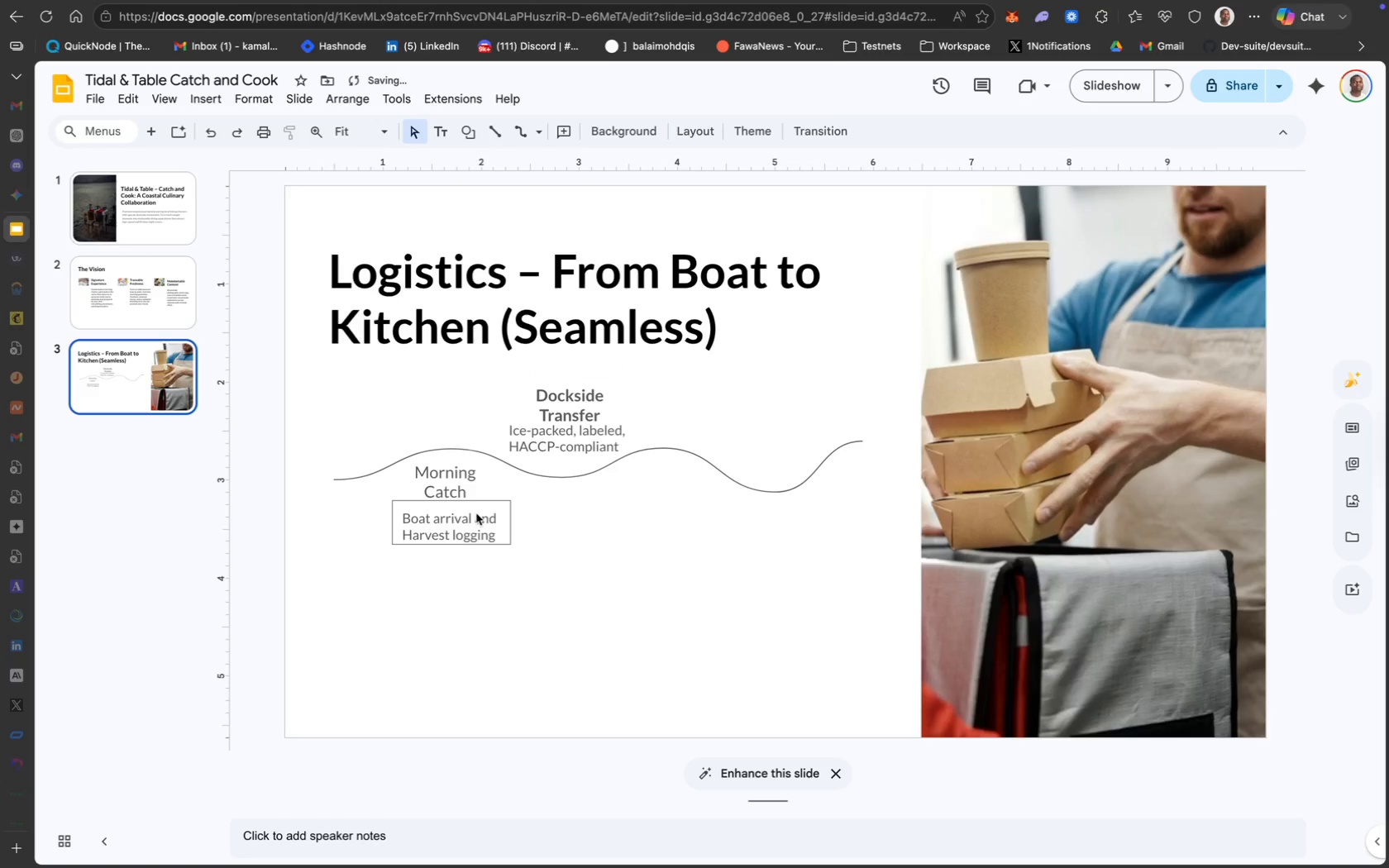 
left_click([425, 526])
 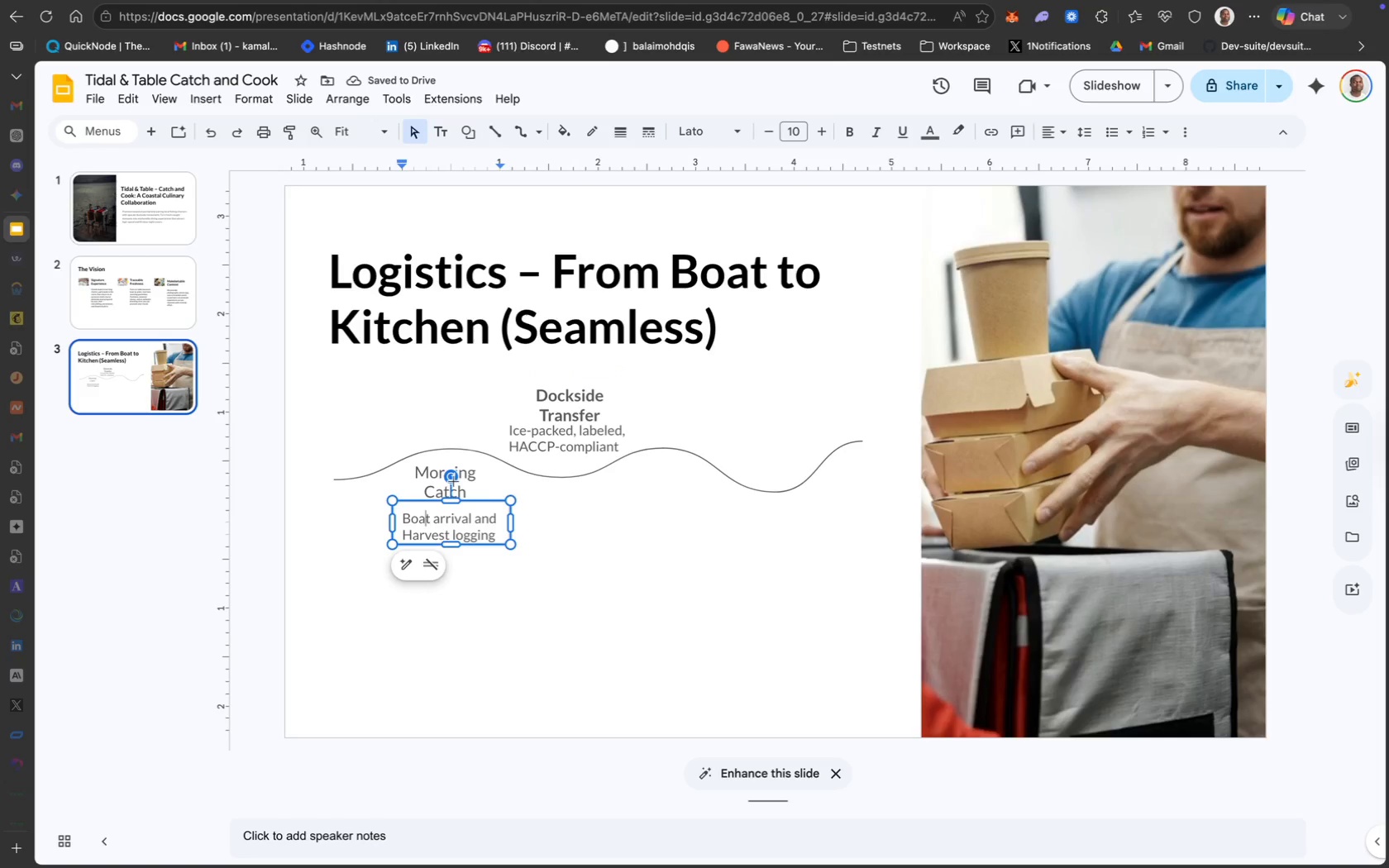 
left_click([443, 480])
 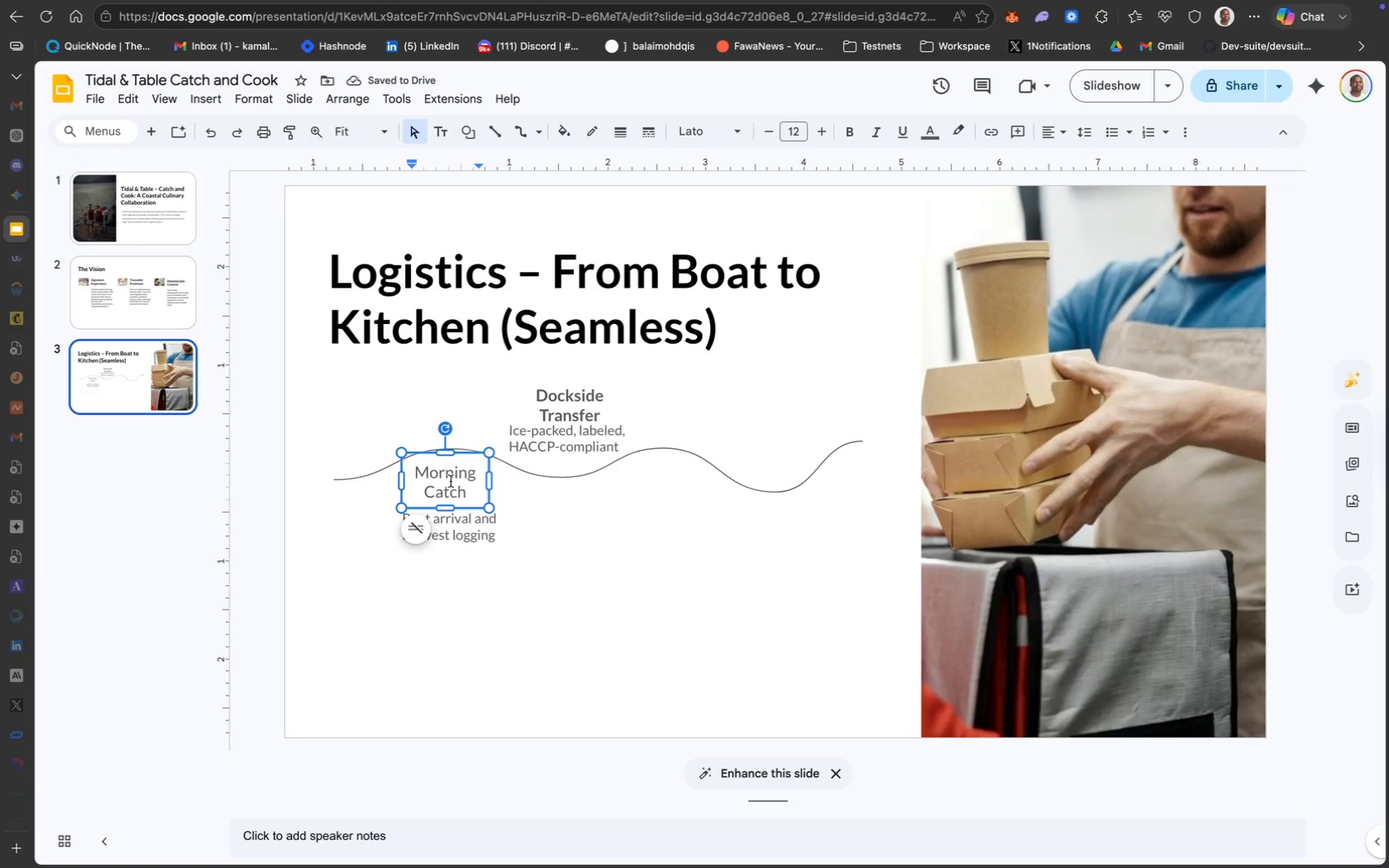 
key(Meta+A)
 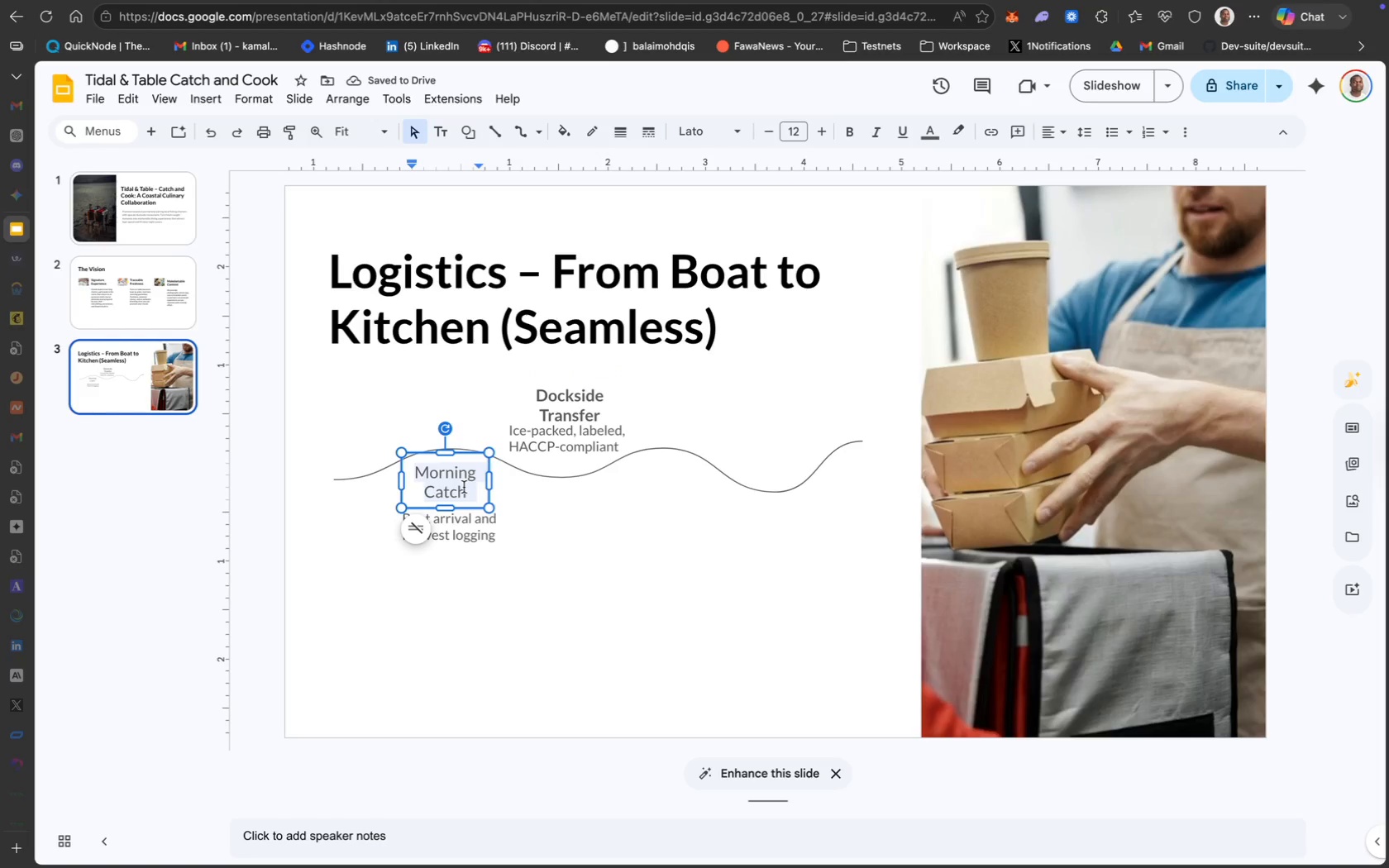 
key(Meta+B)
 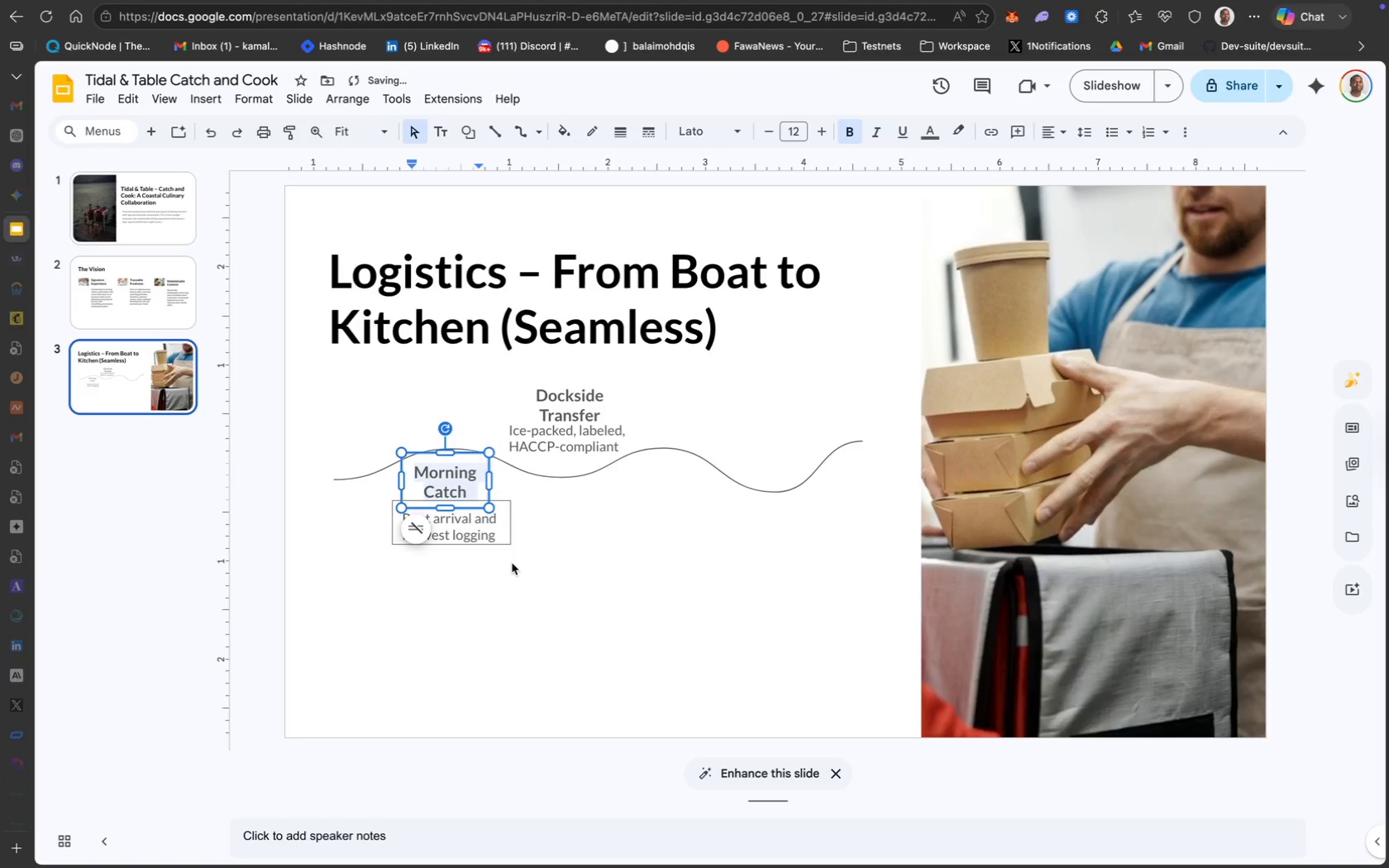 
left_click([514, 565])
 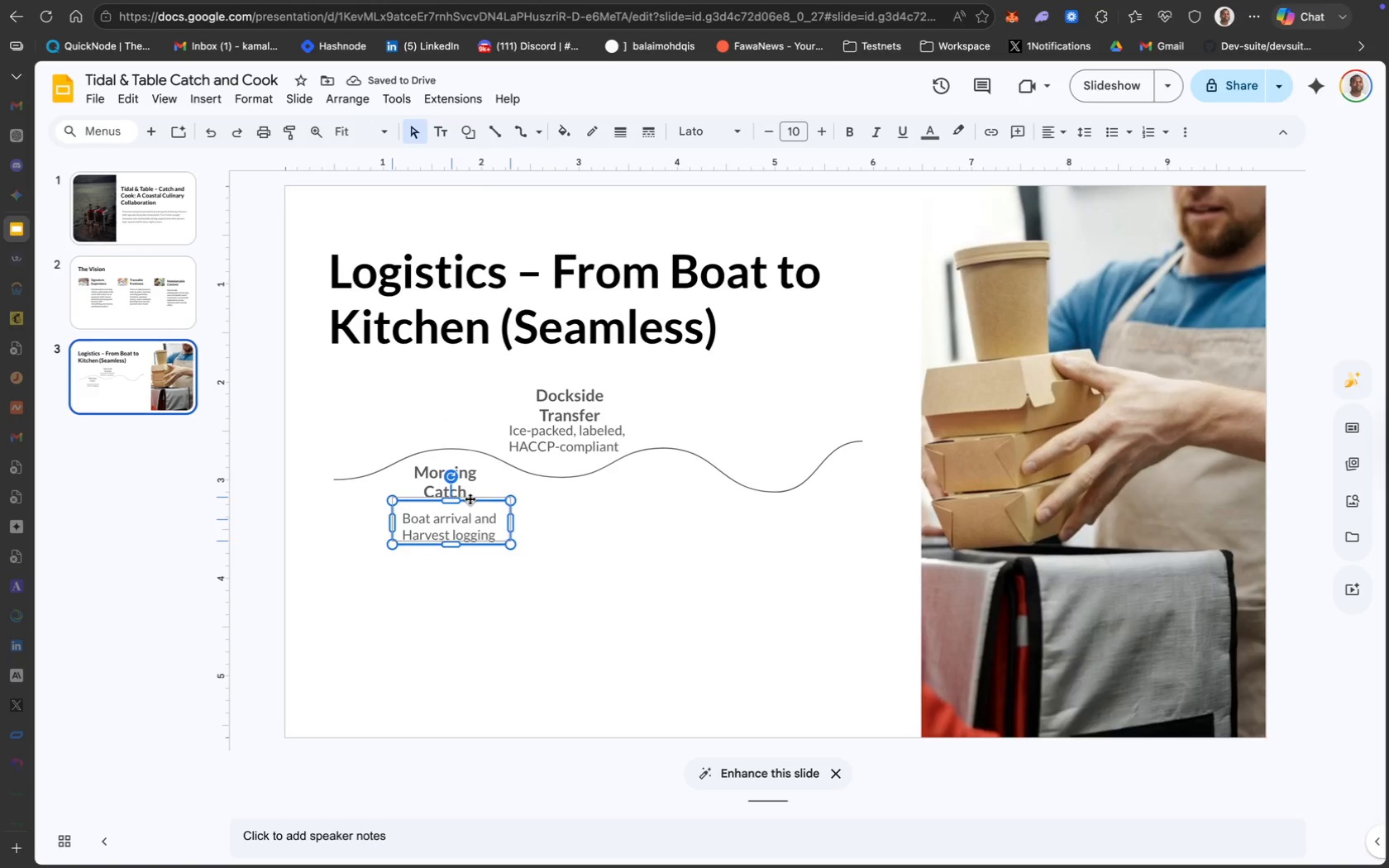 
wait(5.48)
 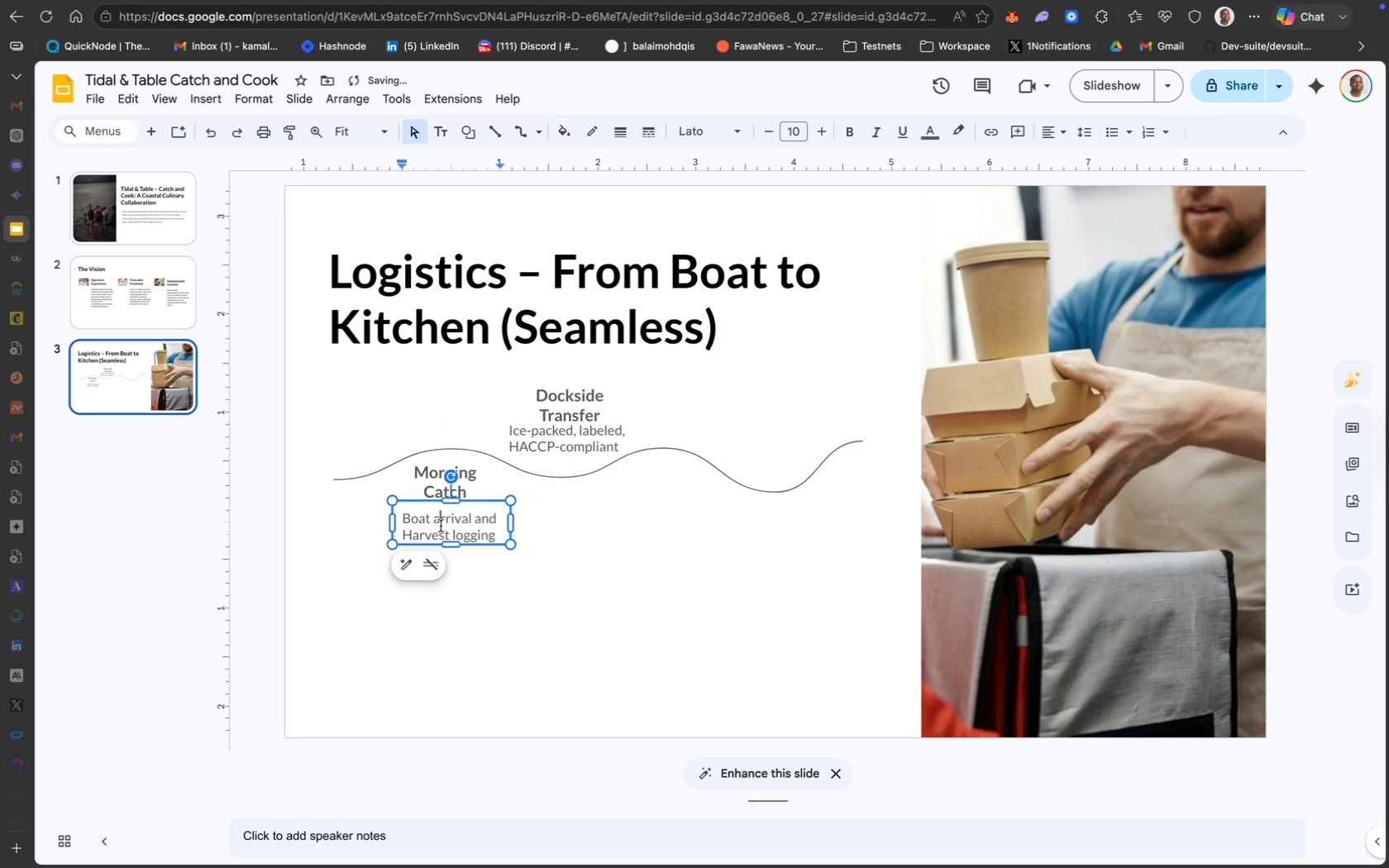 
left_click([601, 568])
 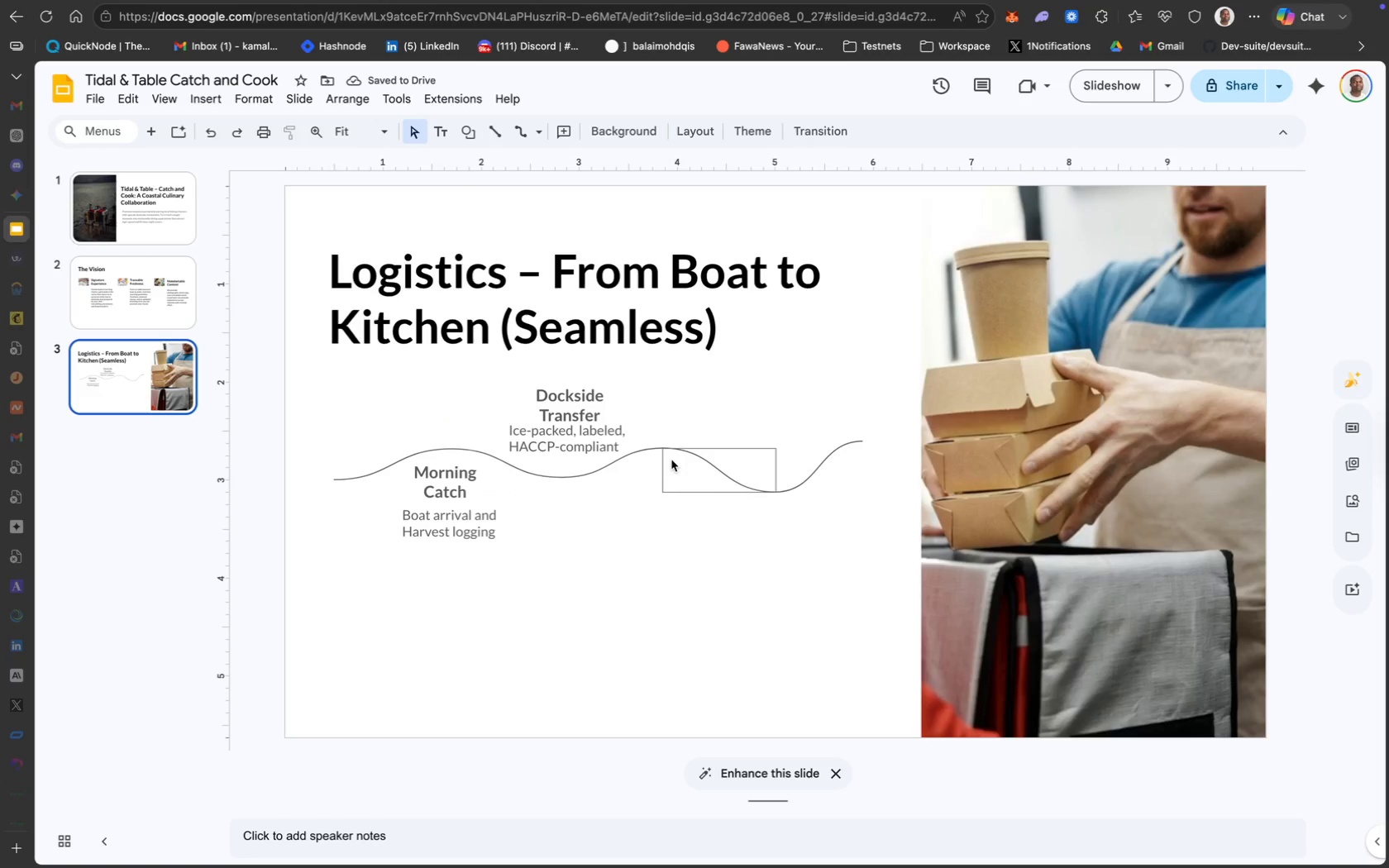 
wait(9.14)
 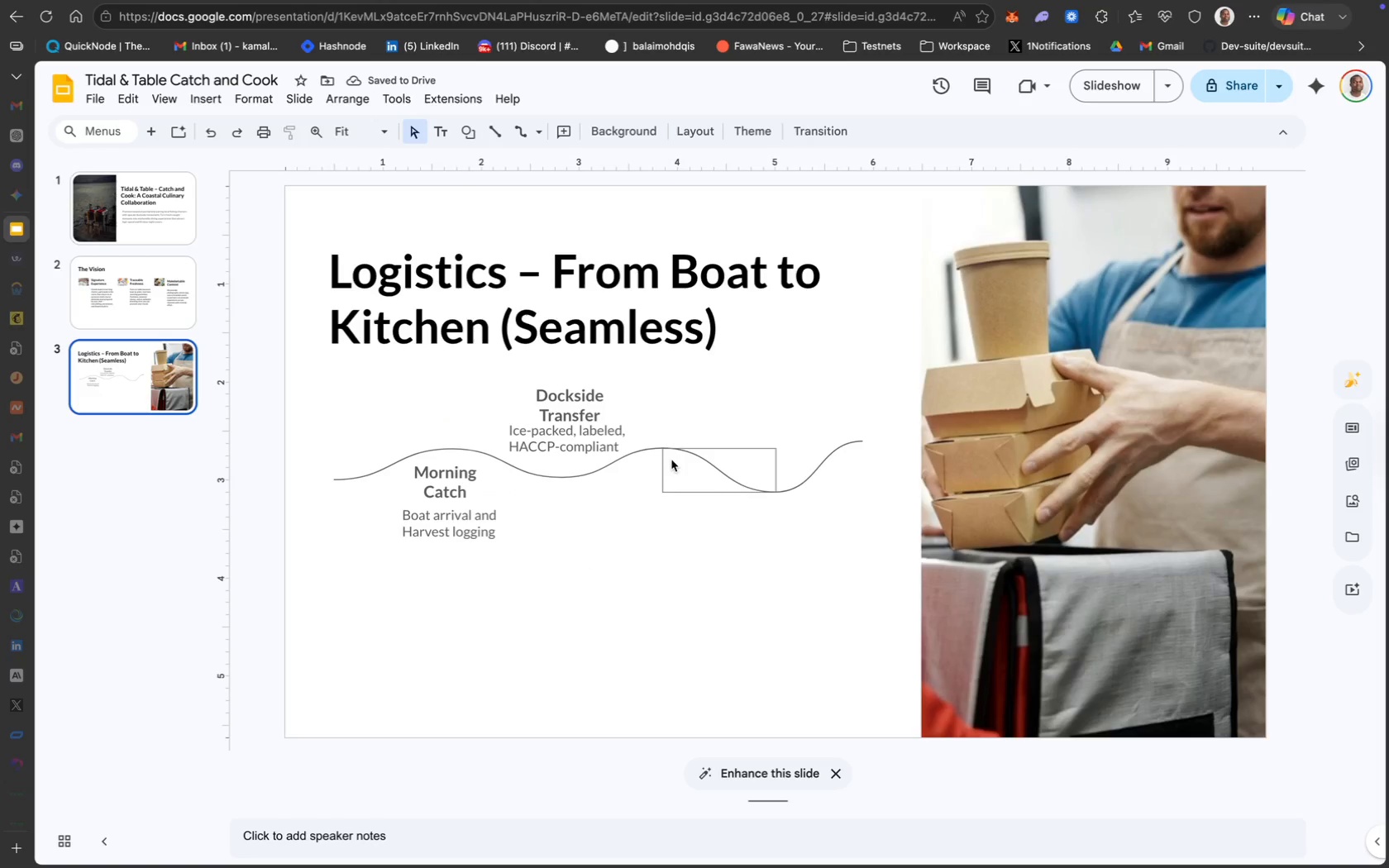 
left_click([446, 478])
 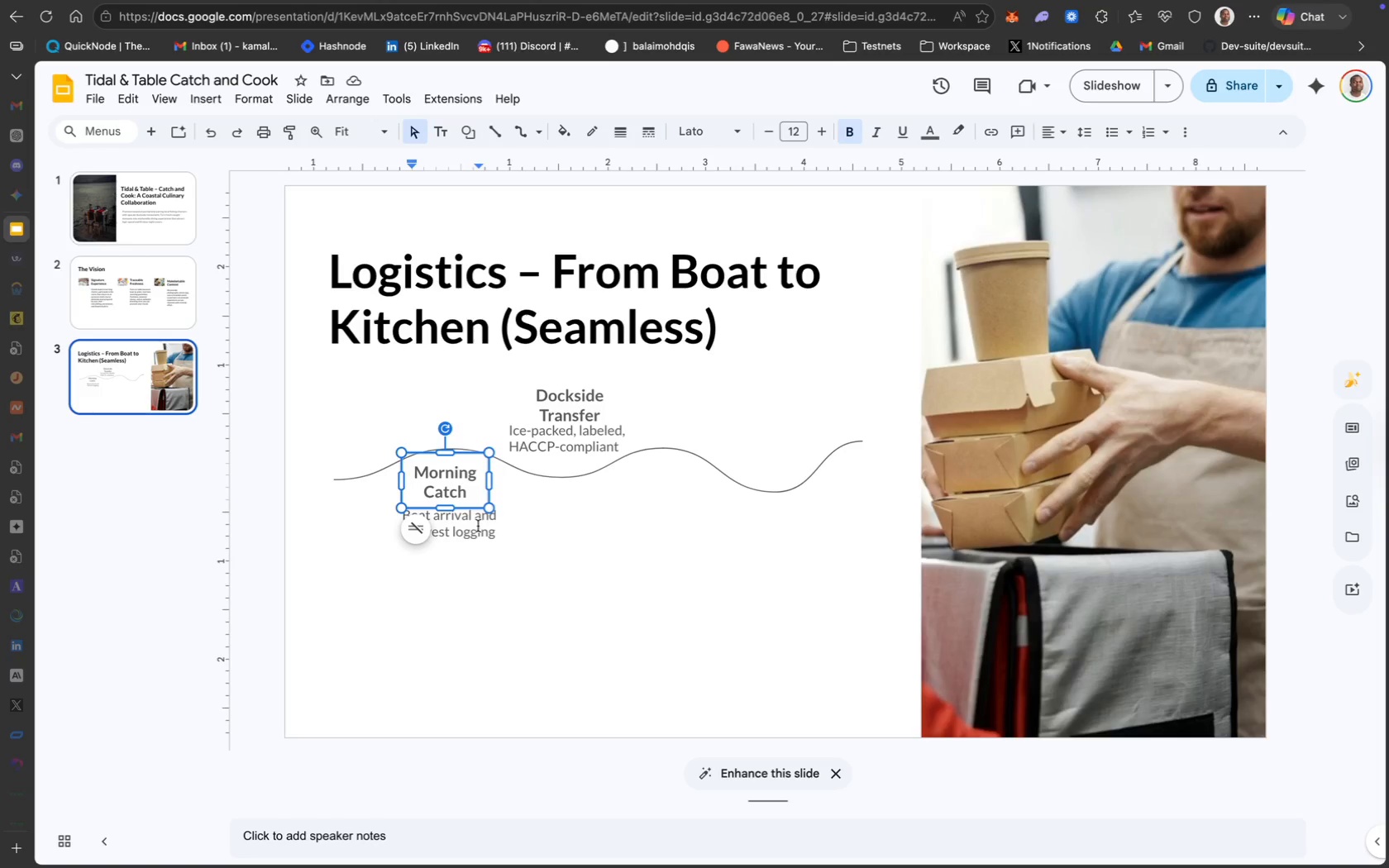 
hold_key(key=ShiftLeft, duration=0.65)
 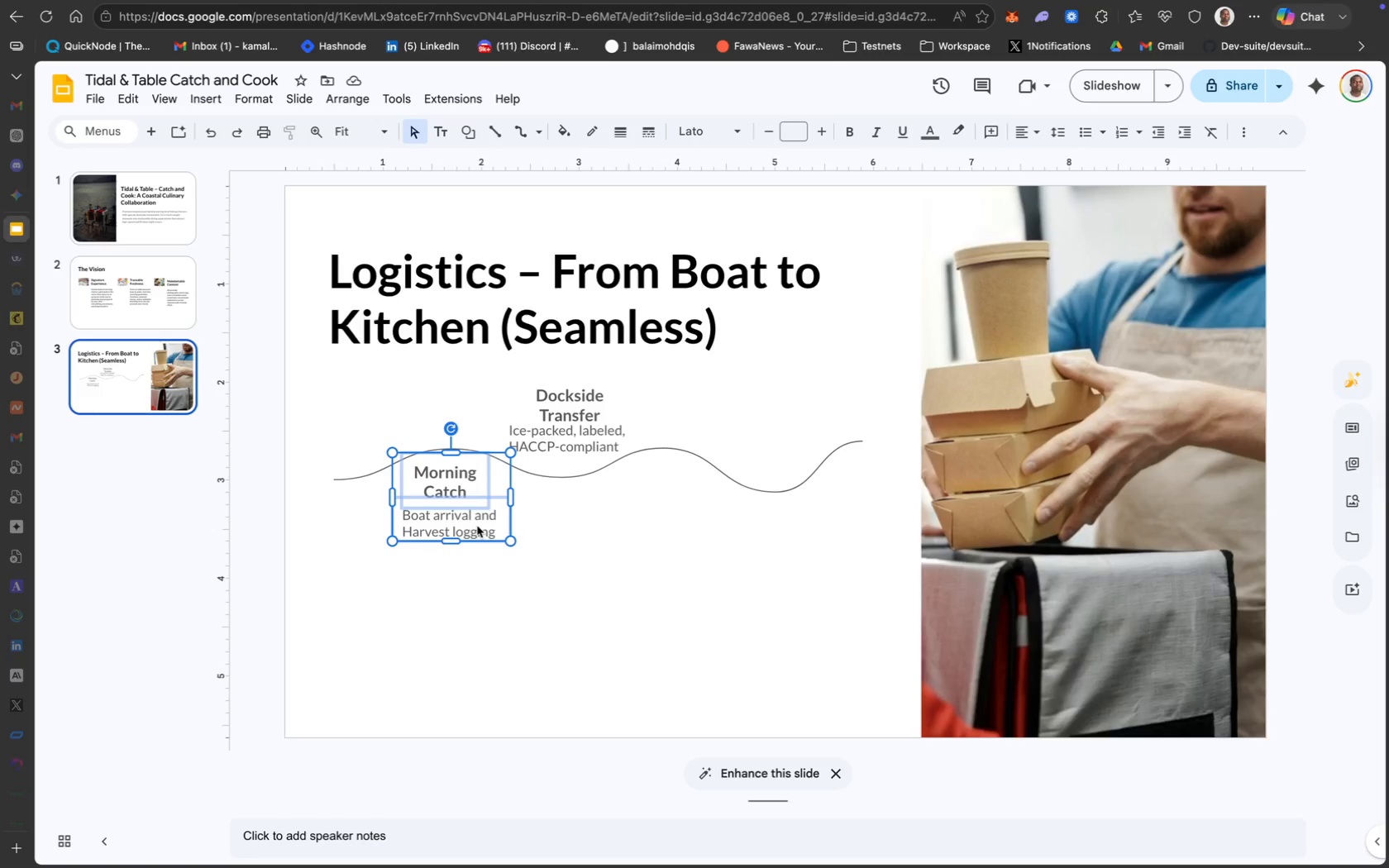 
key(Meta+D)
 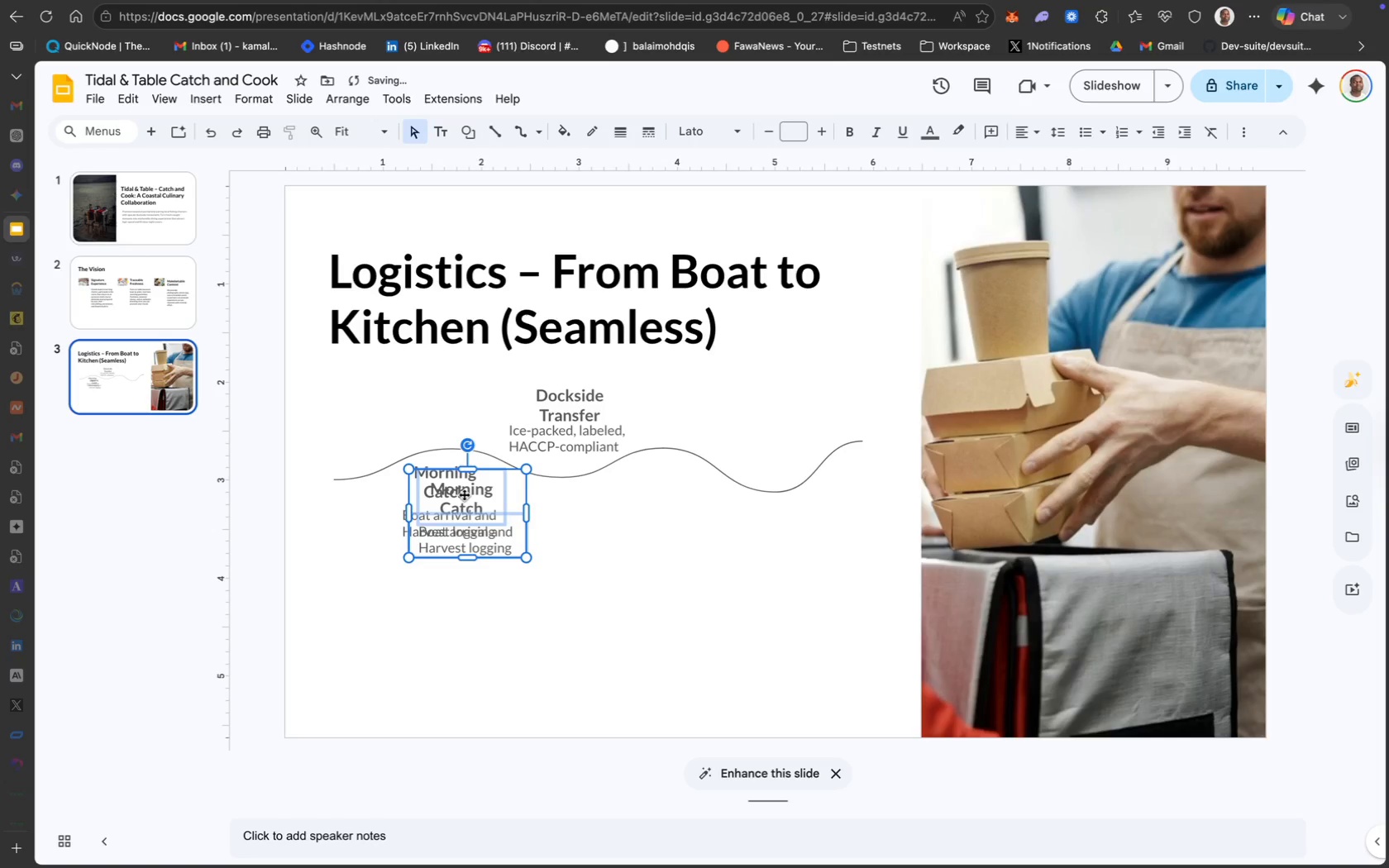 
left_click_drag(start_coordinate=[464, 494], to_coordinate=[657, 495])
 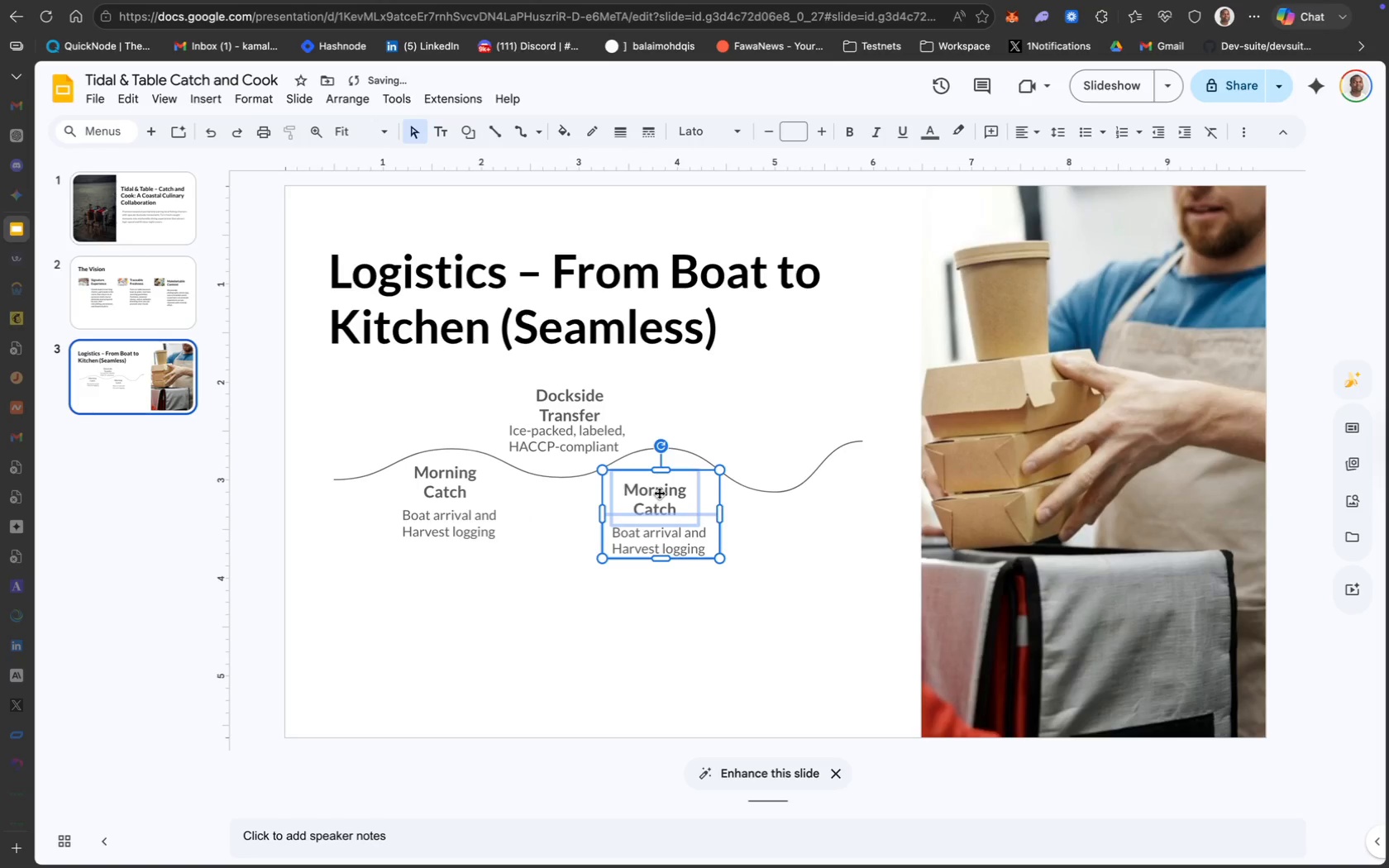 
left_click([660, 492])
 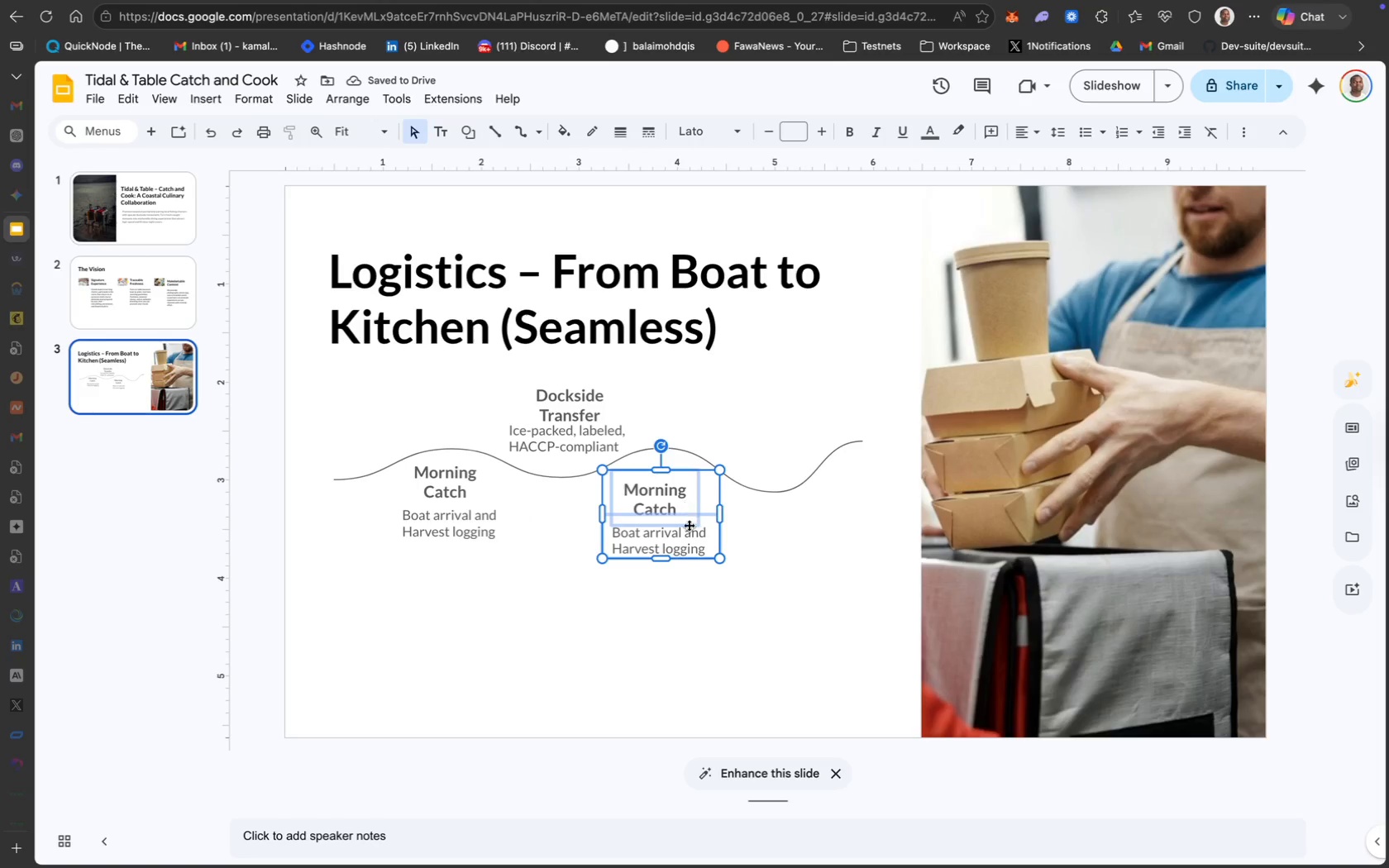 
left_click([748, 594])
 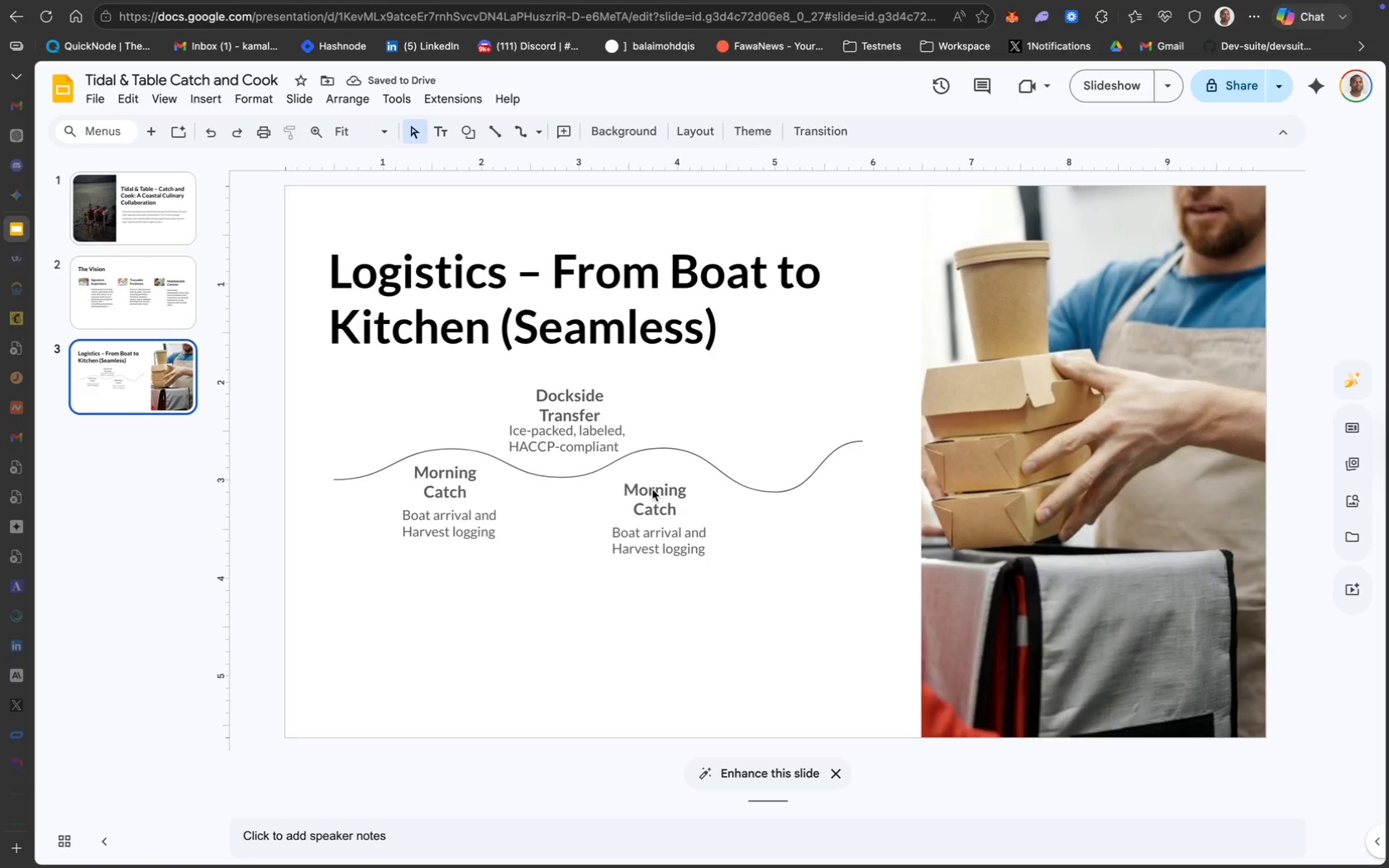 
double_click([652, 489])
 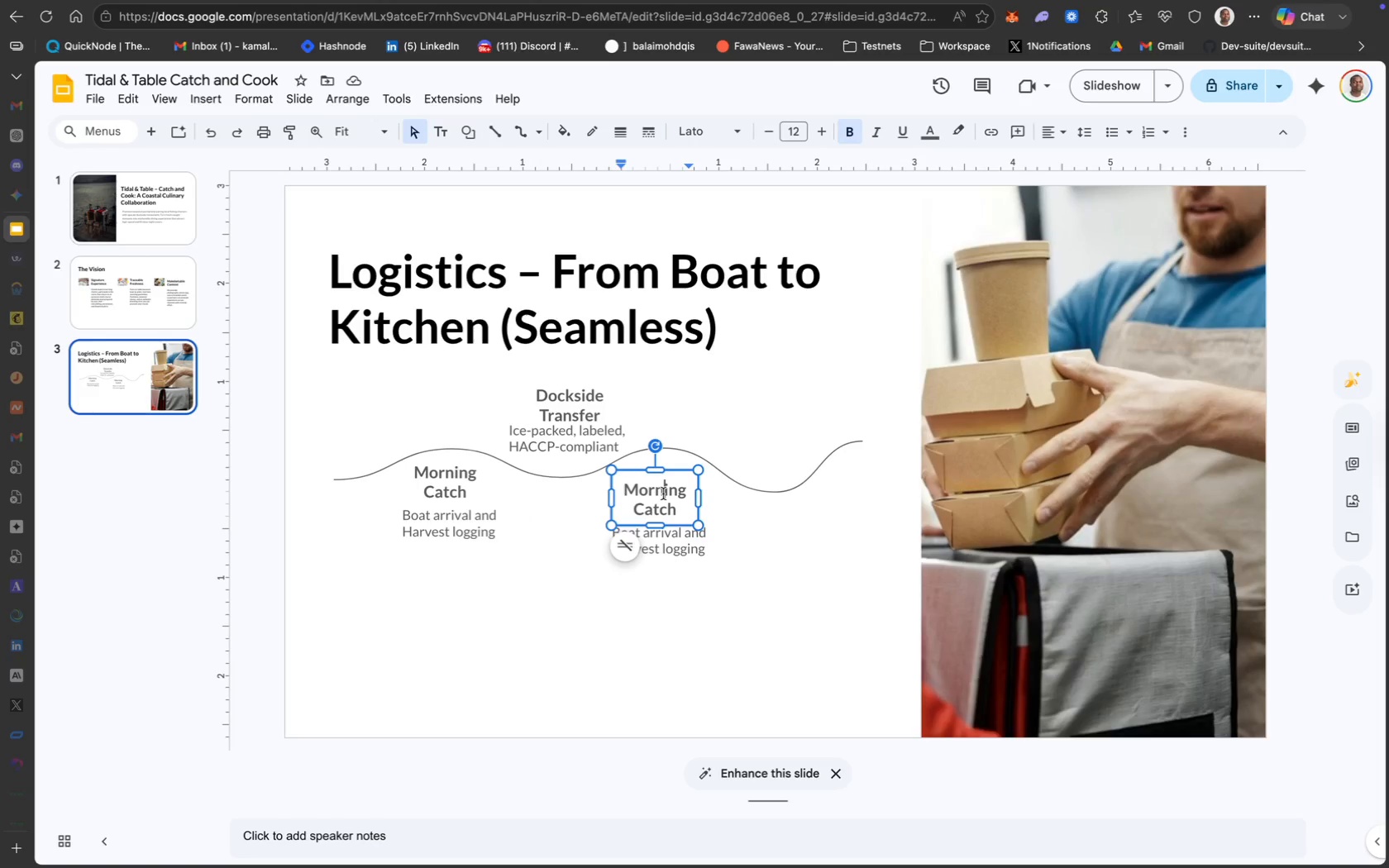 
key(Meta+A)
 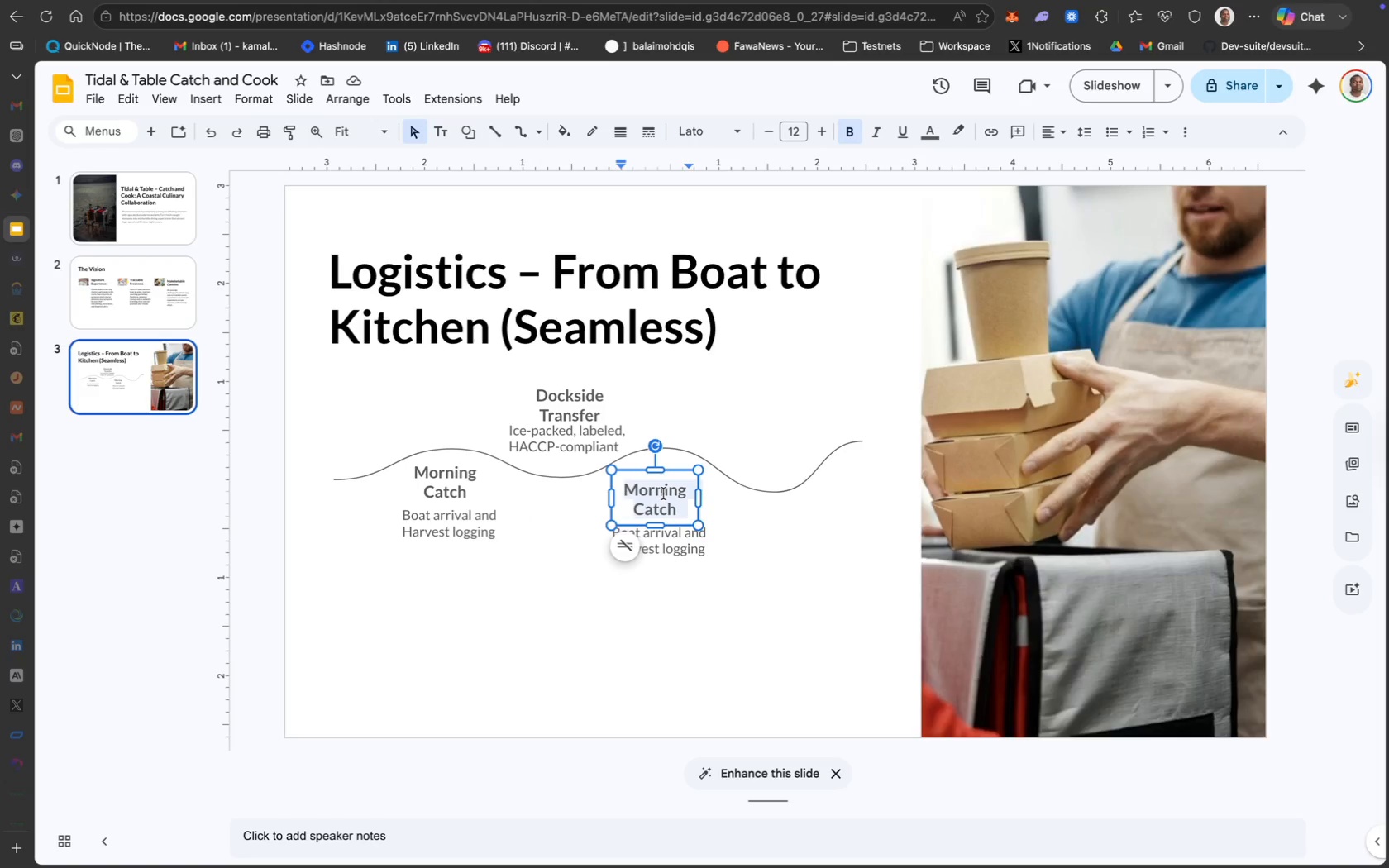 
type(Kitchen )
 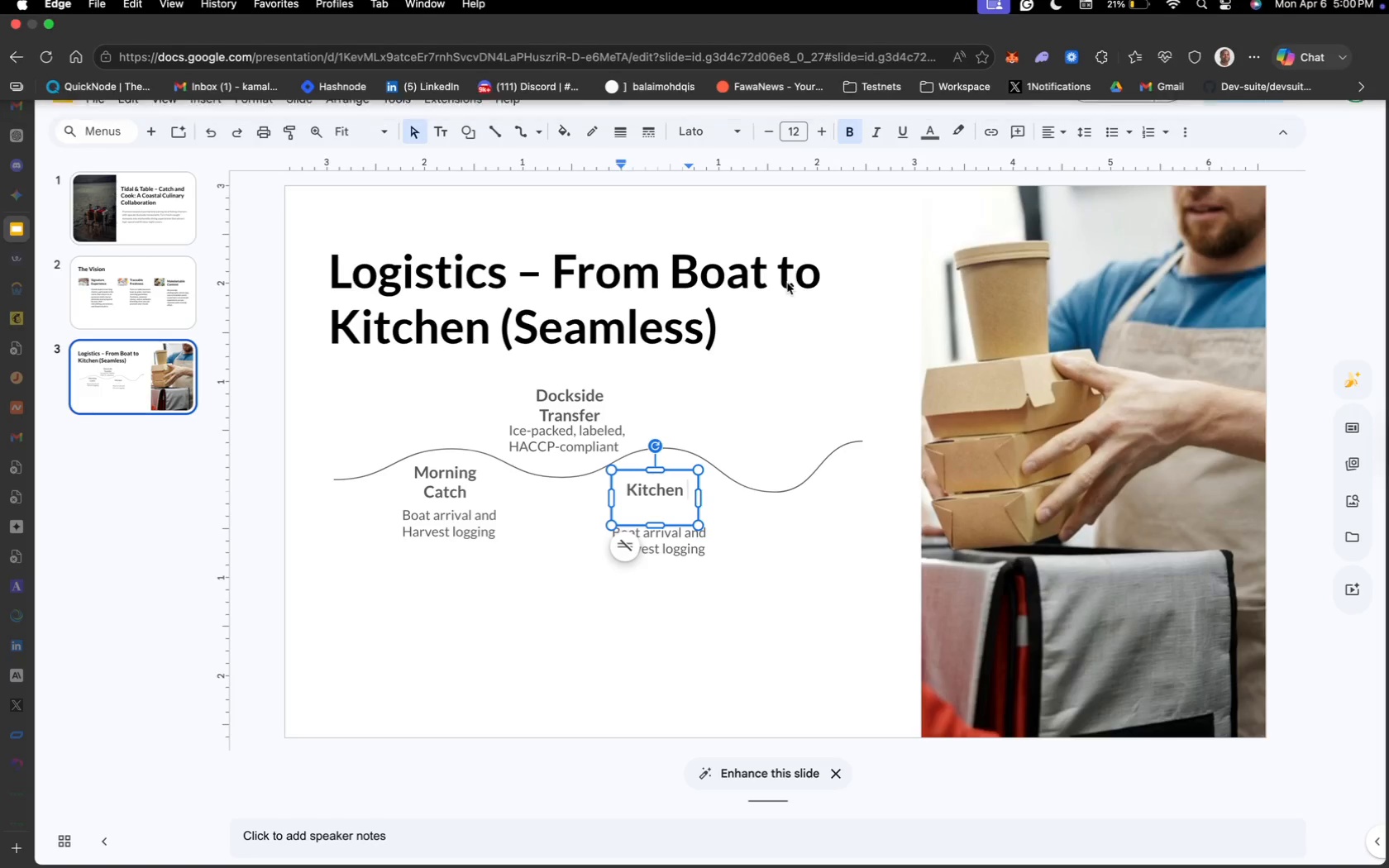 
type(intacke)
 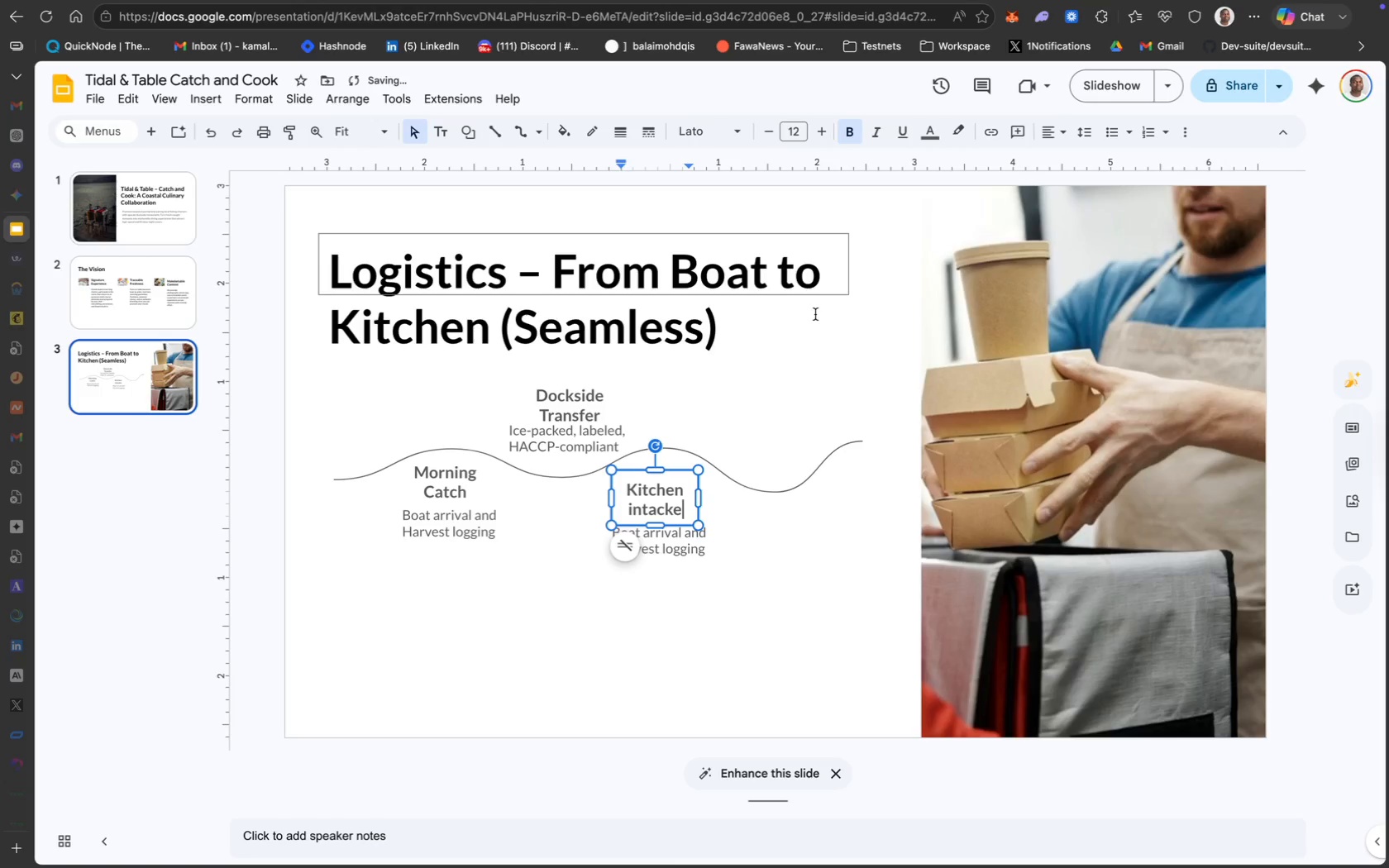 
key(Backspace)
key(Backspace)
key(Backspace)
type(ke)
 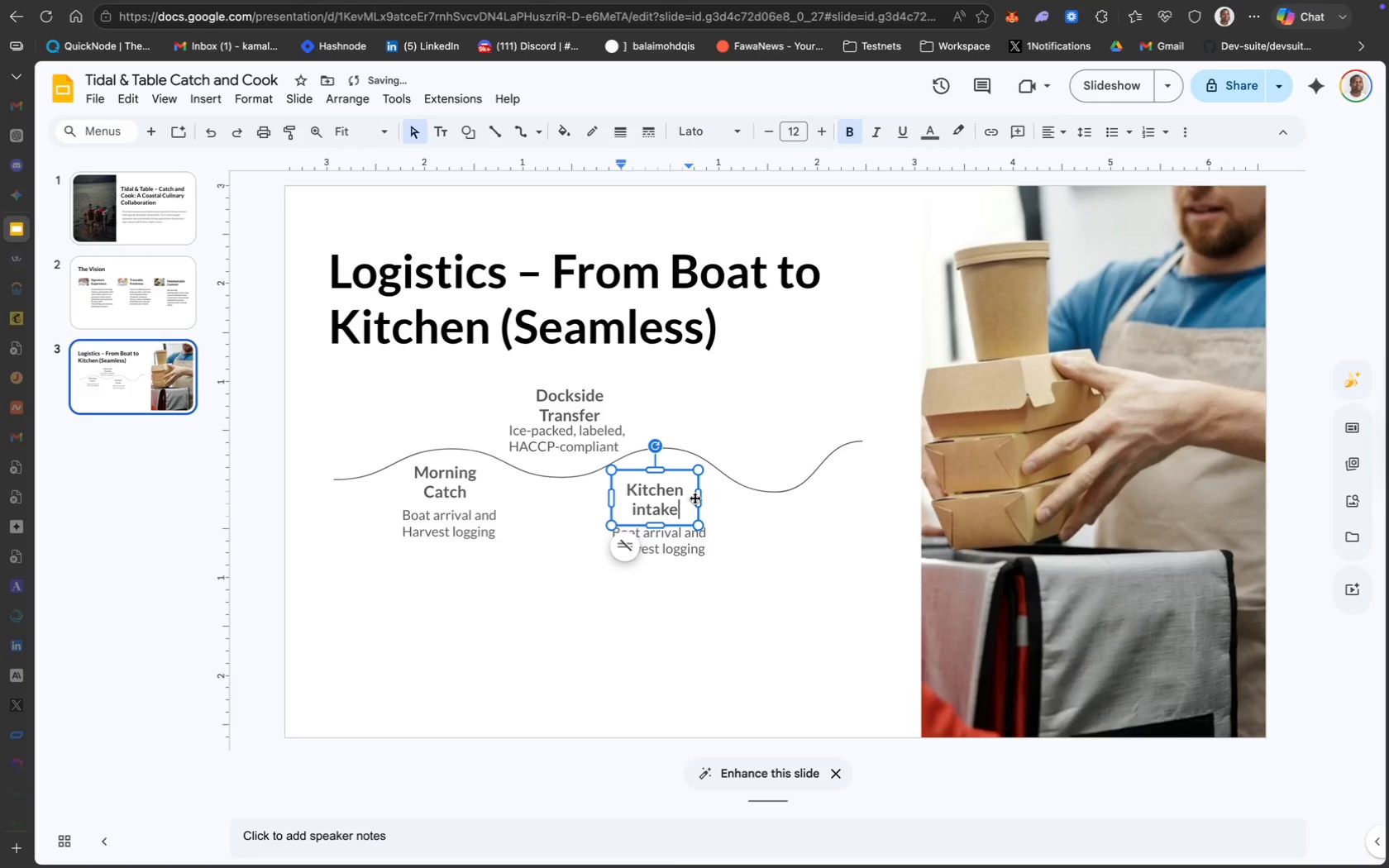 
left_click_drag(start_coordinate=[700, 497], to_coordinate=[724, 498])
 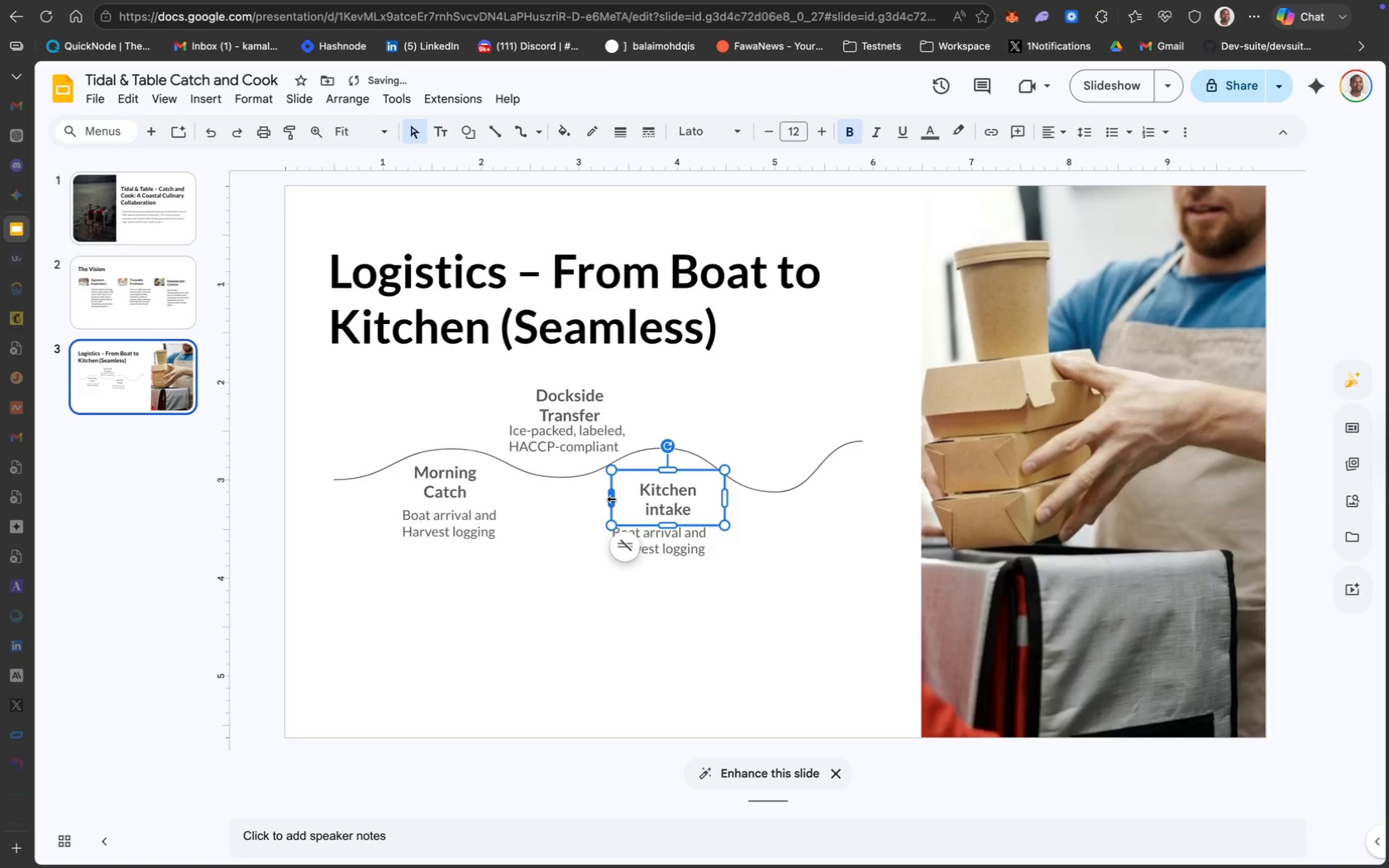 
left_click_drag(start_coordinate=[611, 498], to_coordinate=[580, 498])
 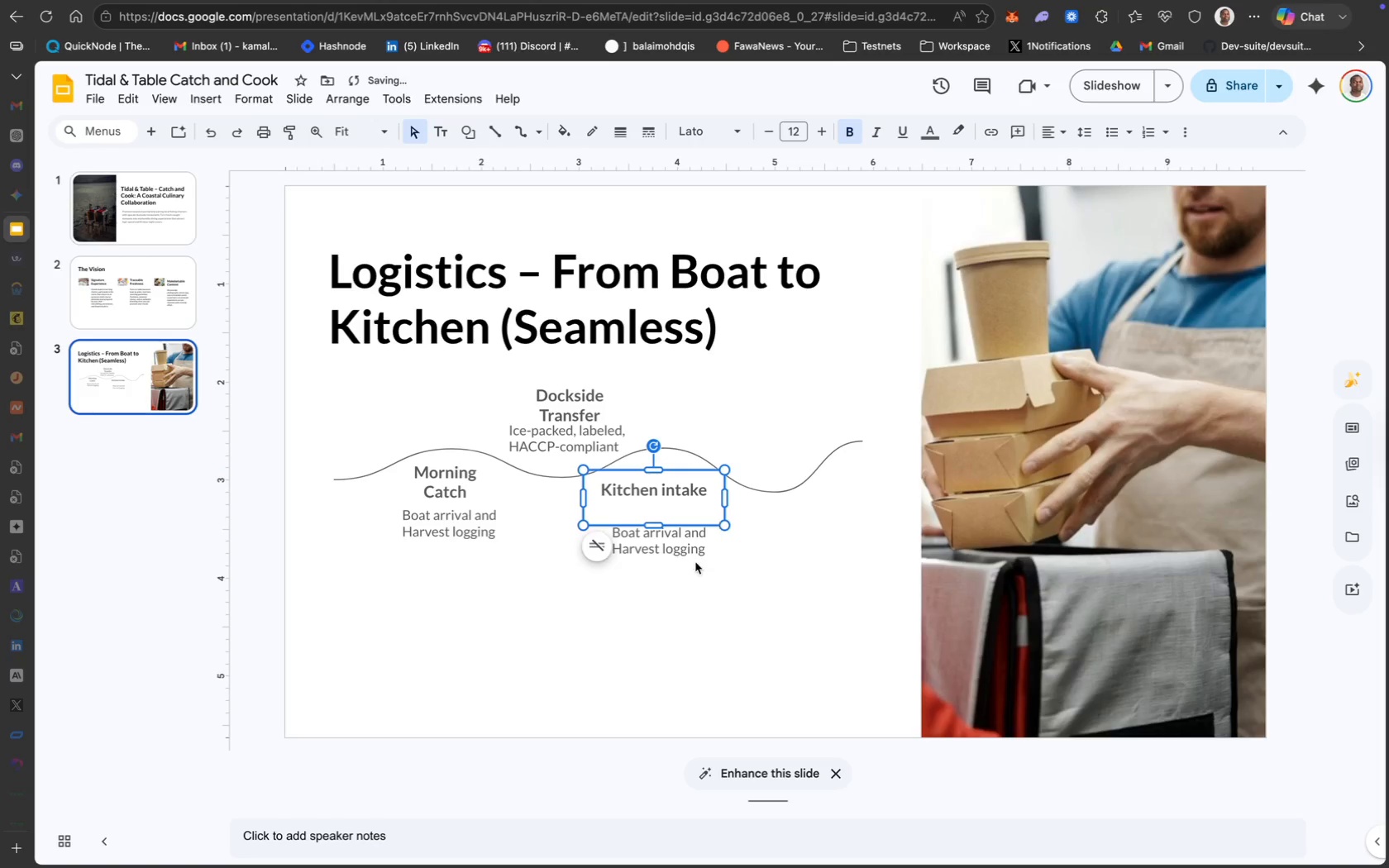 
left_click([662, 547])
 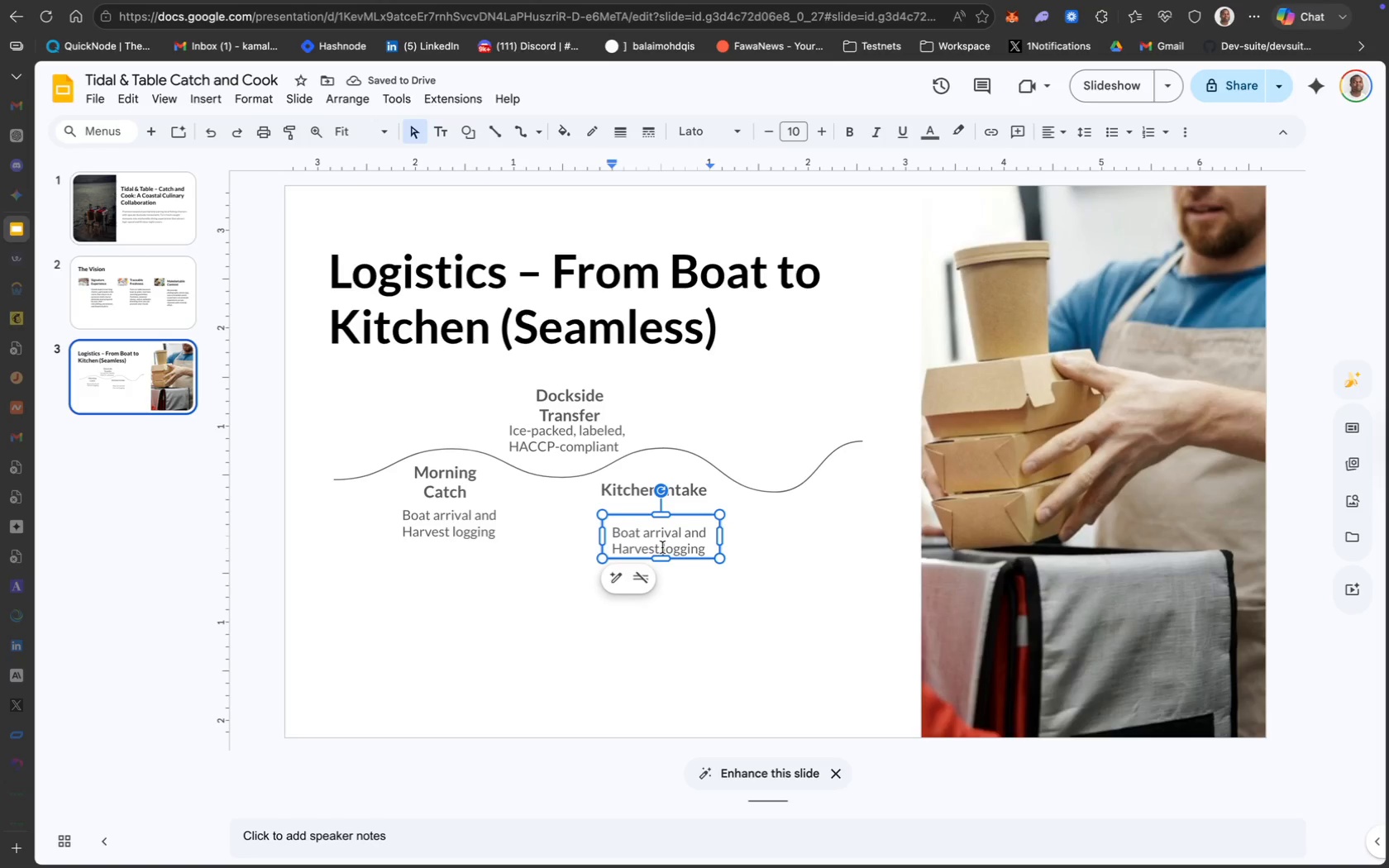 
key(Meta+A)
 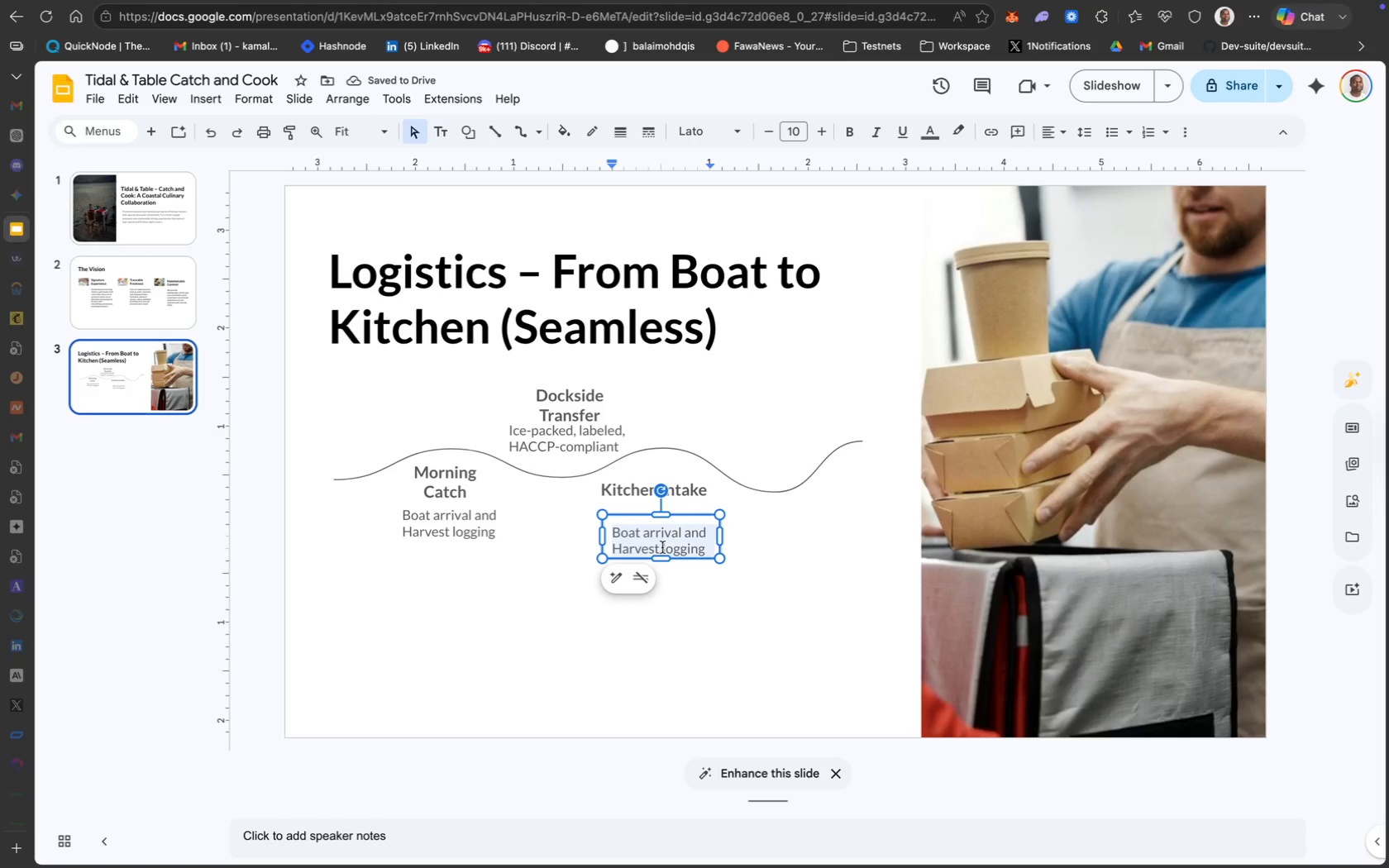 
type(Rapid intake and )
 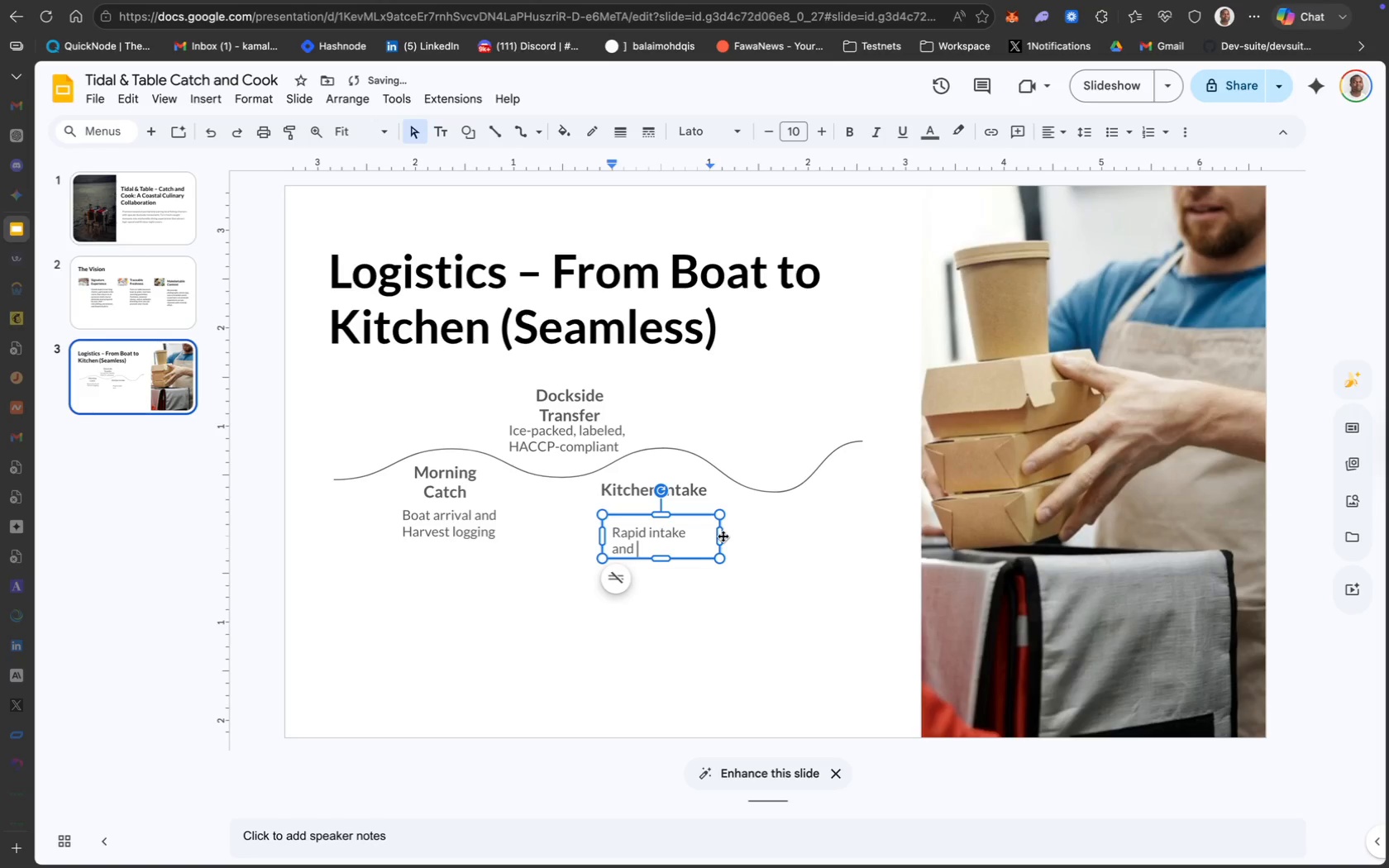 
left_click_drag(start_coordinate=[720, 536], to_coordinate=[750, 535])
 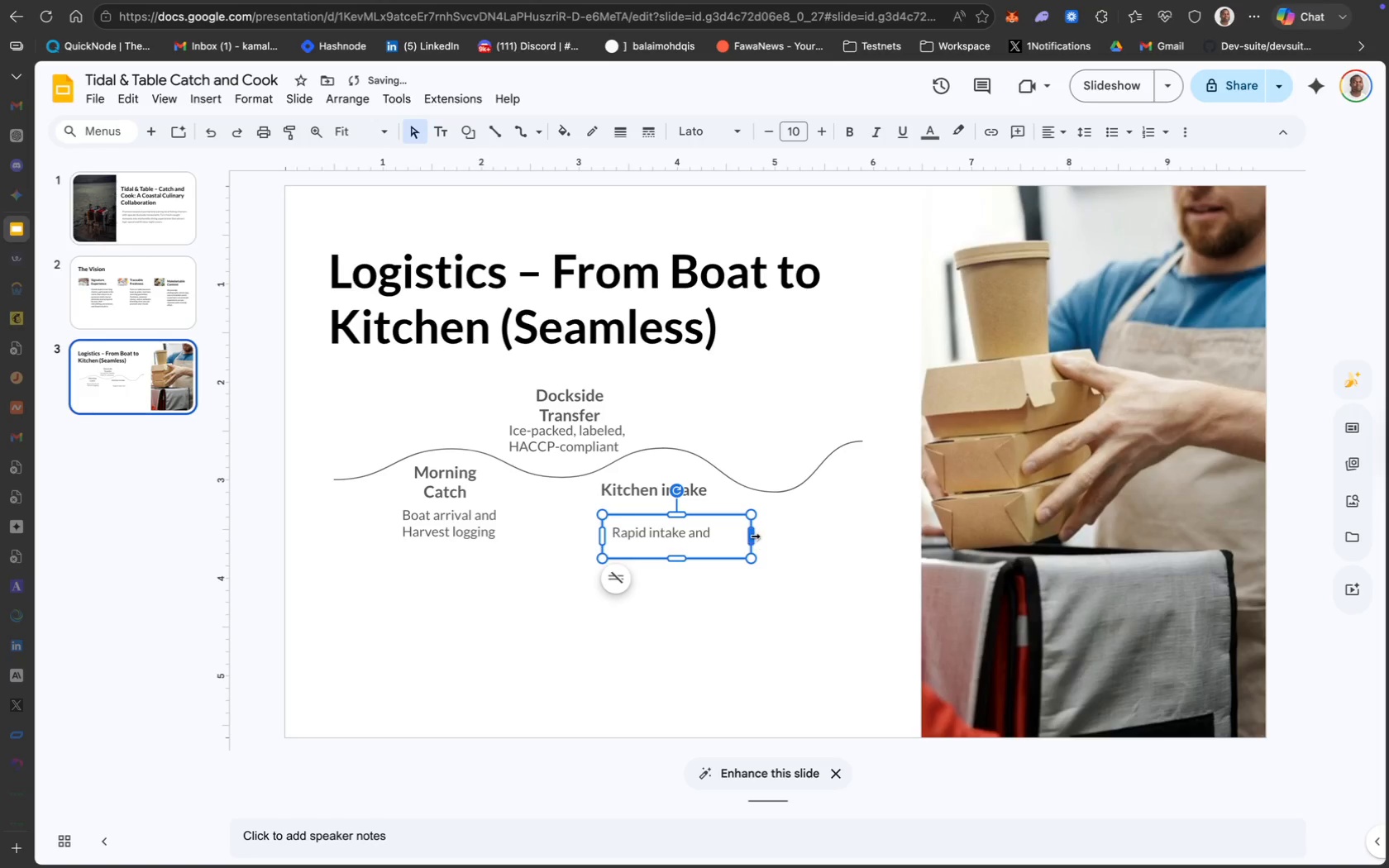 
left_click_drag(start_coordinate=[754, 536], to_coordinate=[738, 536])
 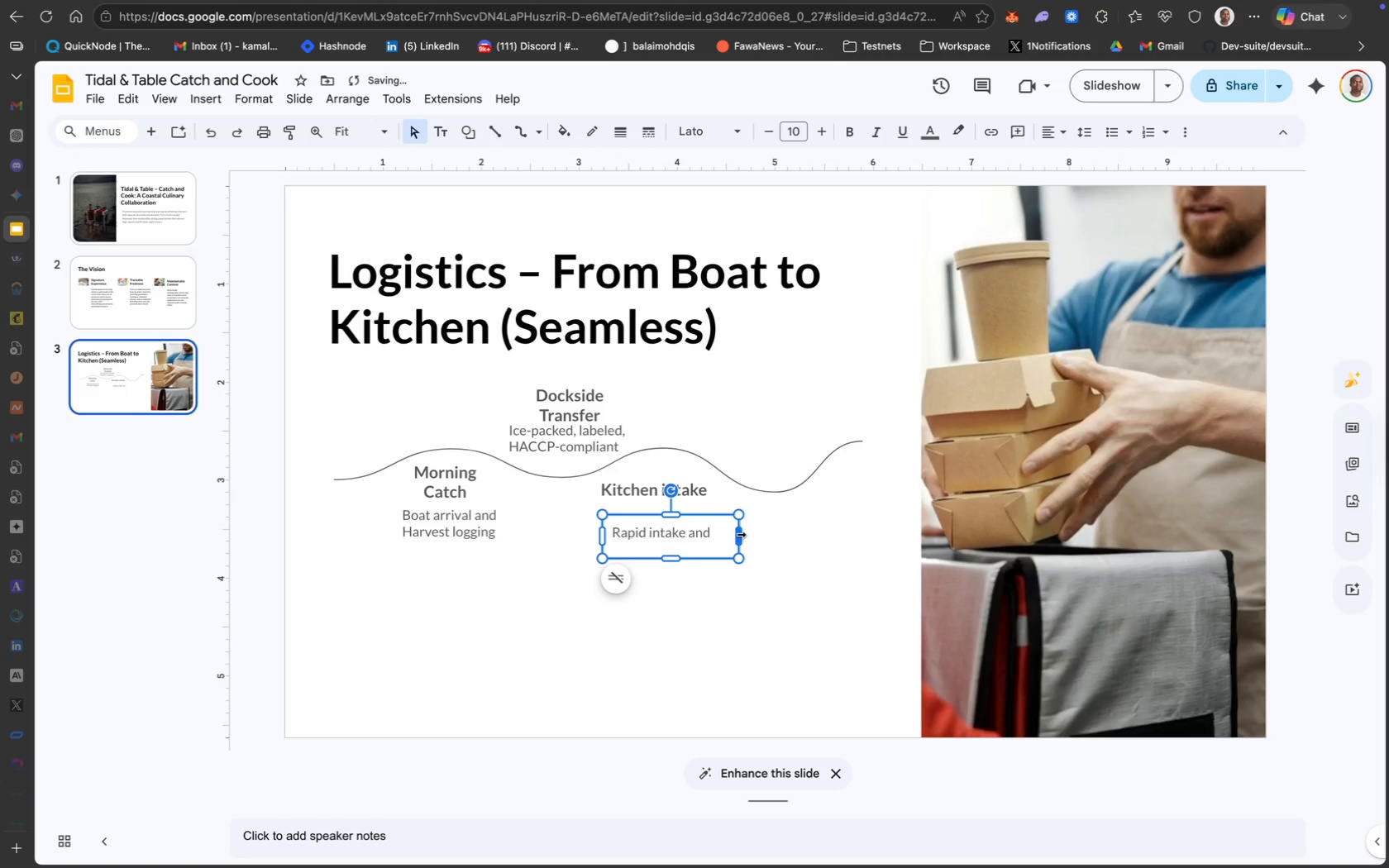 
left_click_drag(start_coordinate=[740, 534], to_coordinate=[726, 534])
 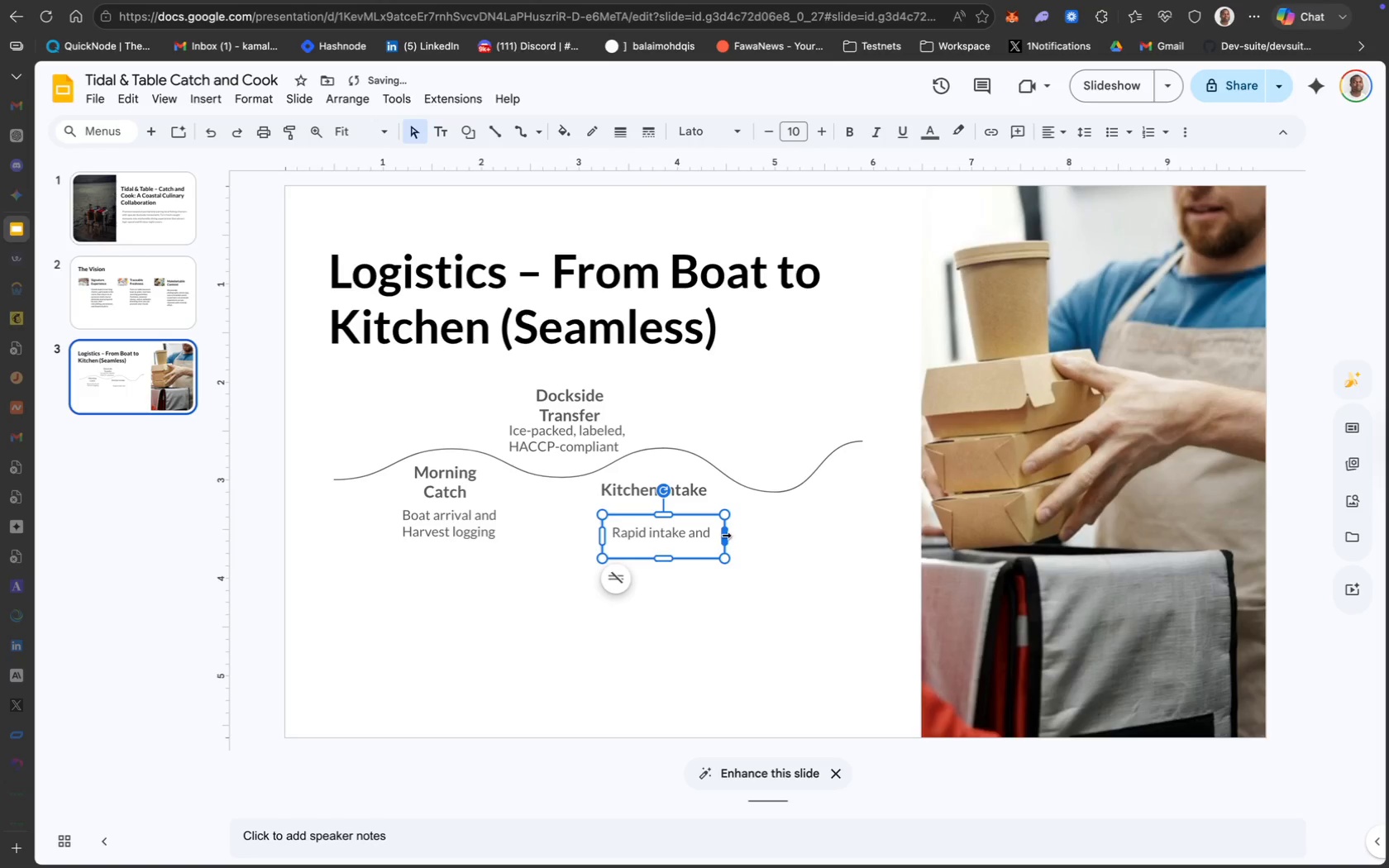 
left_click_drag(start_coordinate=[725, 535], to_coordinate=[721, 535])
 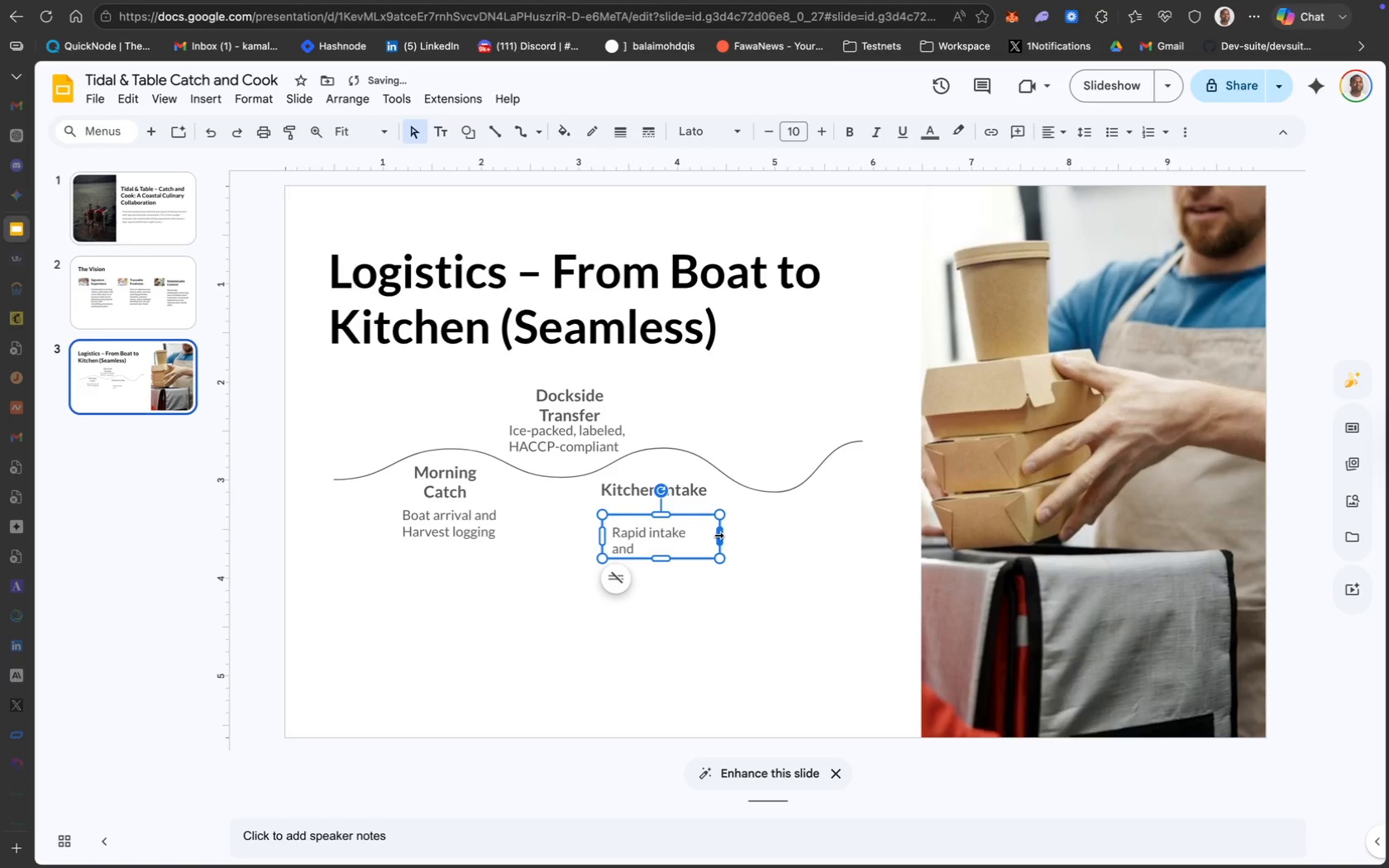 
left_click_drag(start_coordinate=[718, 535], to_coordinate=[725, 534])
 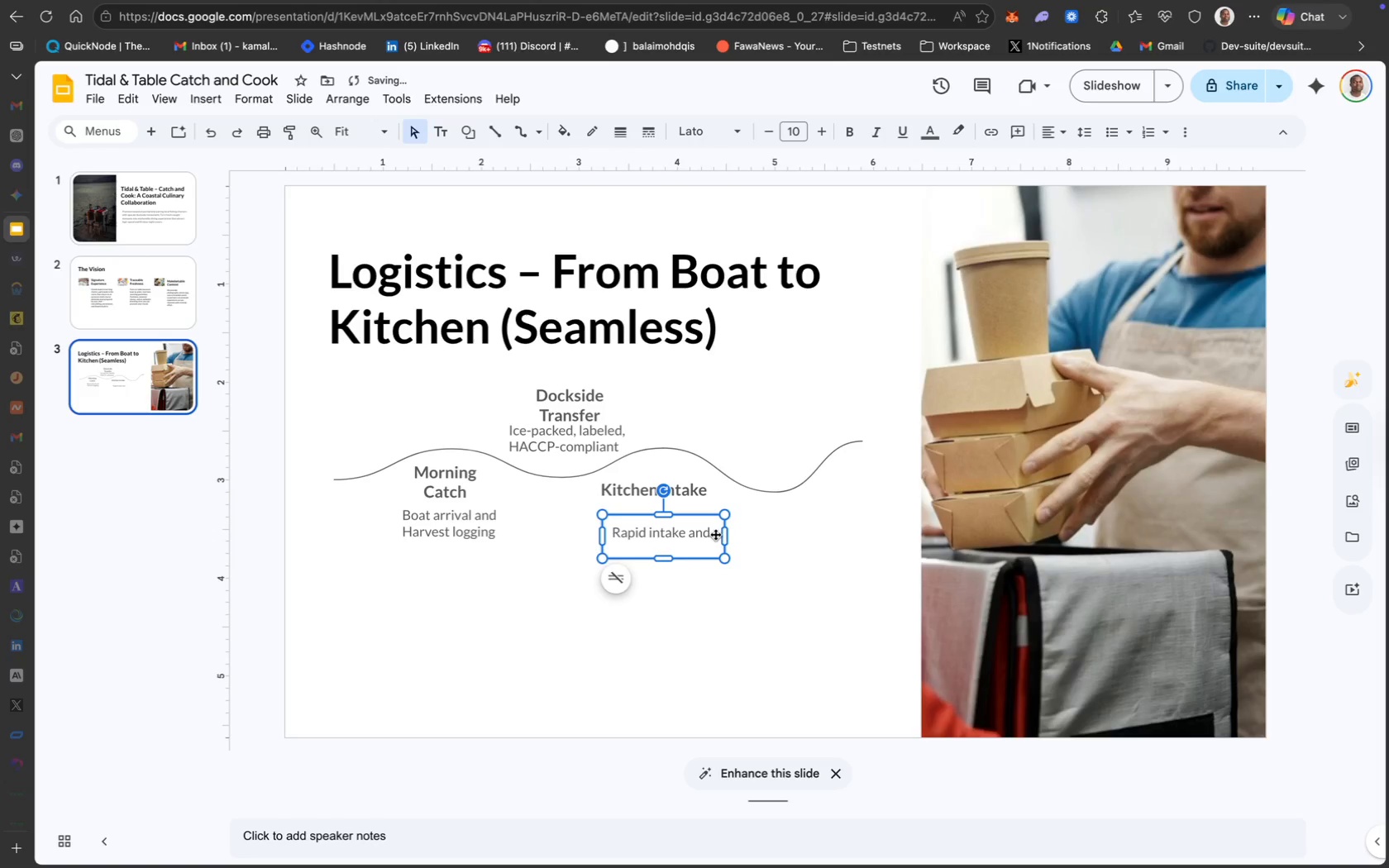 
left_click([711, 533])
 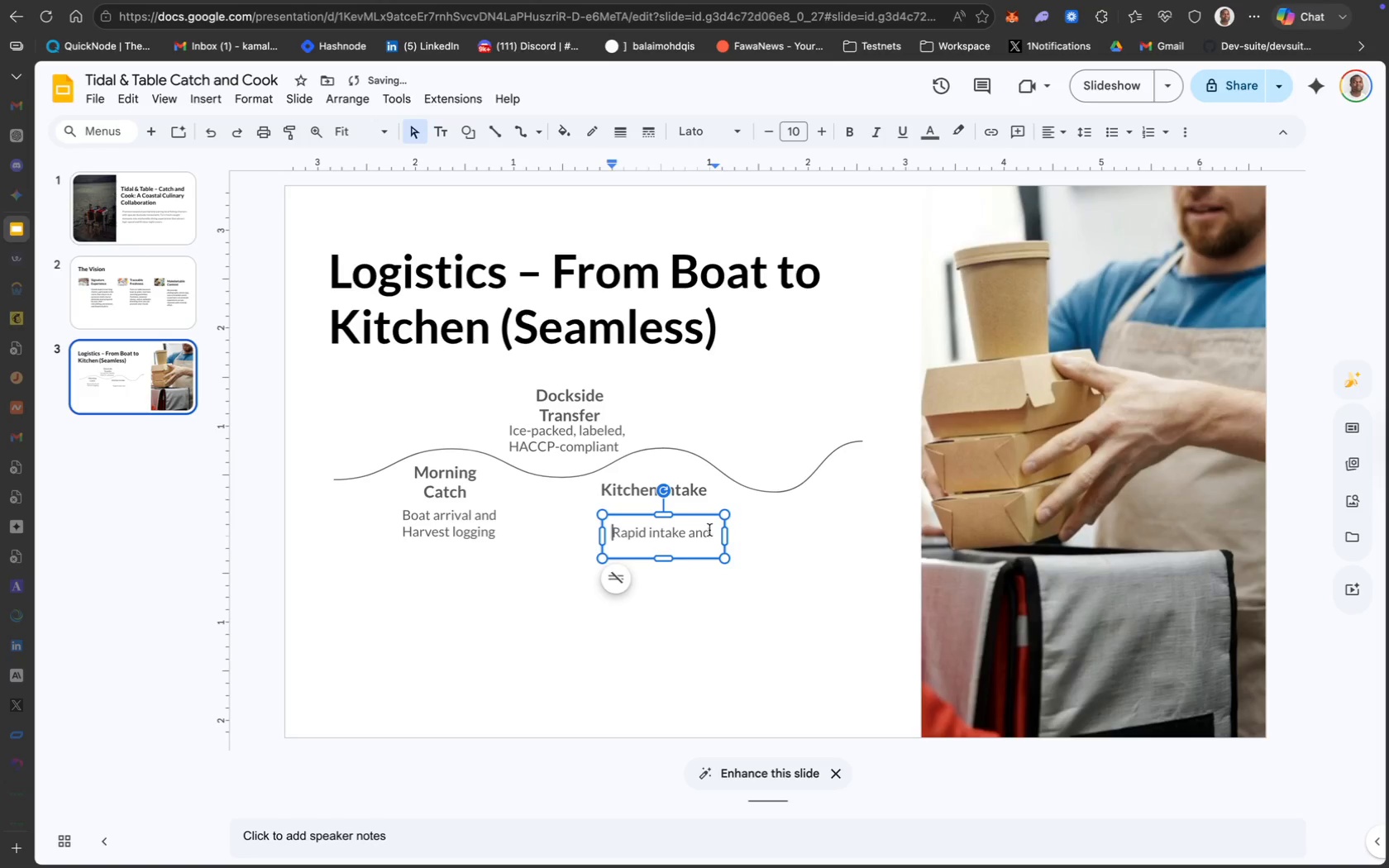 
left_click([713, 531])
 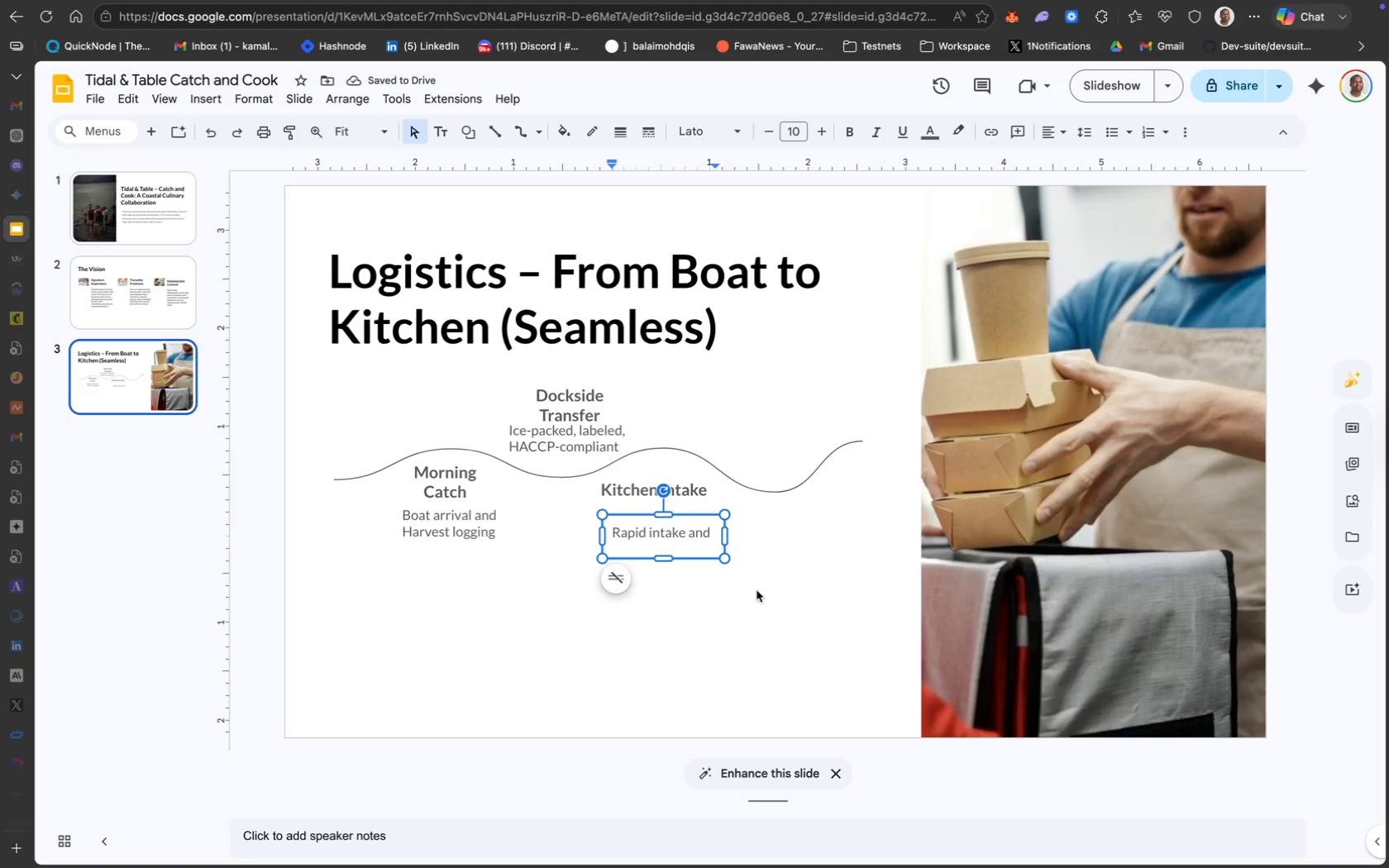 
hold_key(key=ShiftRight, duration=0.33)
 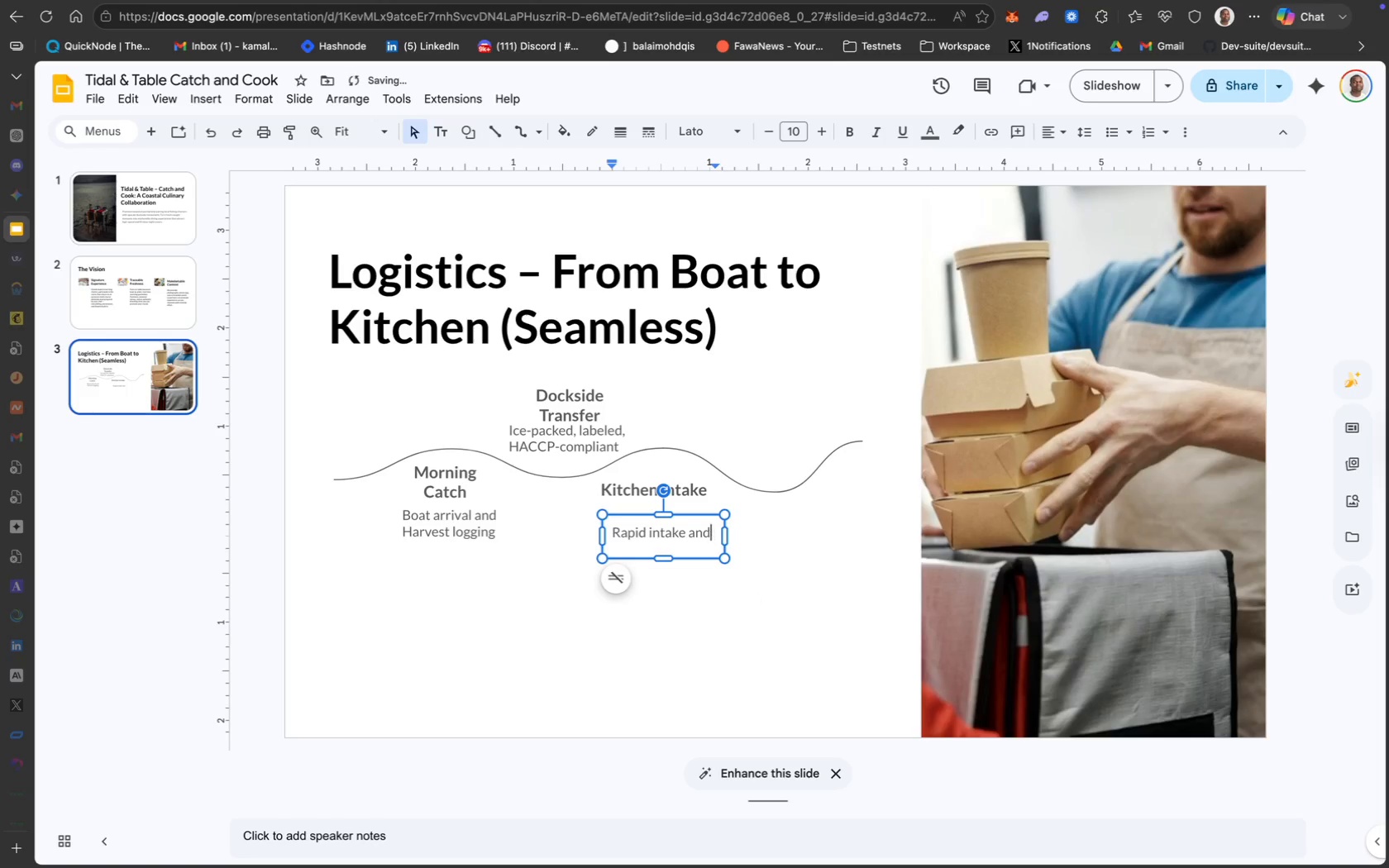 
key(Backspace)
 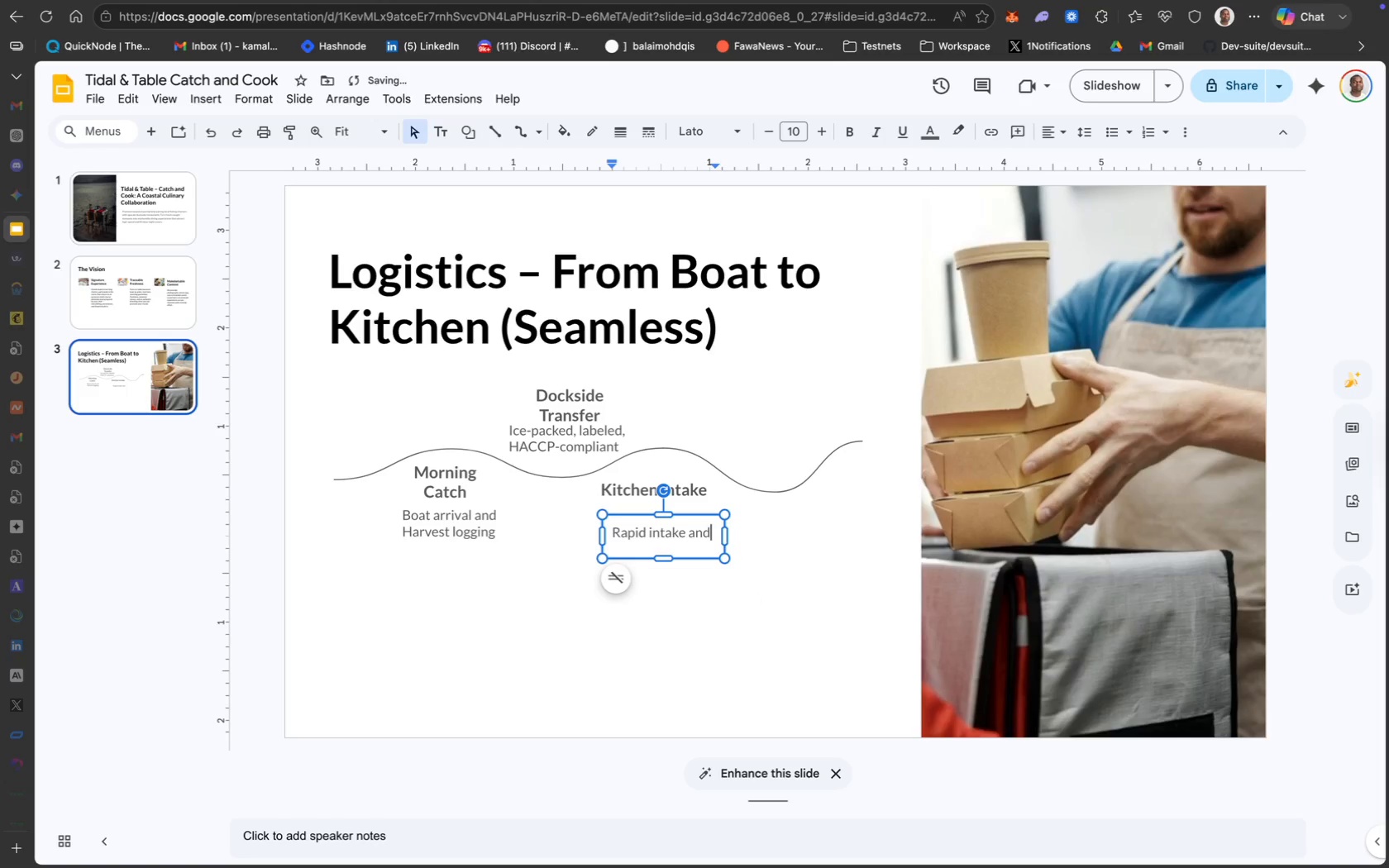 
key(Shift+ShiftRight)
 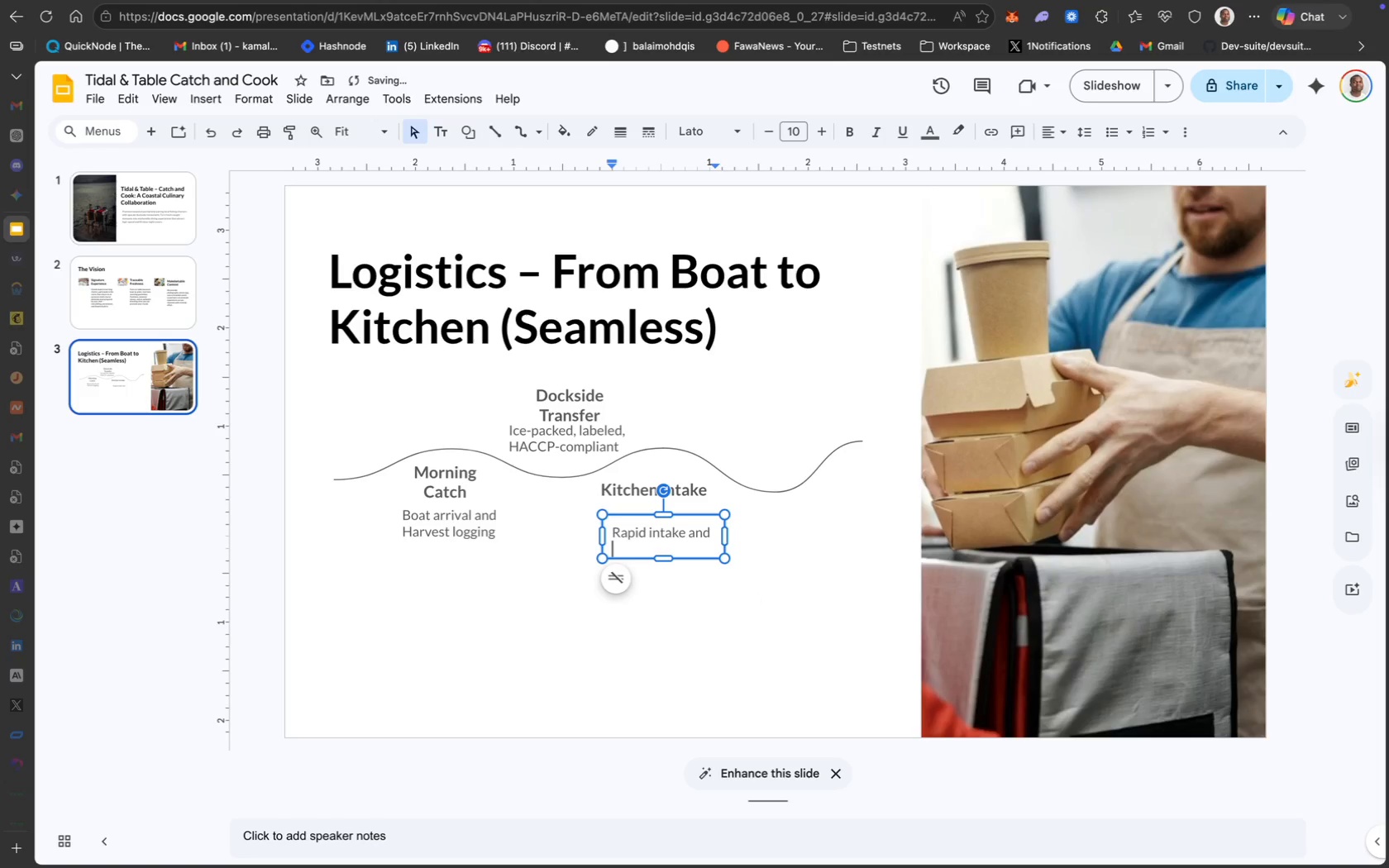 
key(Shift+Enter)
 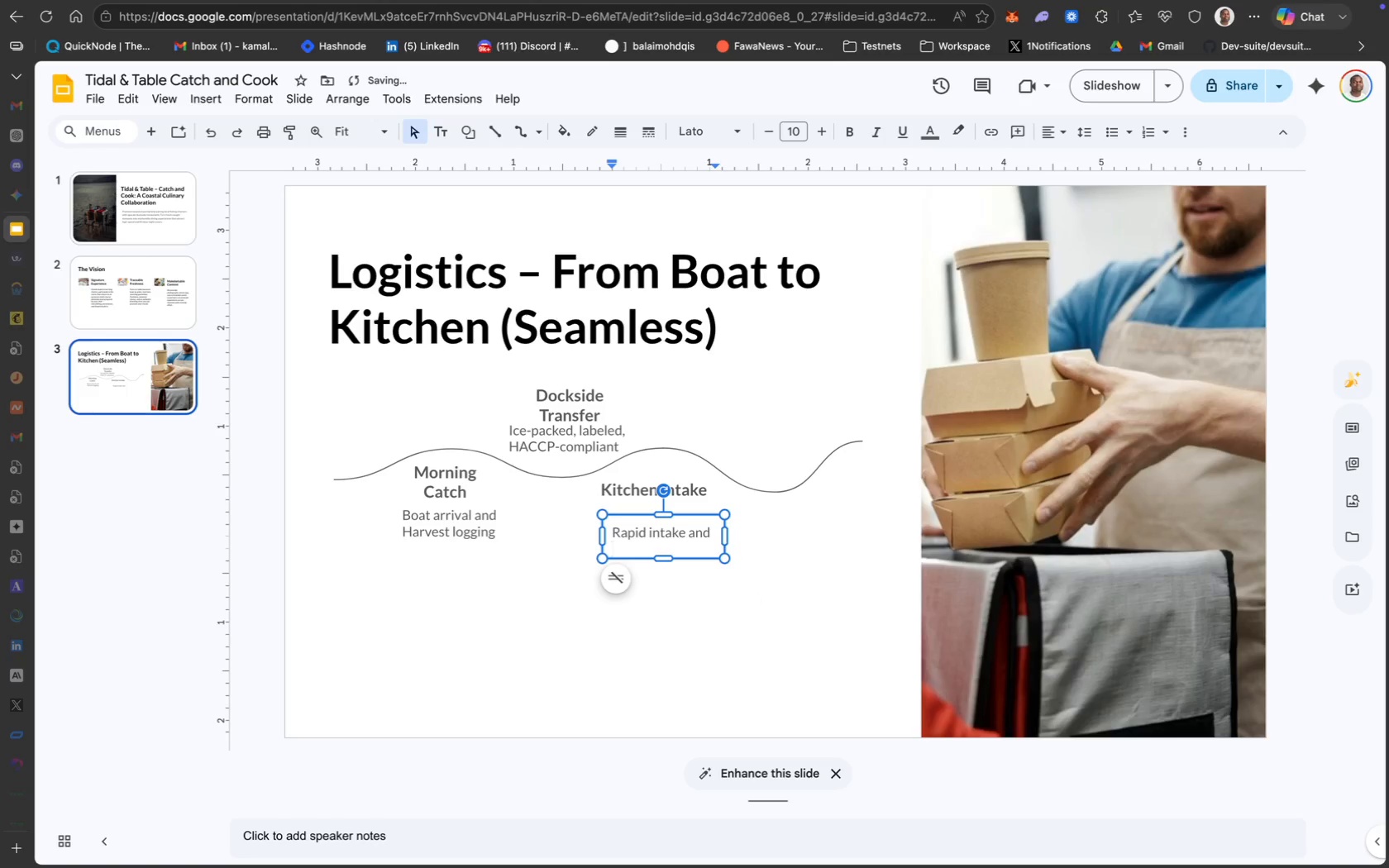 
type(rapid-coll)
key(Backspace)
key(Backspace)
type(p;)
key(Backspace)
key(Backspace)
type(ol storage)
 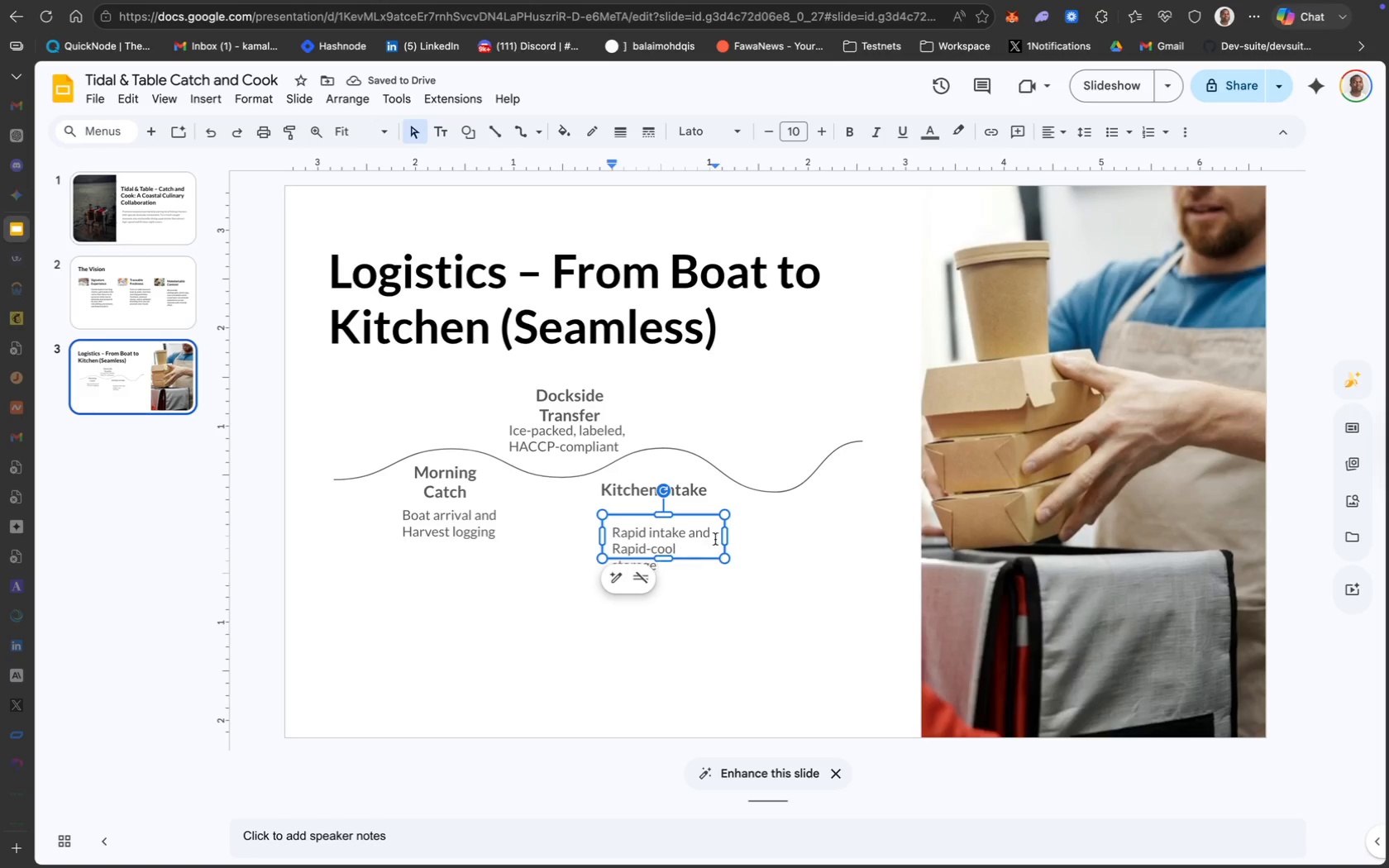 
left_click_drag(start_coordinate=[727, 537], to_coordinate=[737, 537])
 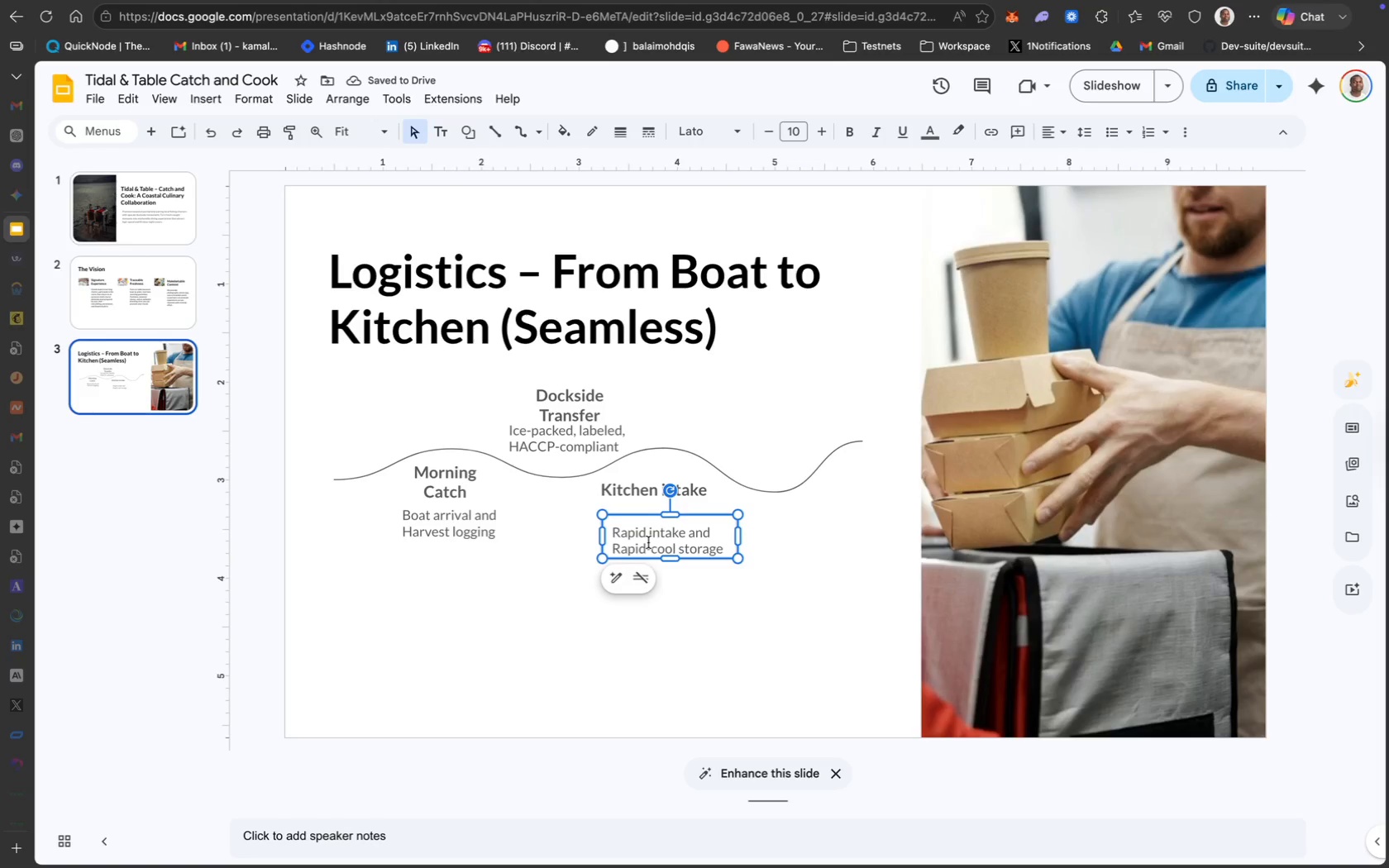 
key(Meta+A)
 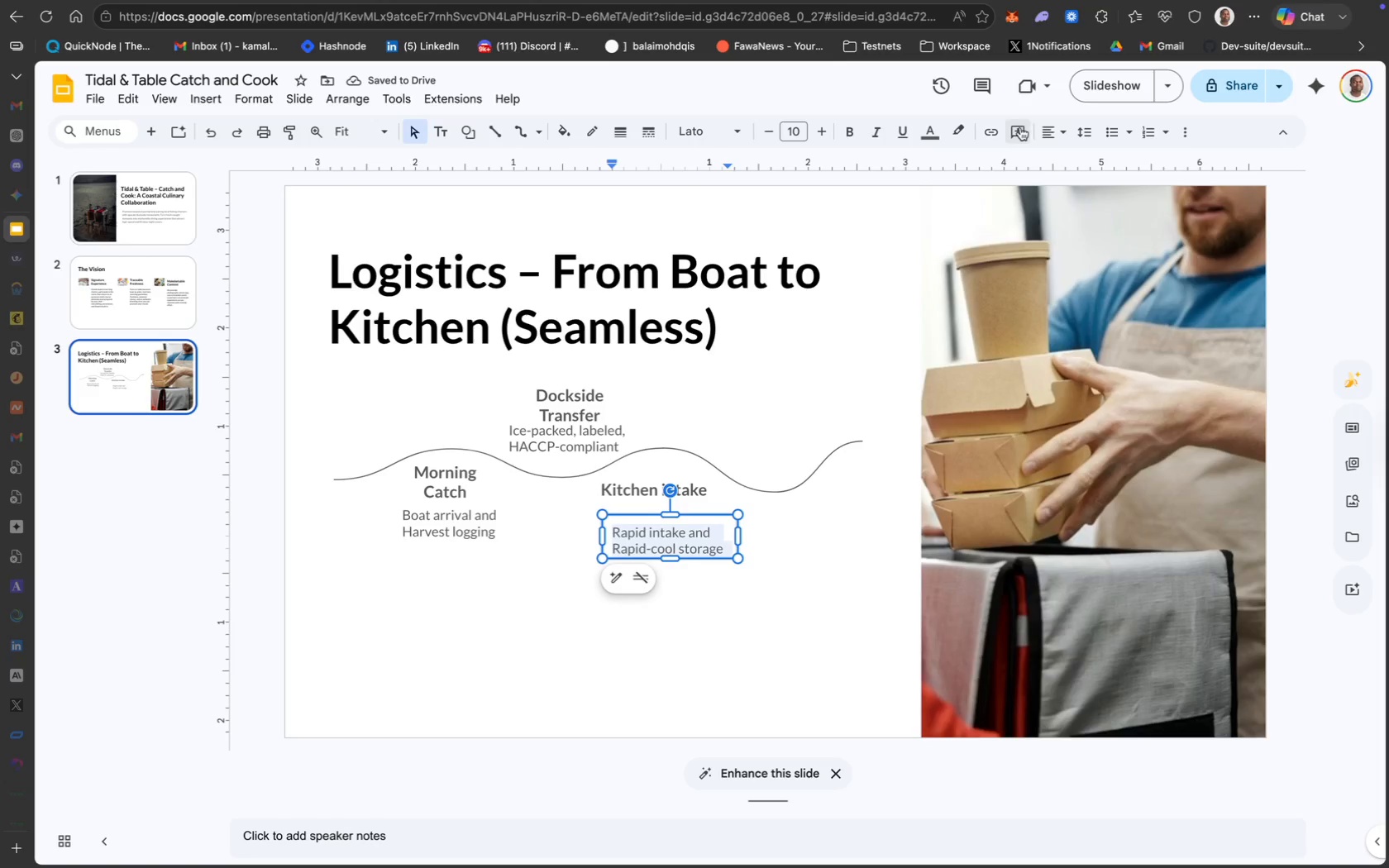 
left_click([1052, 125])
 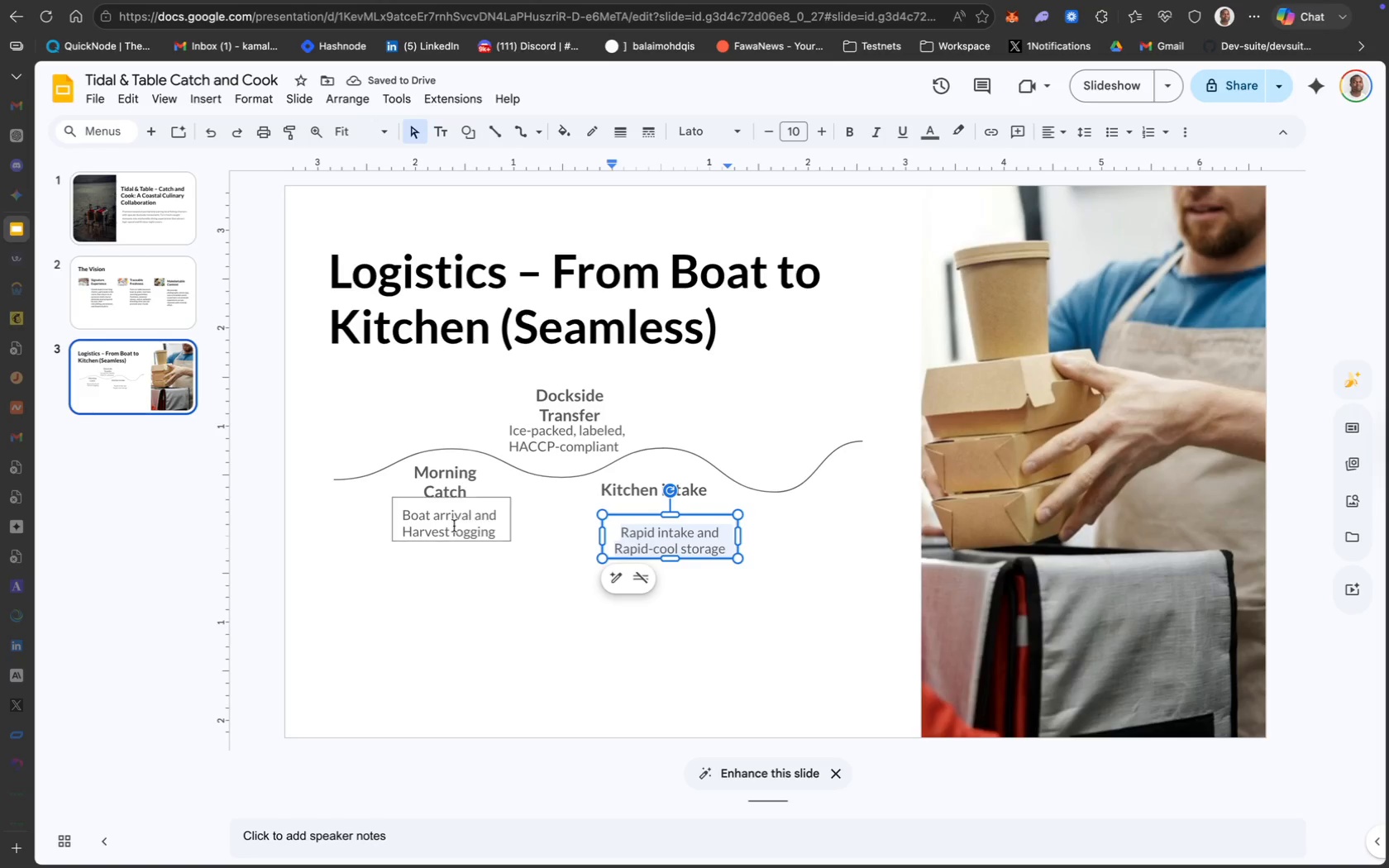 
key(Meta+A)
 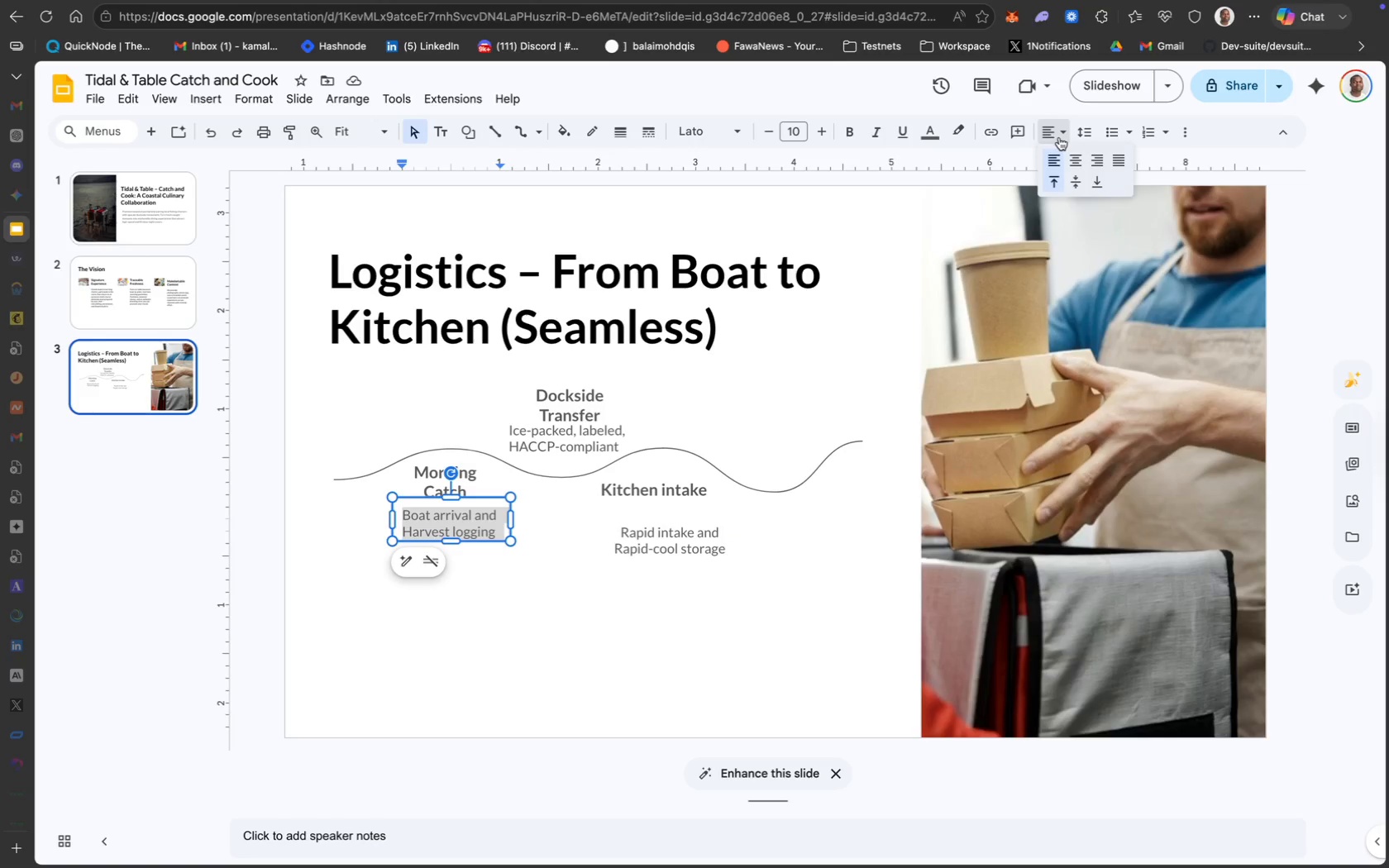 
left_click([1079, 161])
 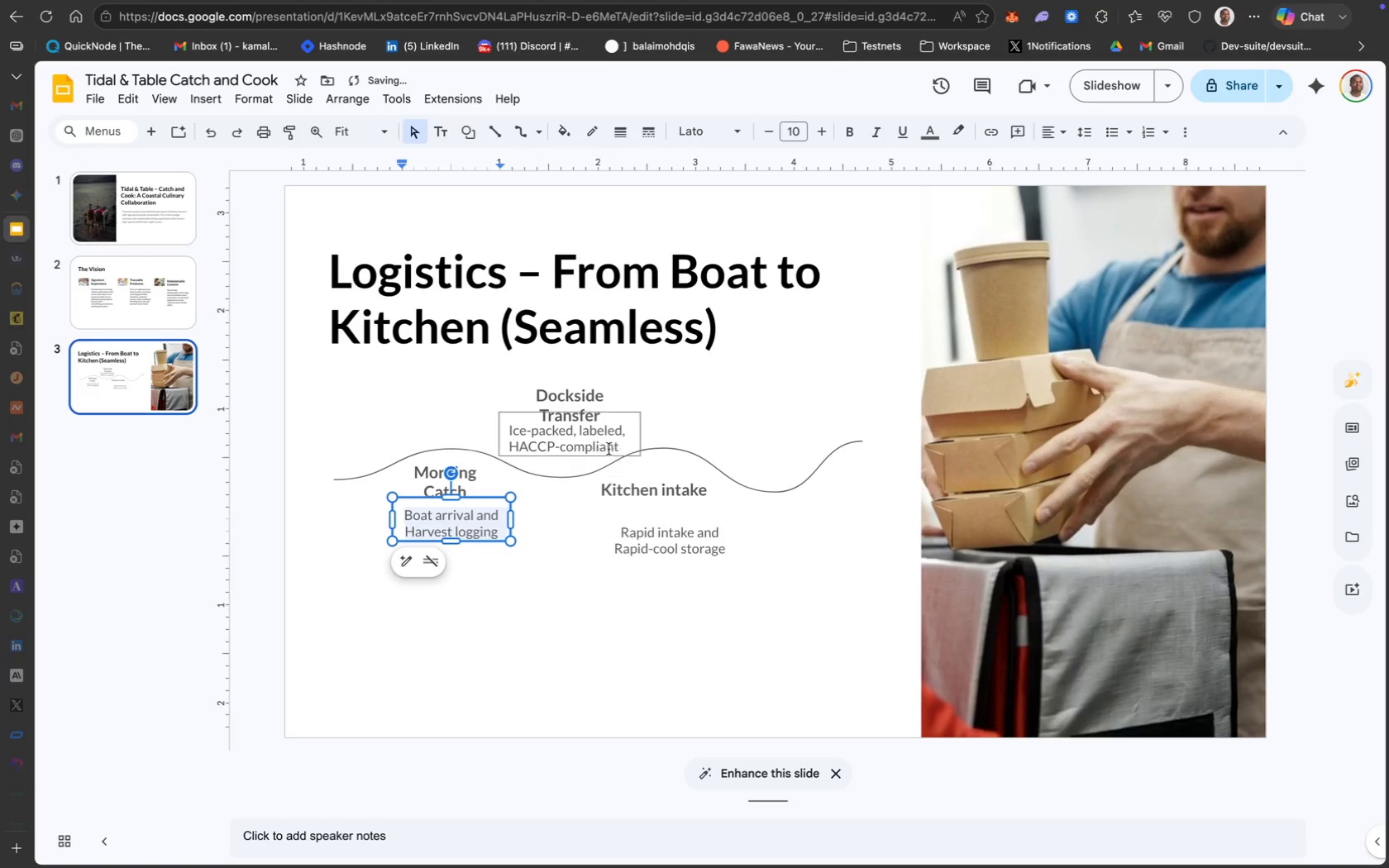 
left_click([594, 441])
 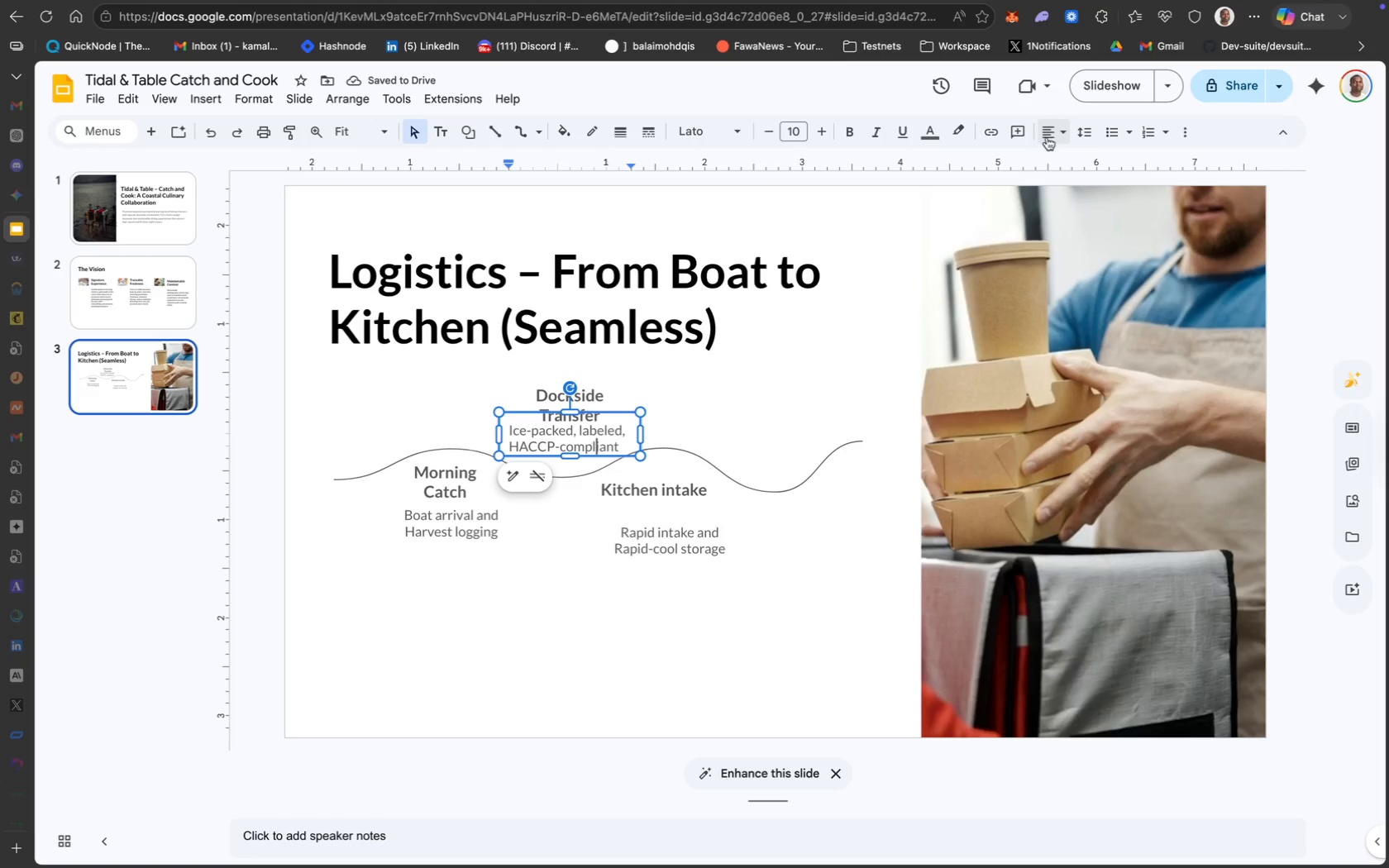 
left_click([1052, 135])
 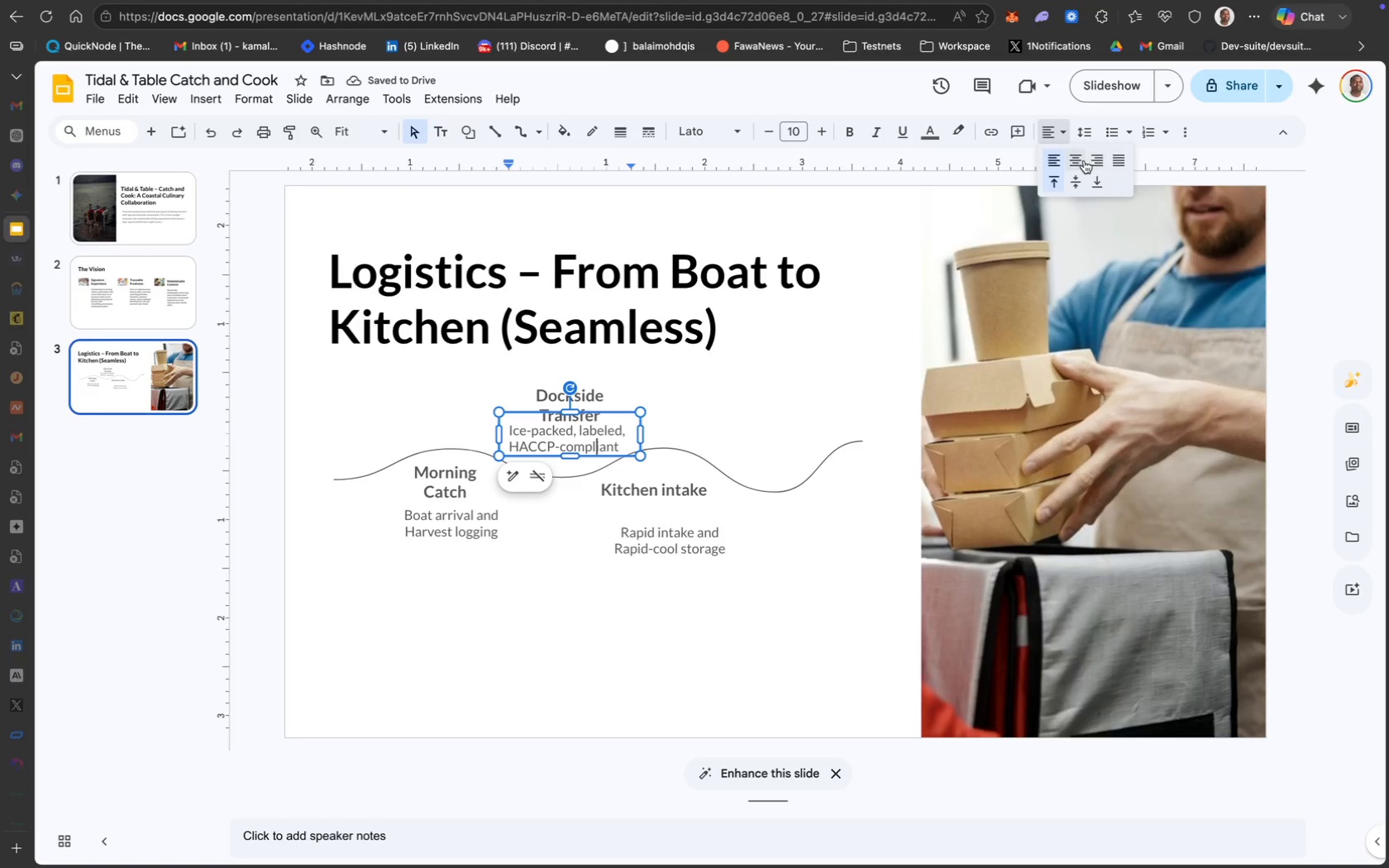 
left_click([1077, 161])
 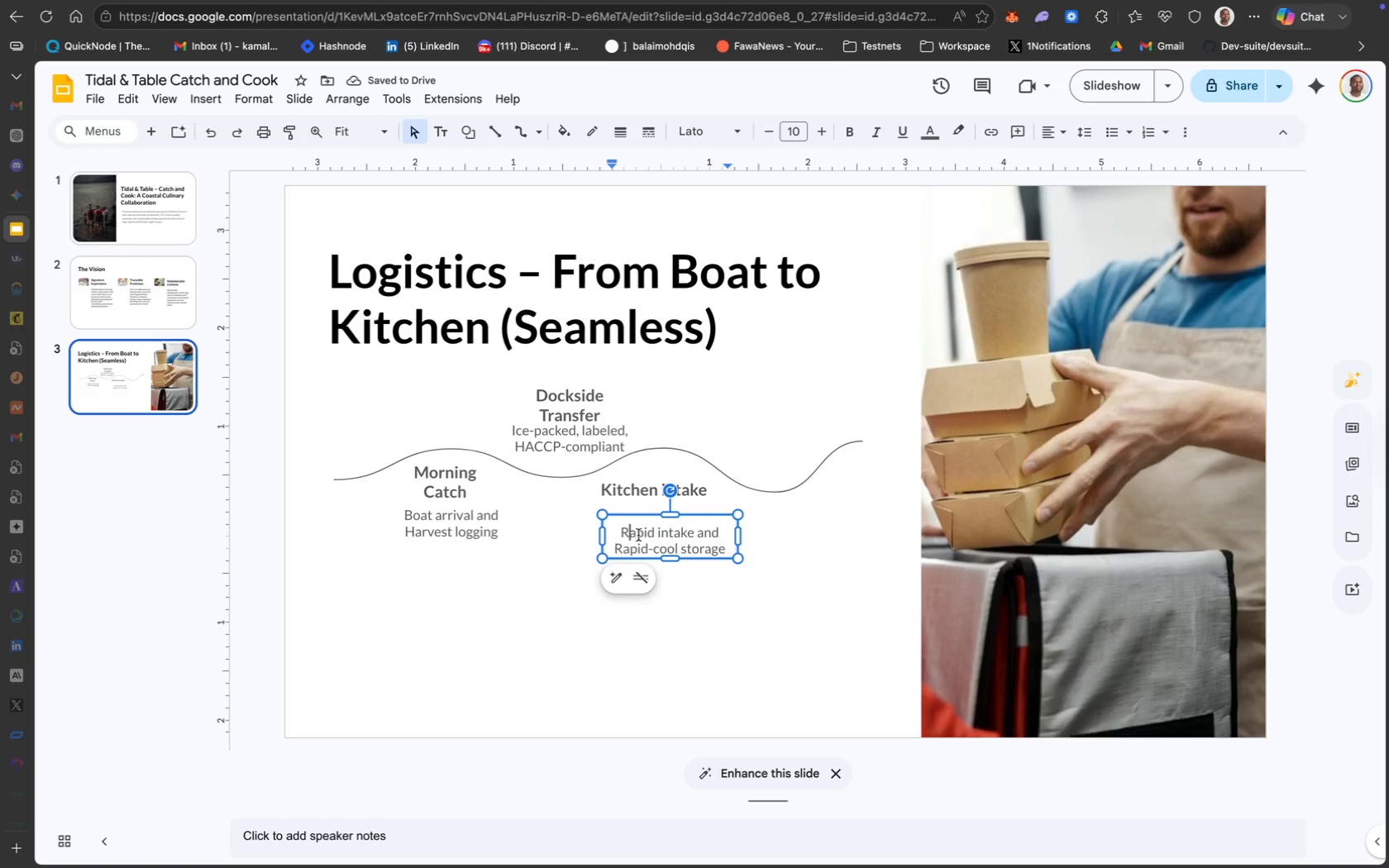 
left_click_drag(start_coordinate=[645, 516], to_coordinate=[632, 508])
 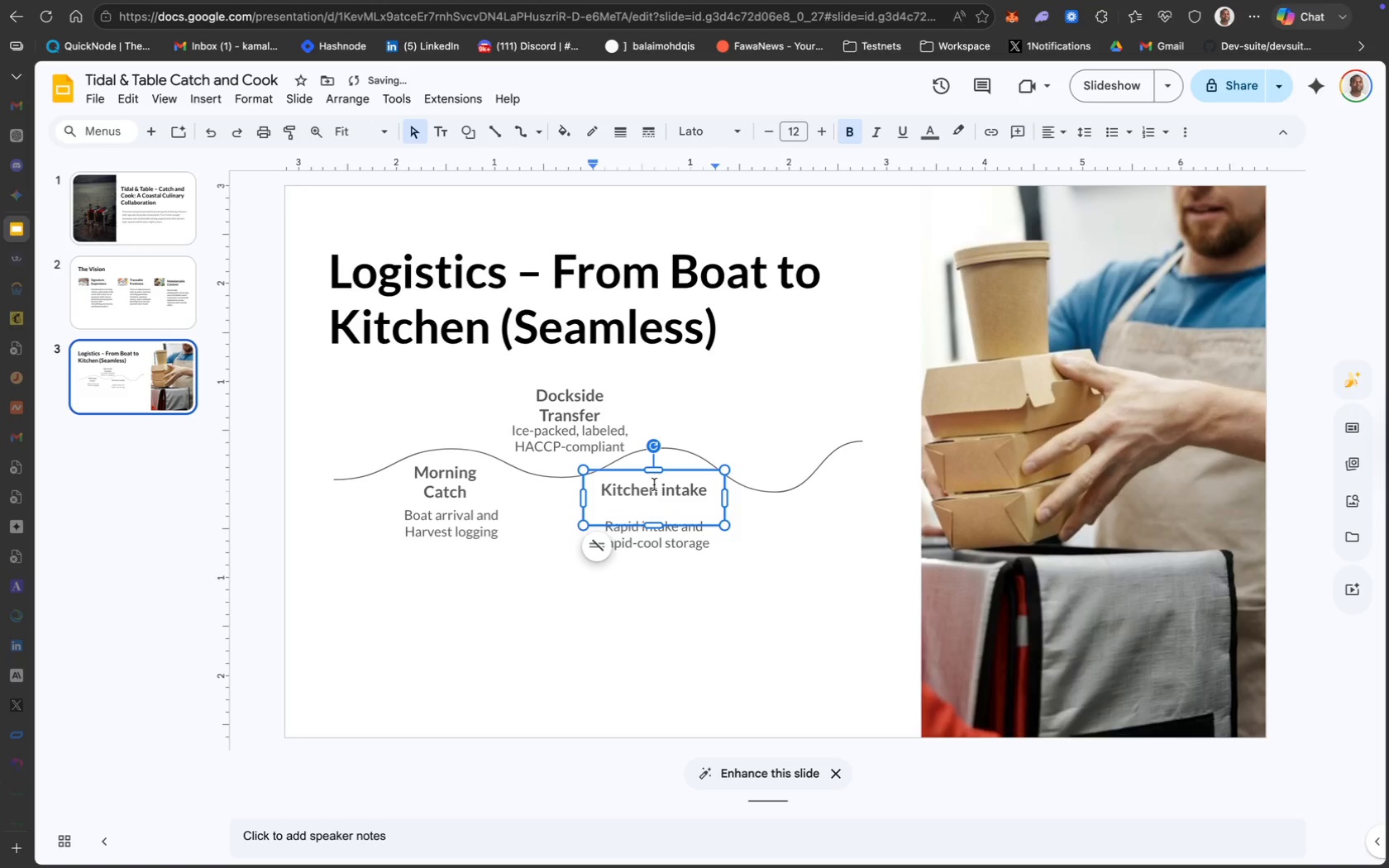 
left_click([786, 549])
 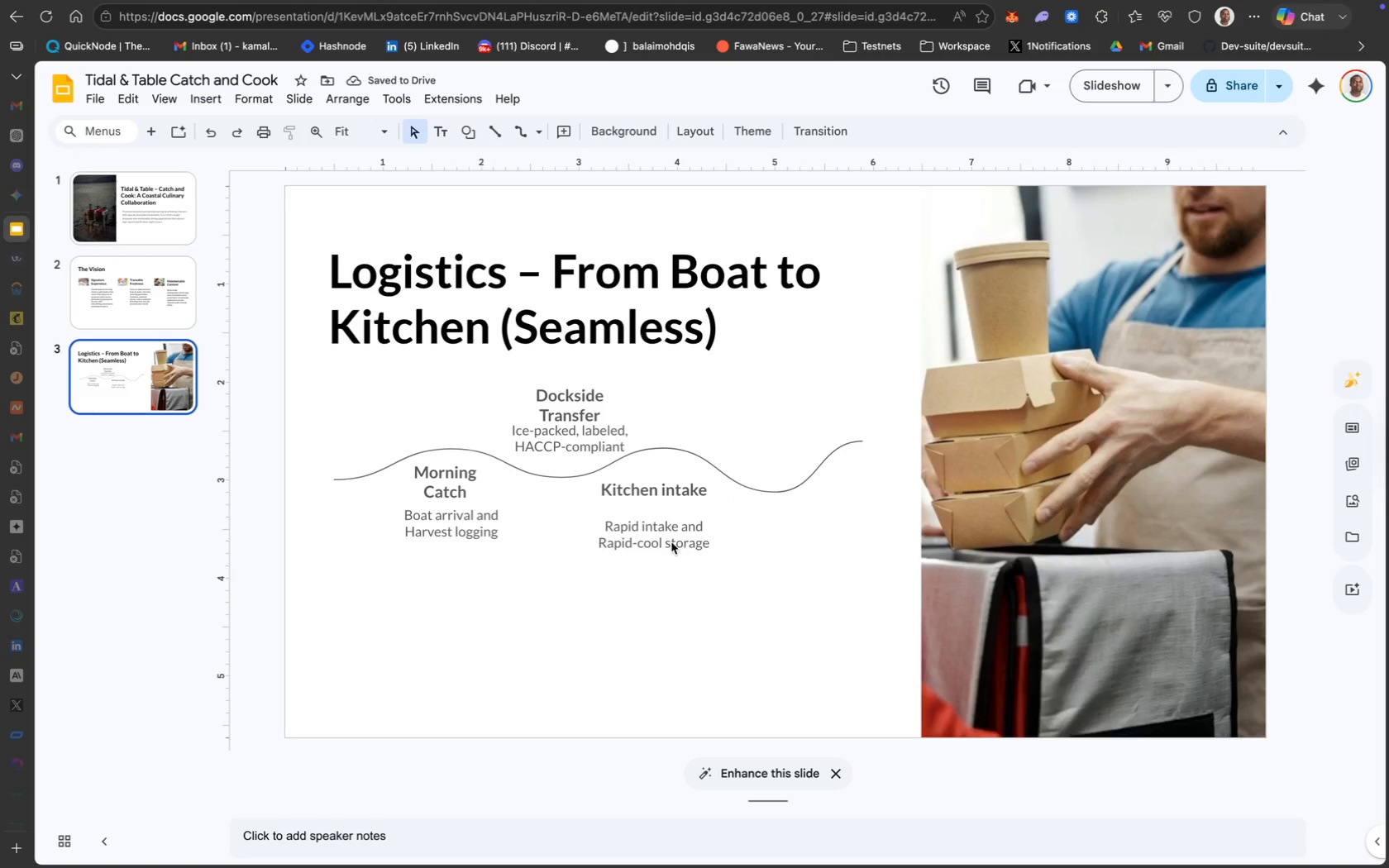 
left_click([665, 541])
 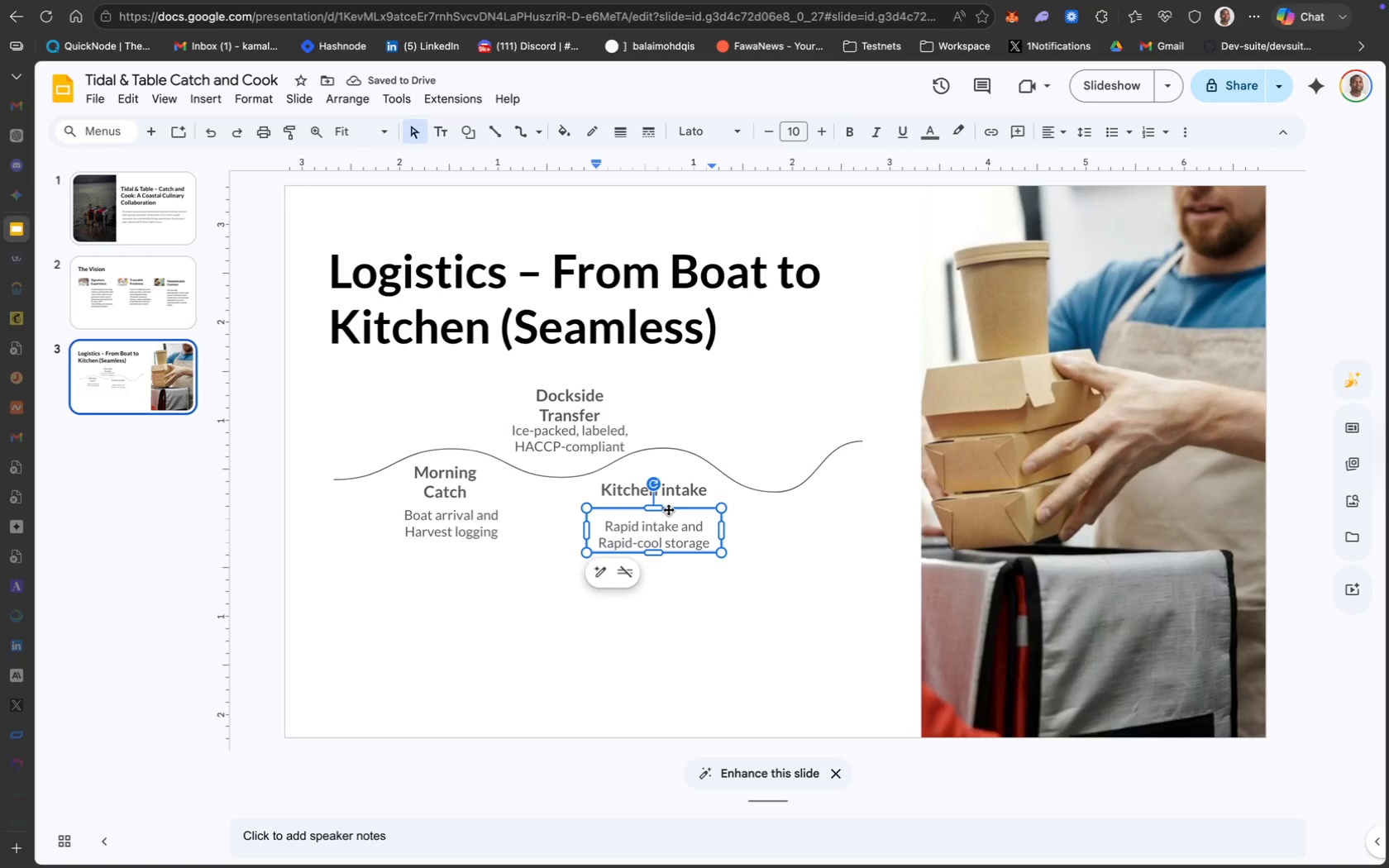 
left_click_drag(start_coordinate=[668, 509], to_coordinate=[670, 500])
 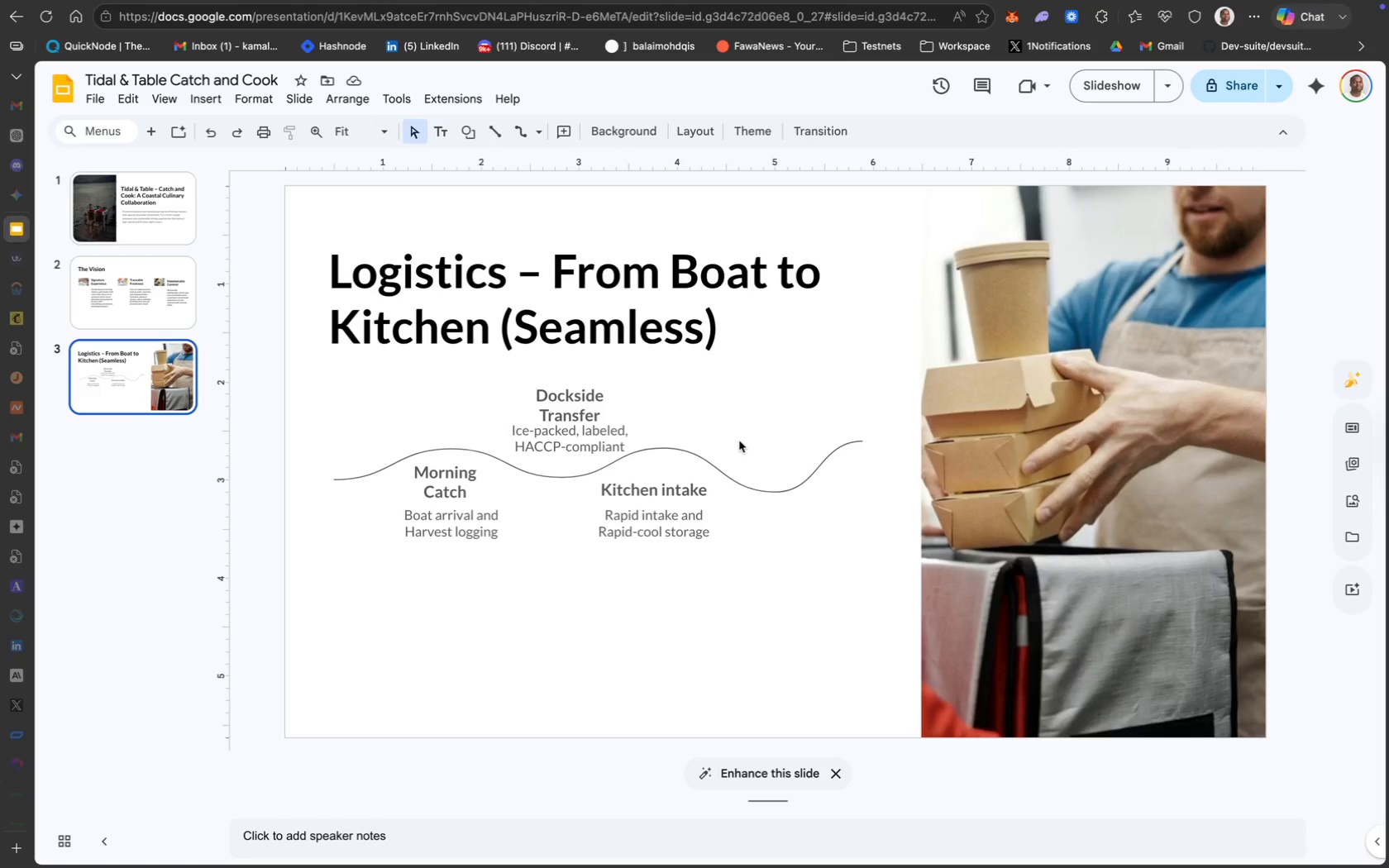 
wait(7.46)
 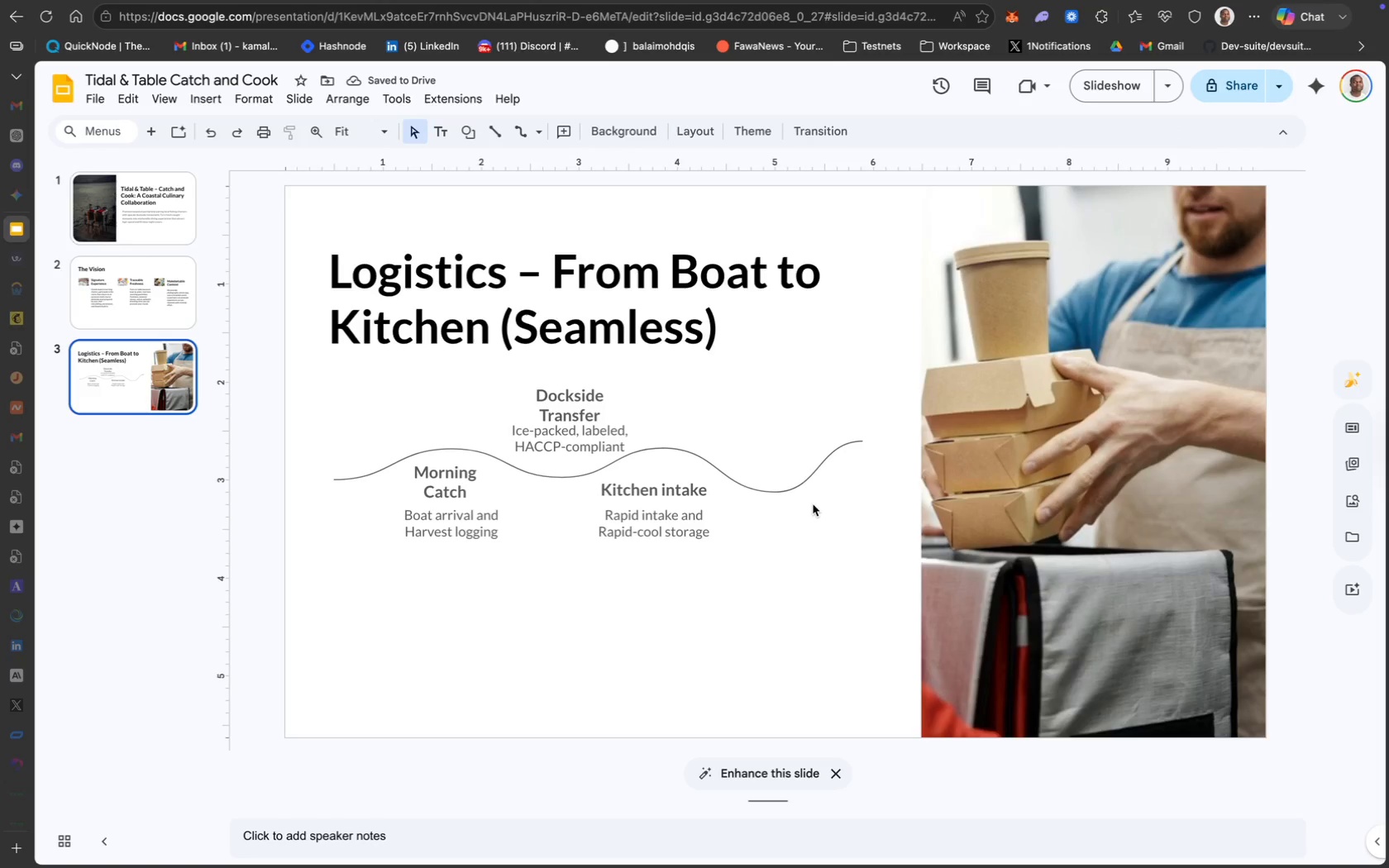 
hold_key(key=ShiftLeft, duration=1.1)
left_click([680, 519])
 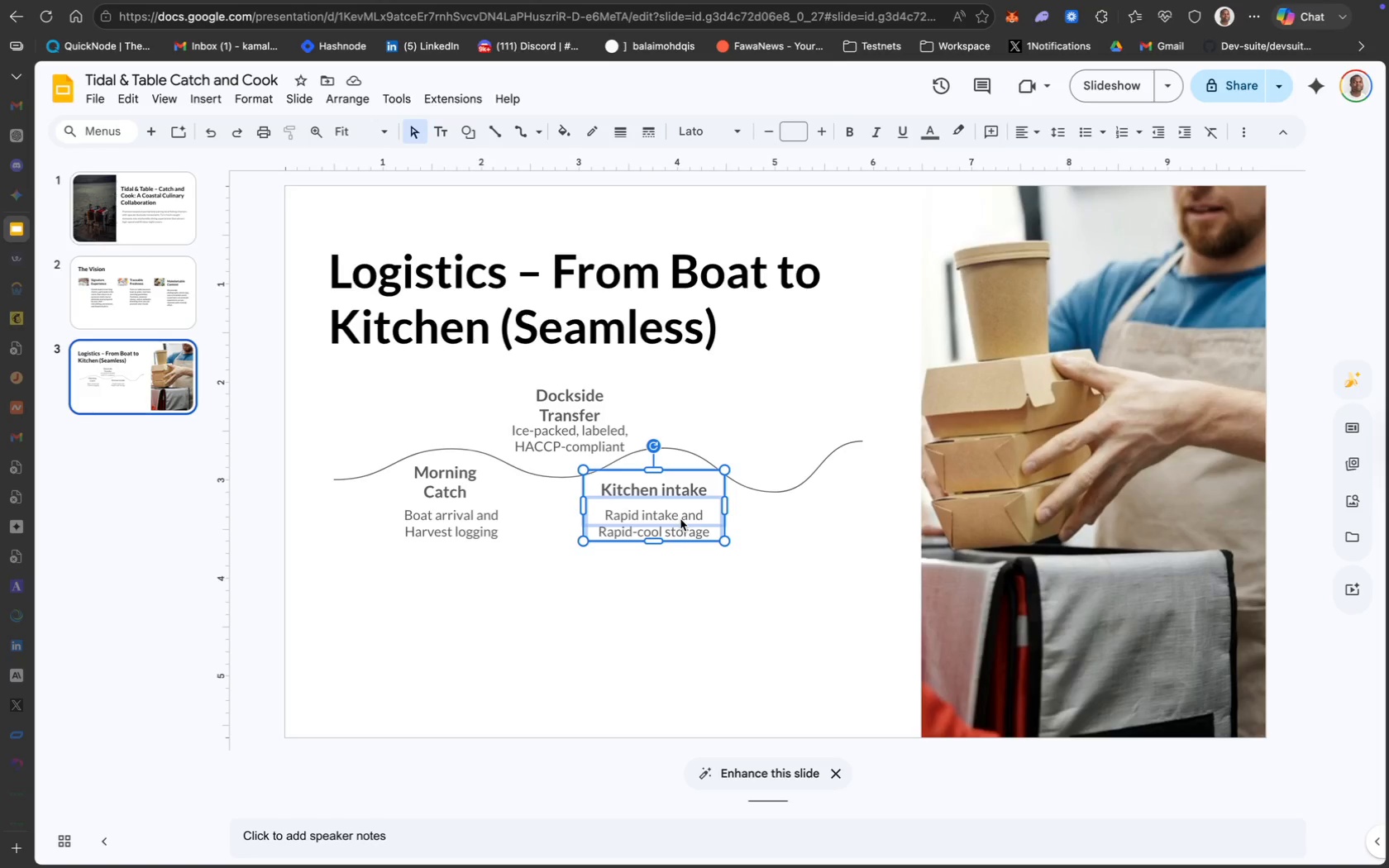 
key(Meta+D)
 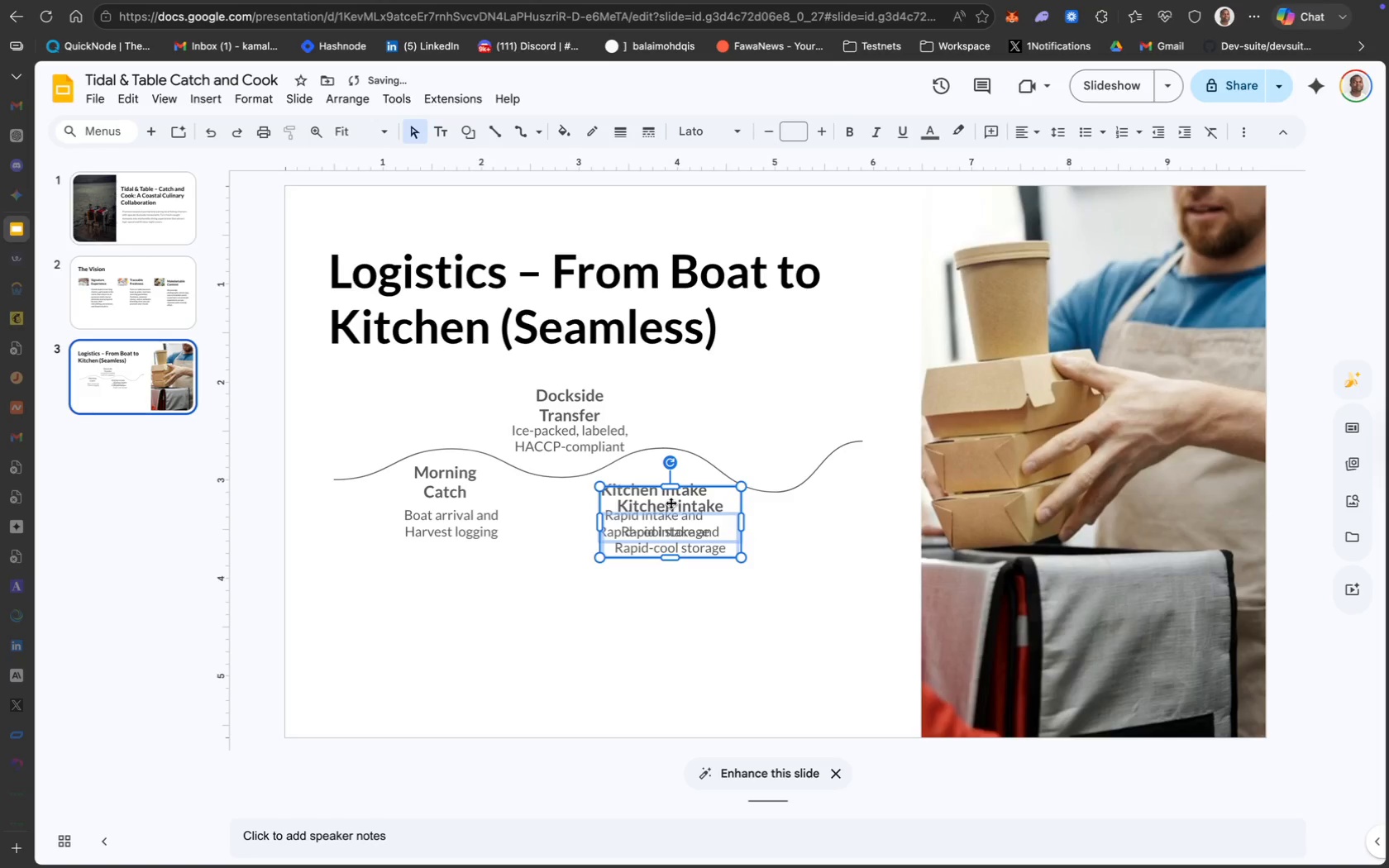 
left_click_drag(start_coordinate=[671, 503], to_coordinate=[765, 398])
 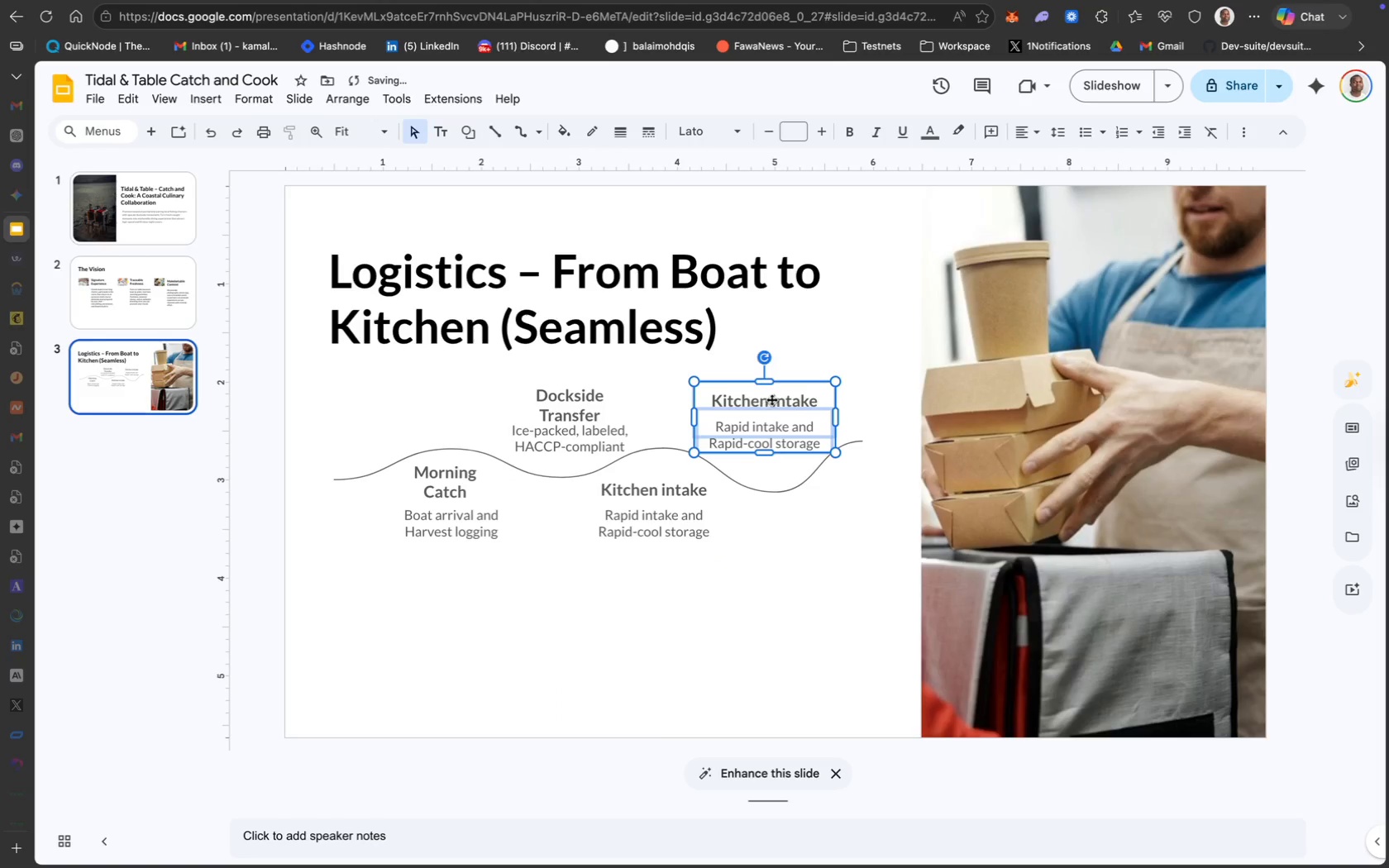 
double_click([776, 401])
 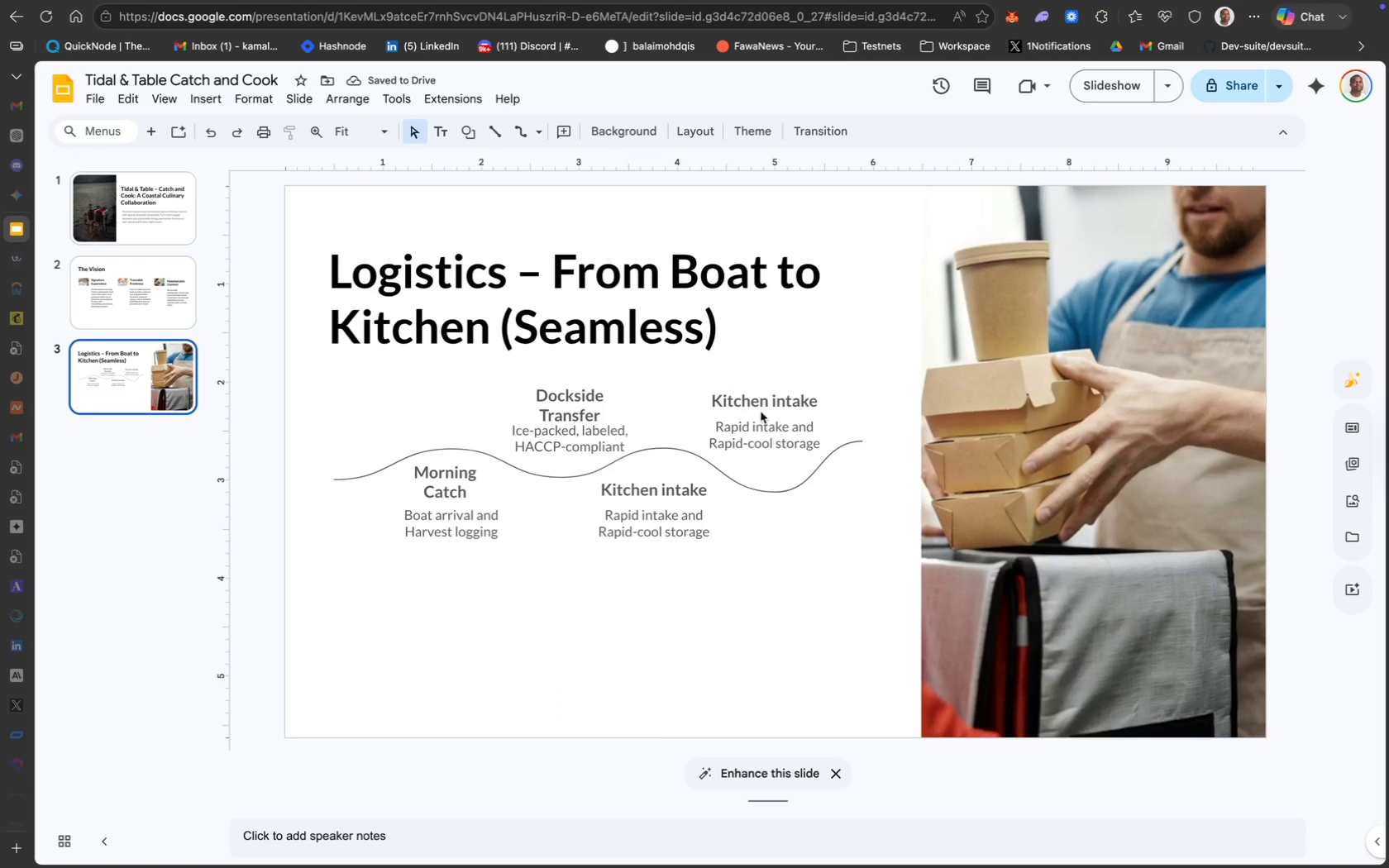 
double_click([750, 393])
 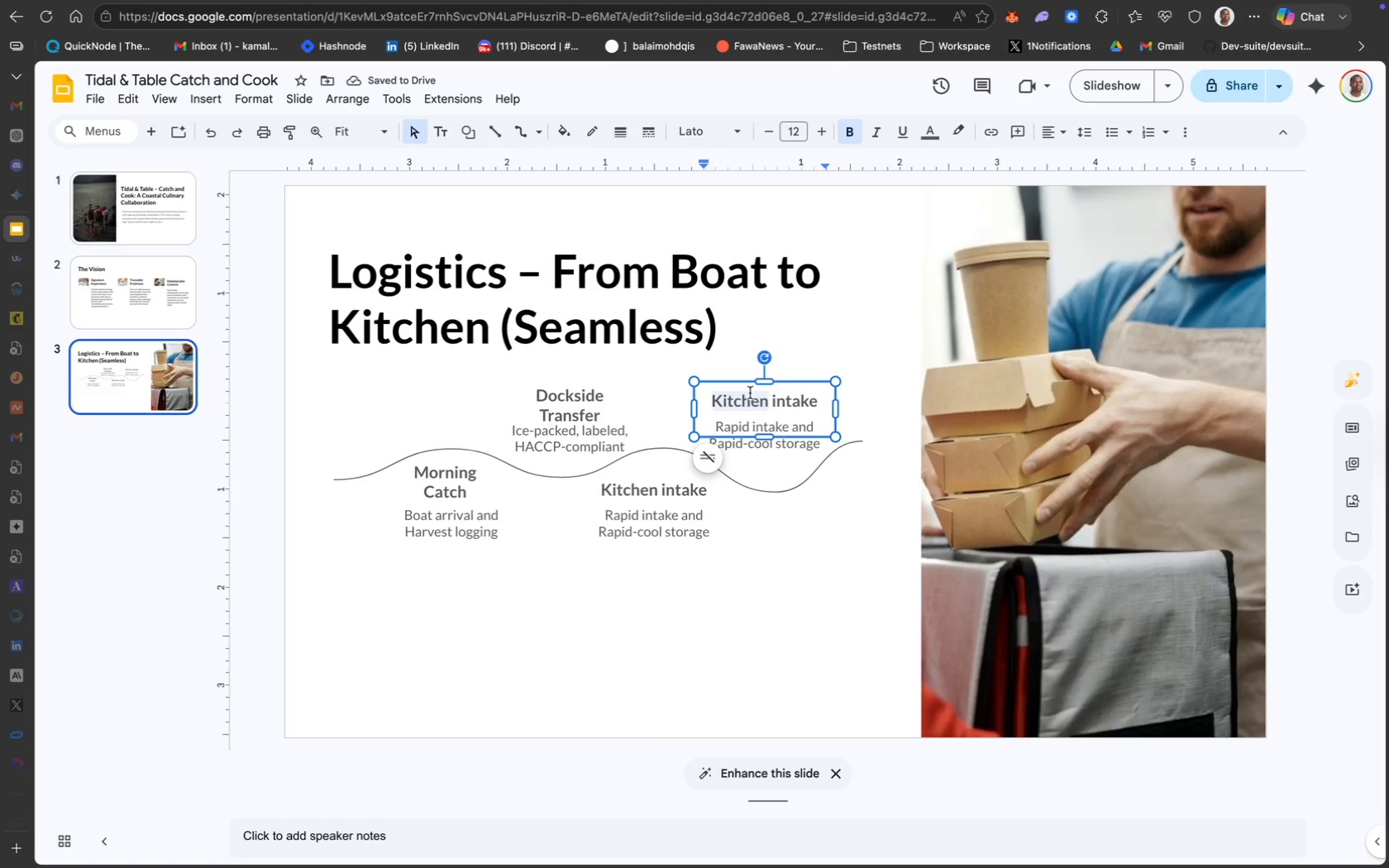 
key(Meta+CommandLeft)
 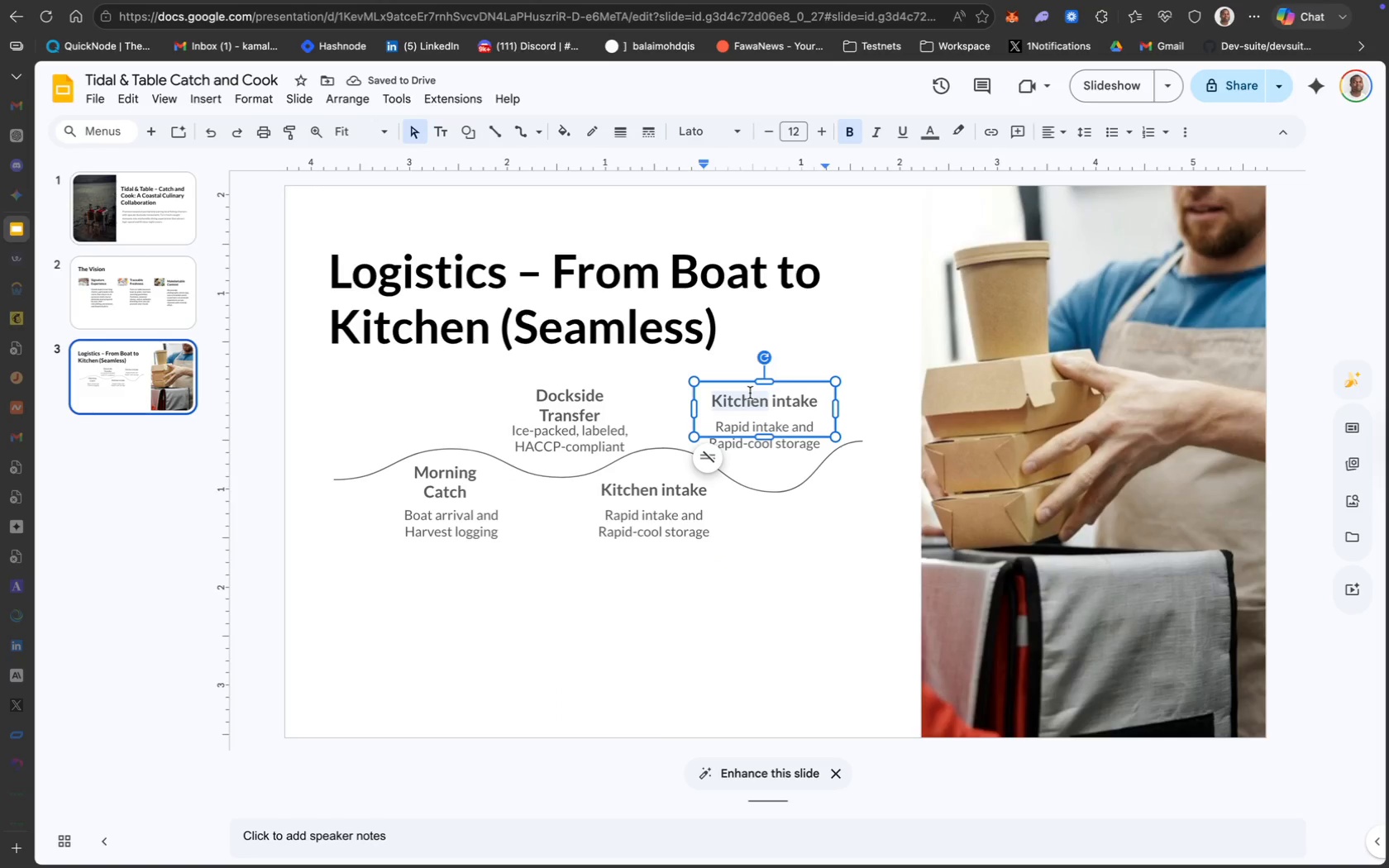 
left_click([750, 393])
 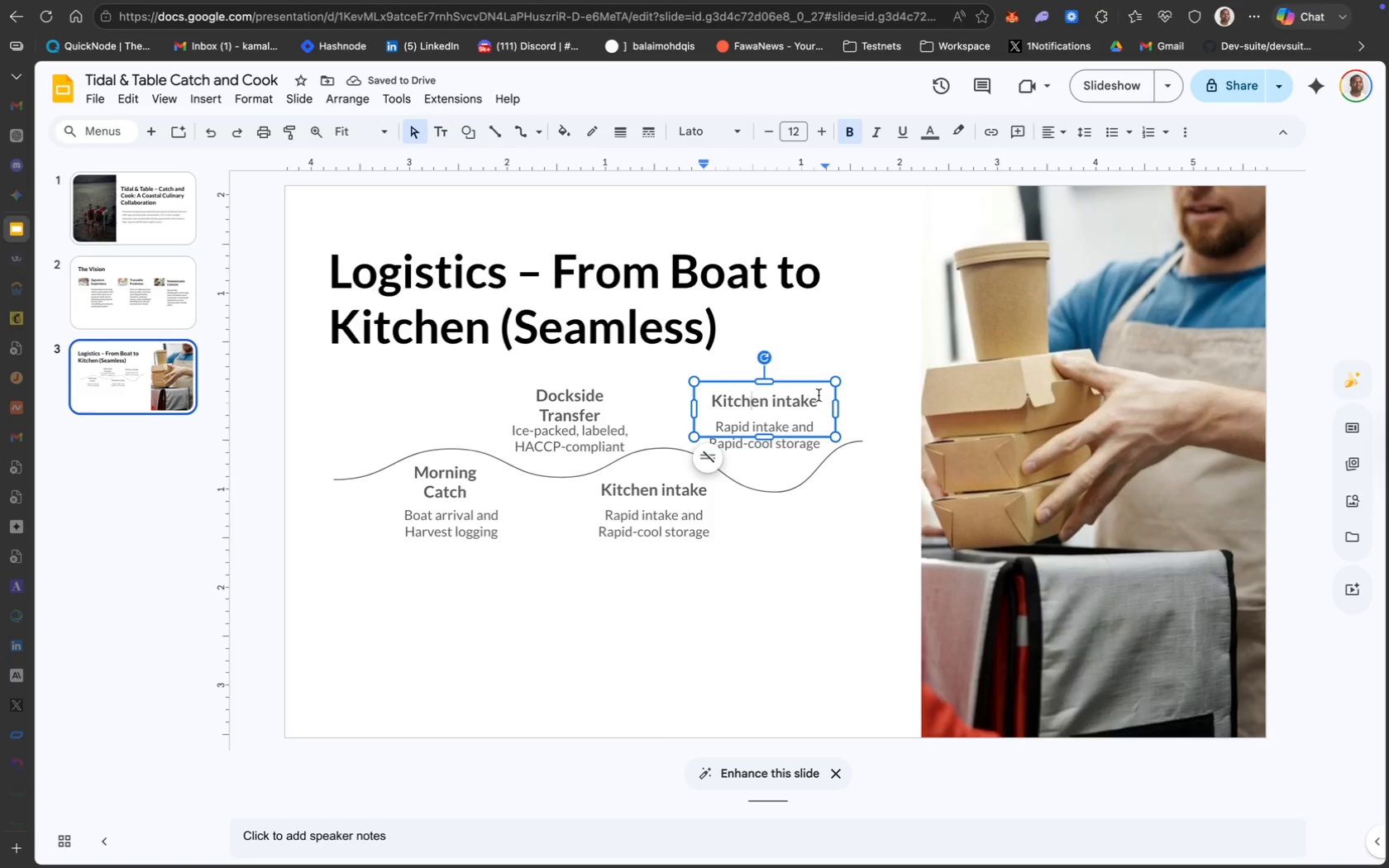 
left_click_drag(start_coordinate=[819, 396], to_coordinate=[707, 400])
 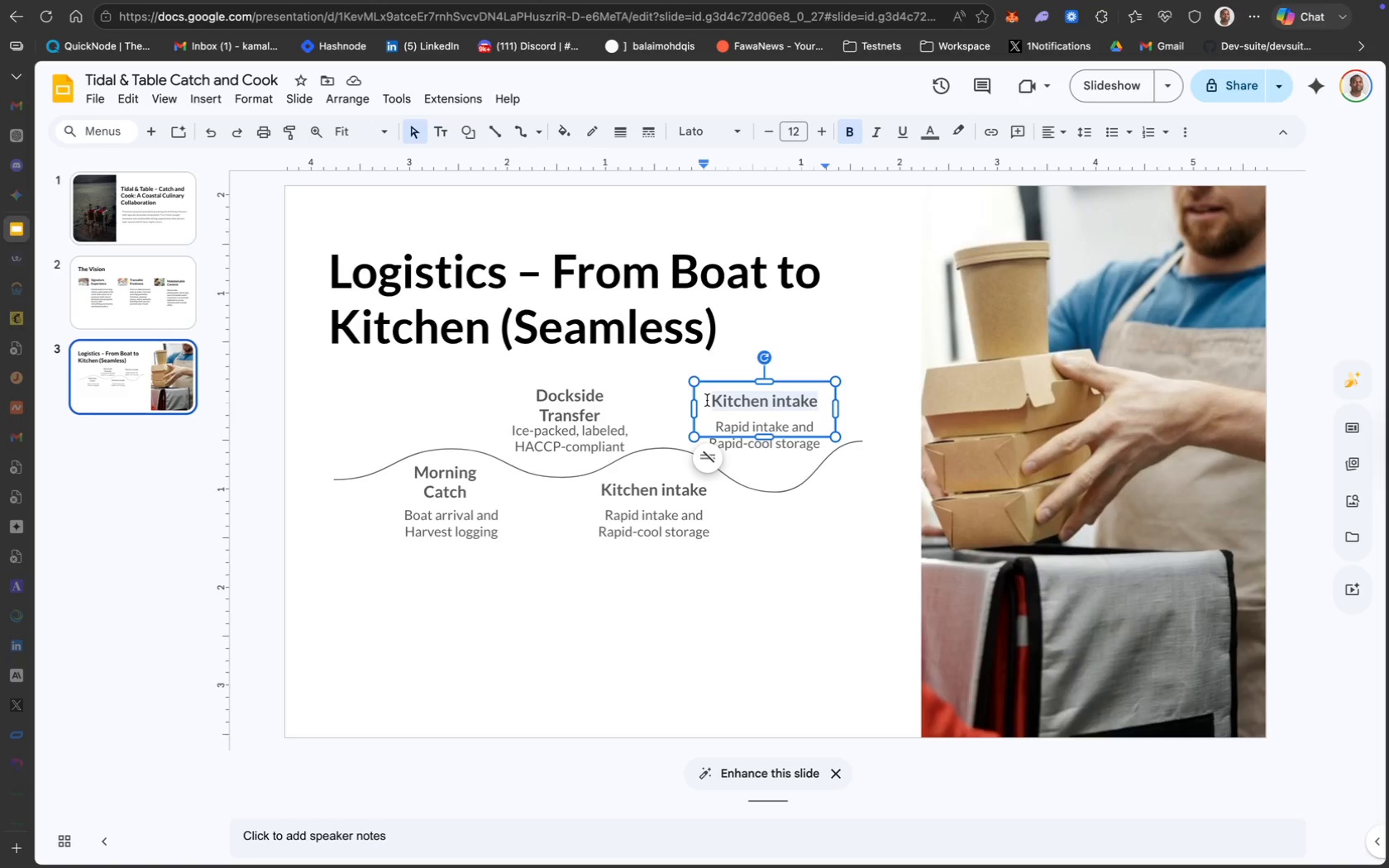 
type(Chef Prep)
 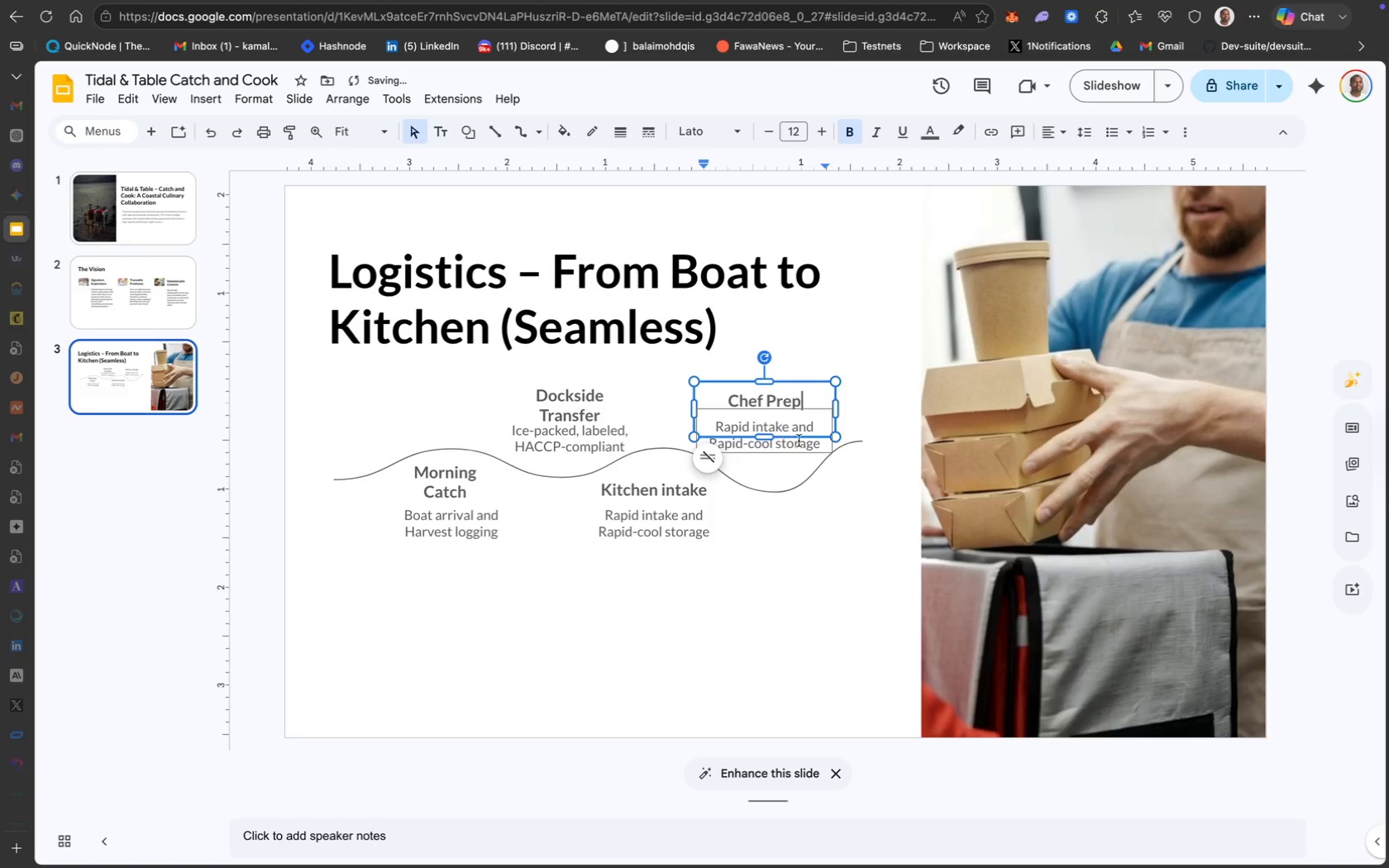 
left_click([803, 432])
 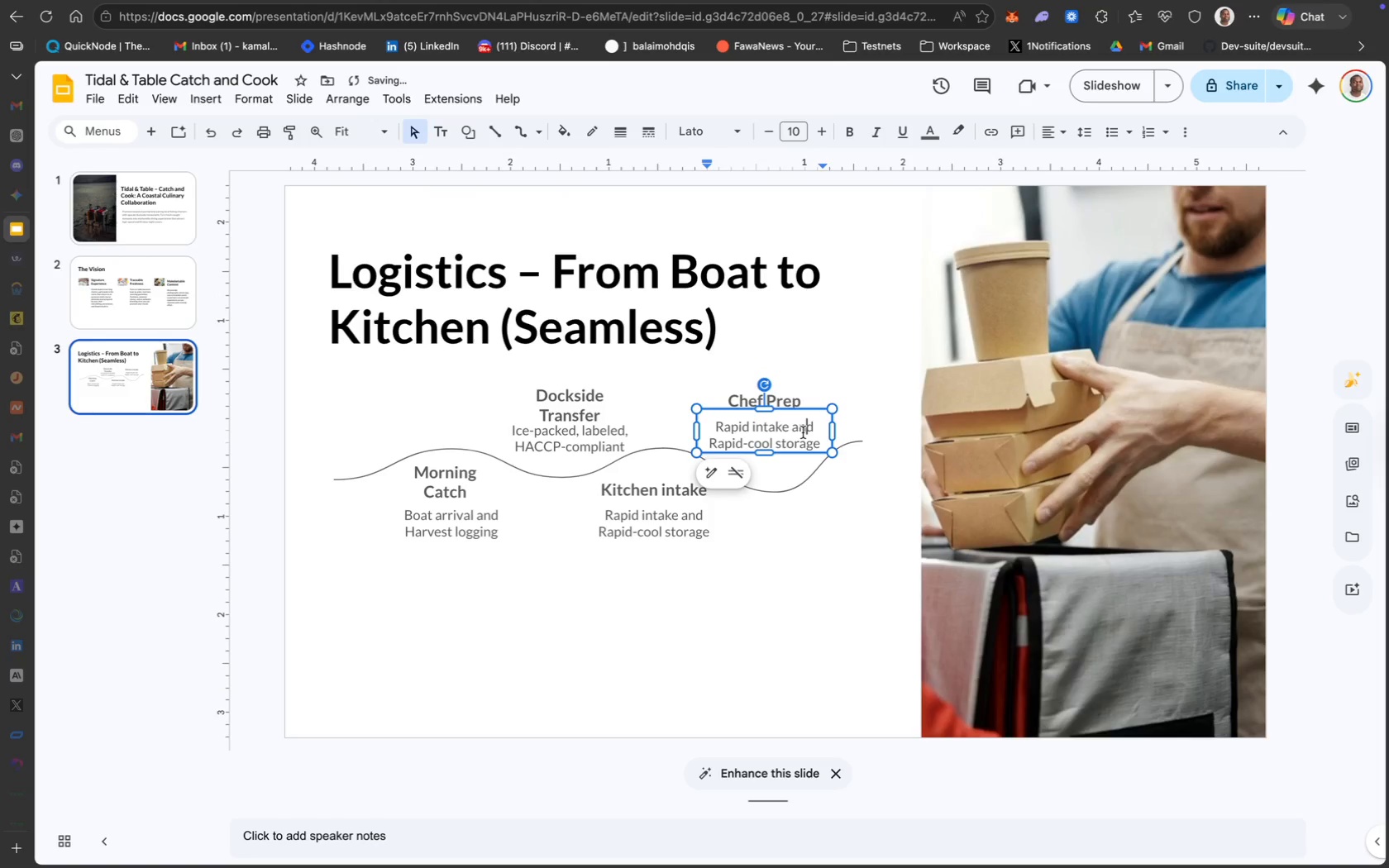 
key(Meta+A)
 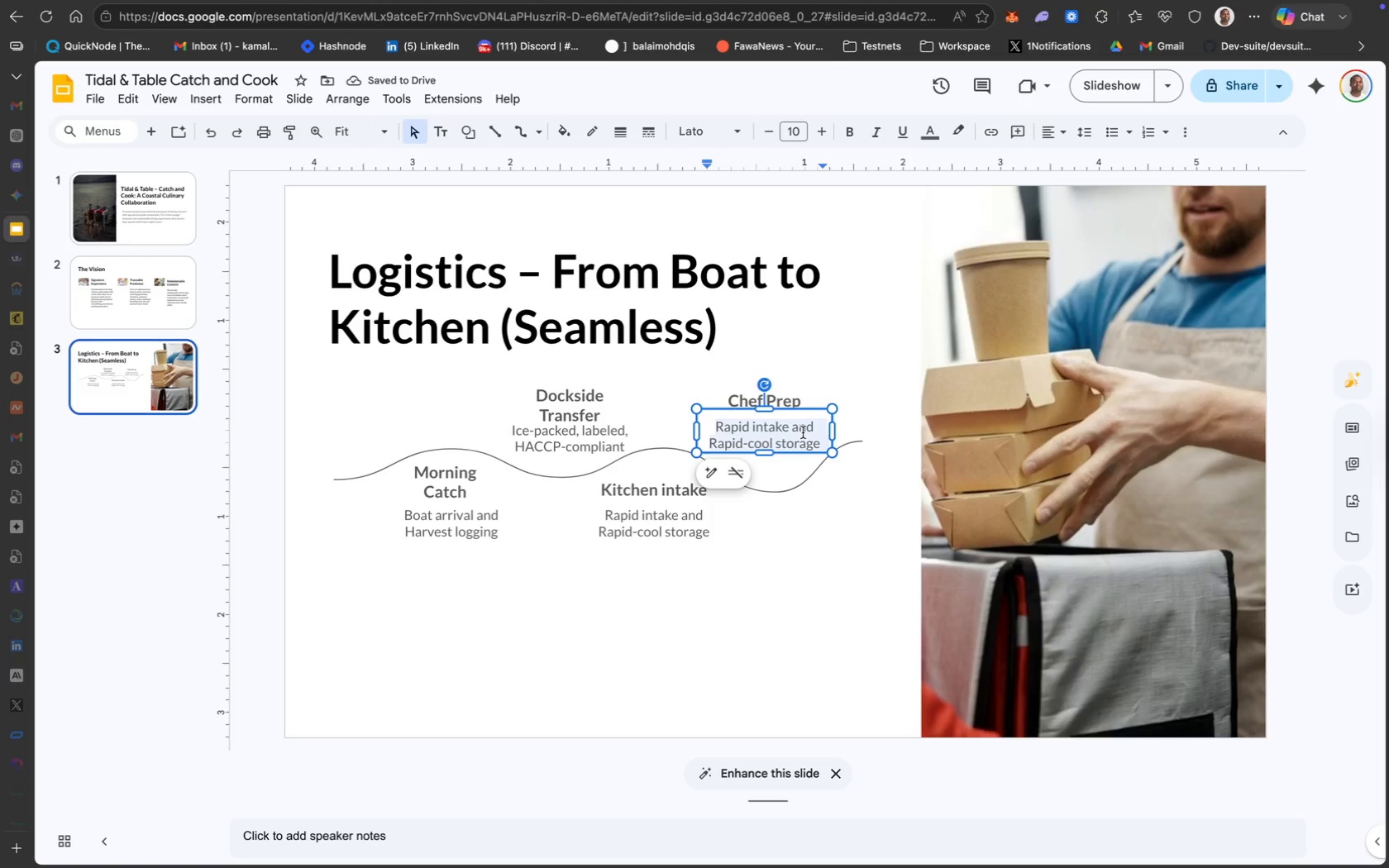 
type(Final prep and playt)
key(Backspace)
key(Backspace)
type(ted service)
 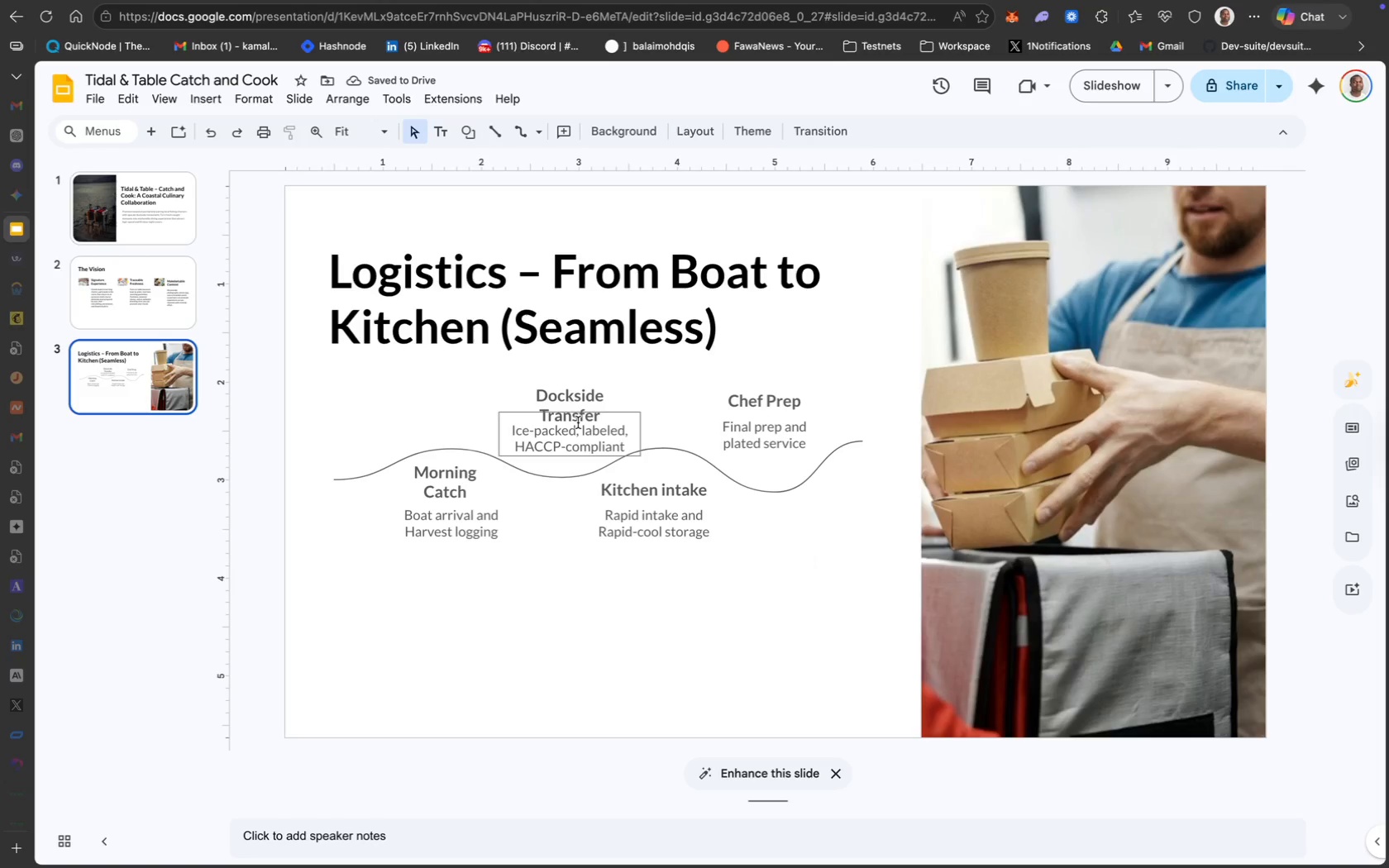 
wait(8.01)
 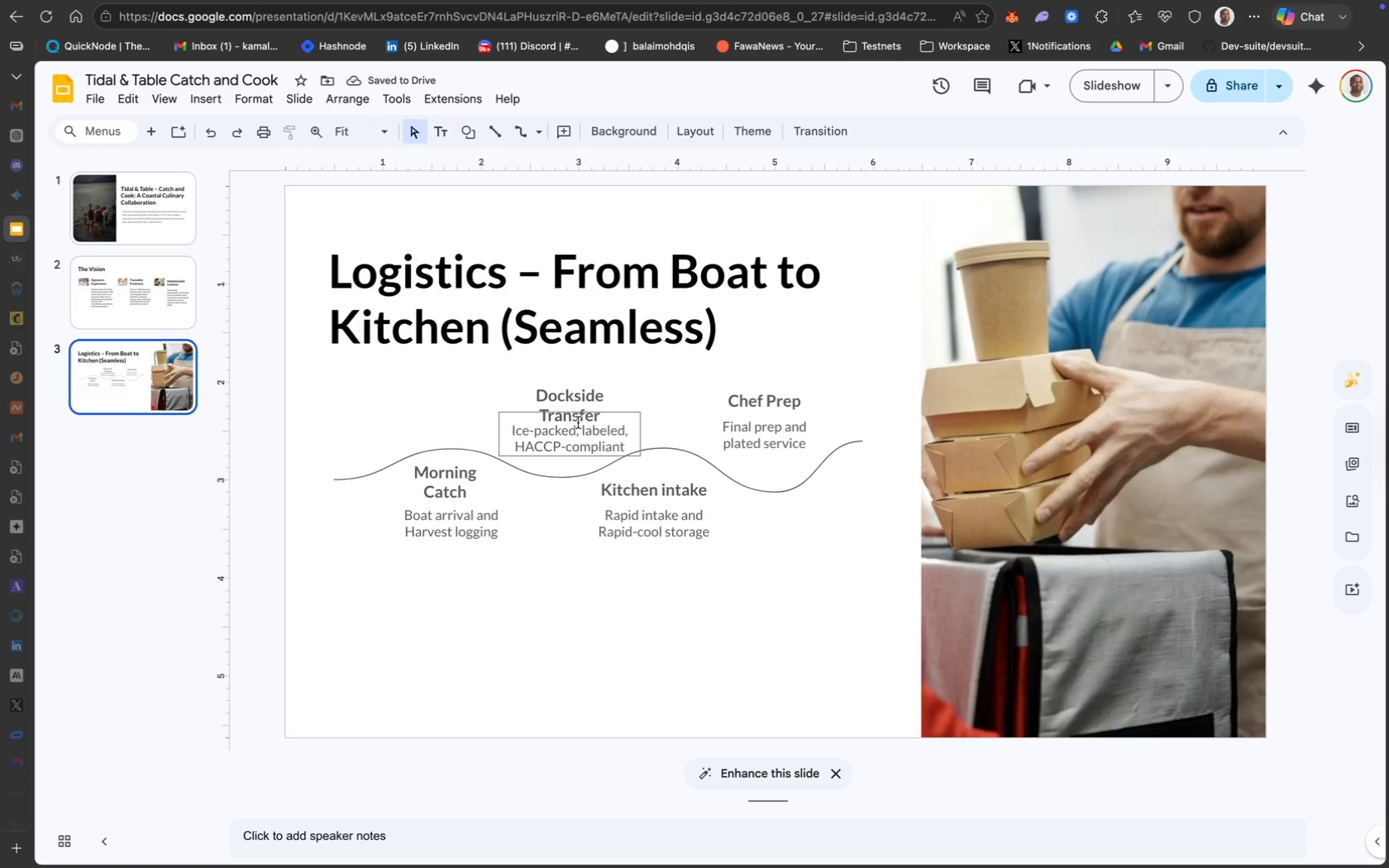 
left_click_drag(start_coordinate=[581, 372], to_coordinate=[583, 366])
 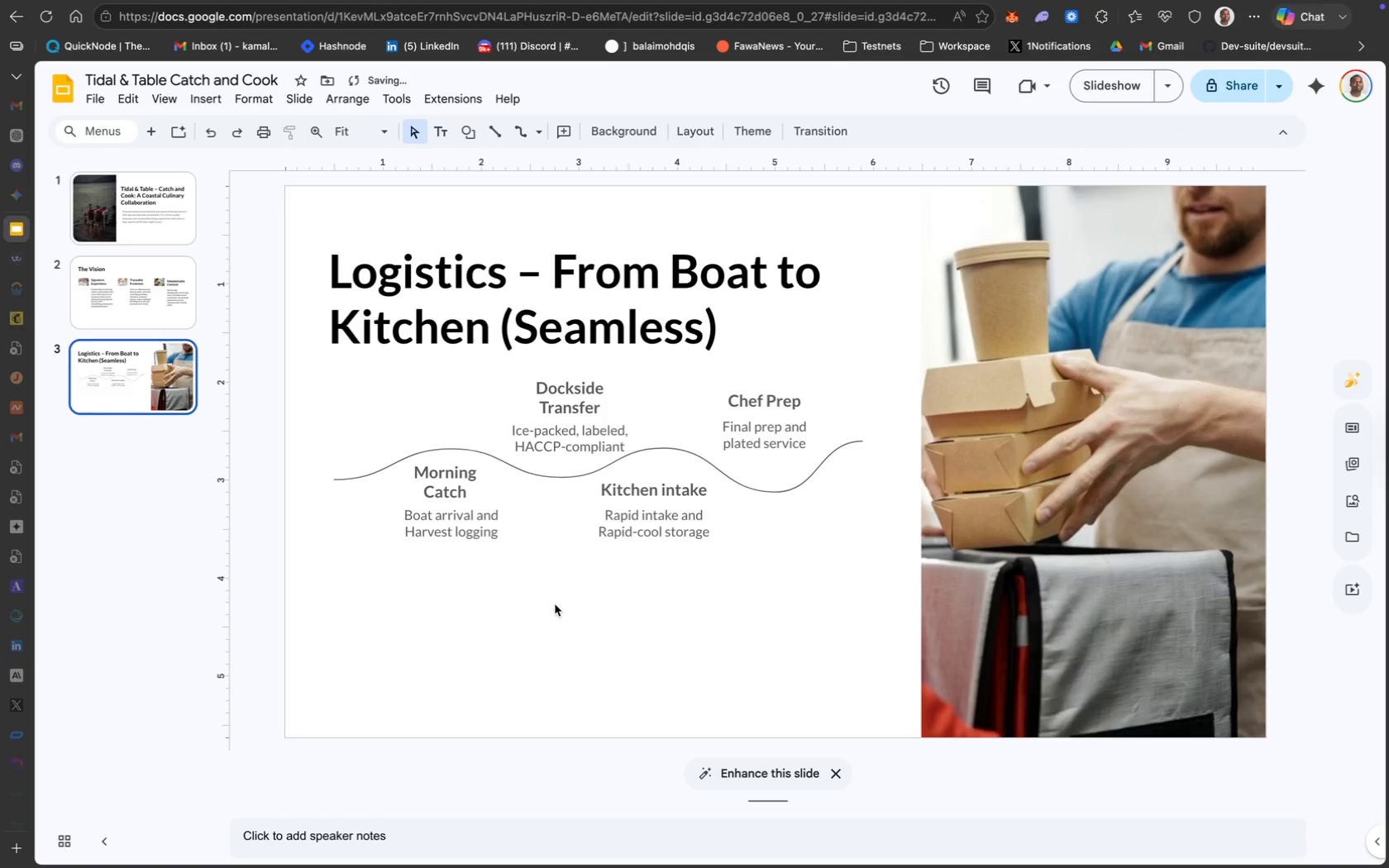 
scroll: coordinate [555, 604], scroll_direction: down, amount: 1.0
 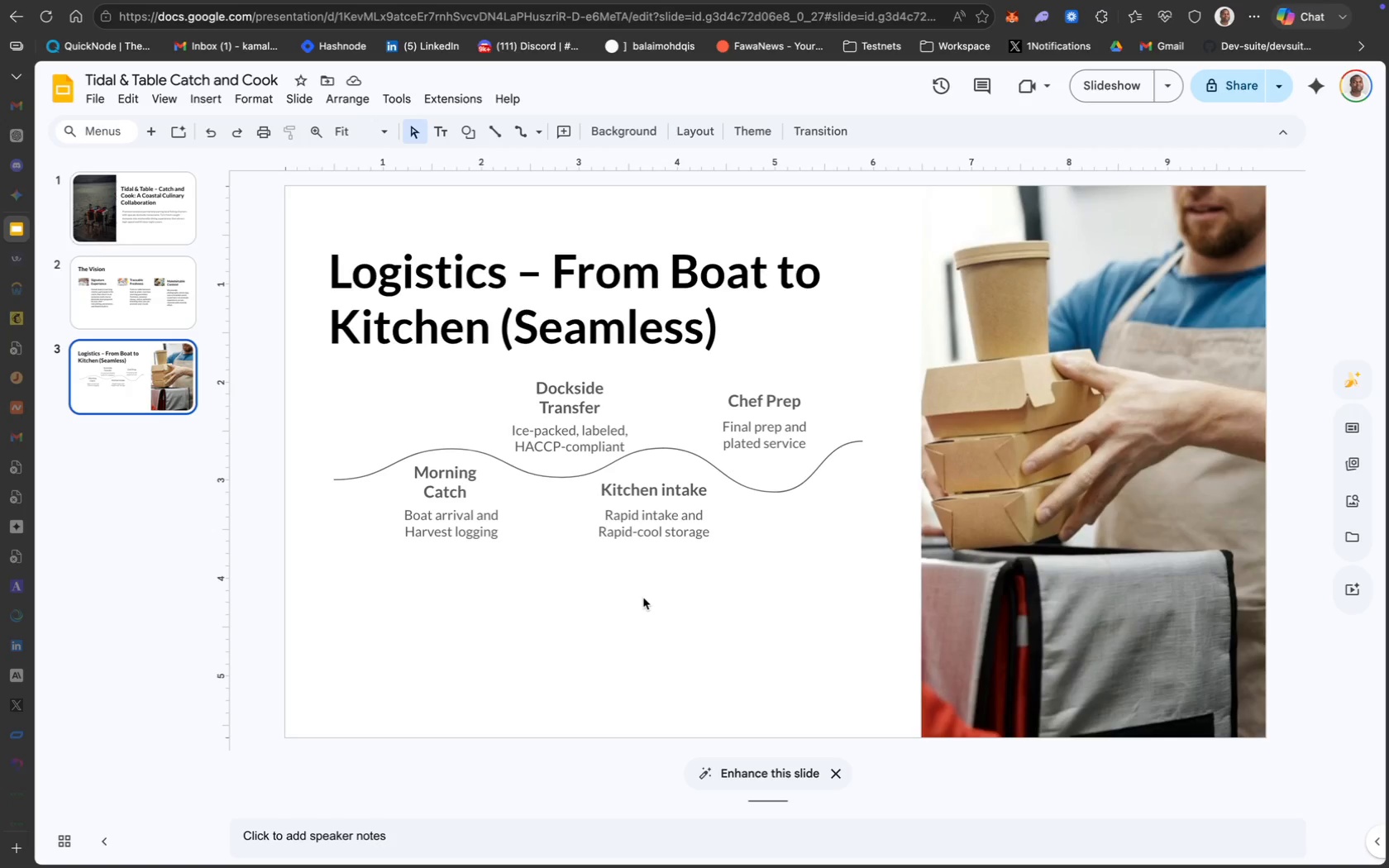 
wait(19.32)
 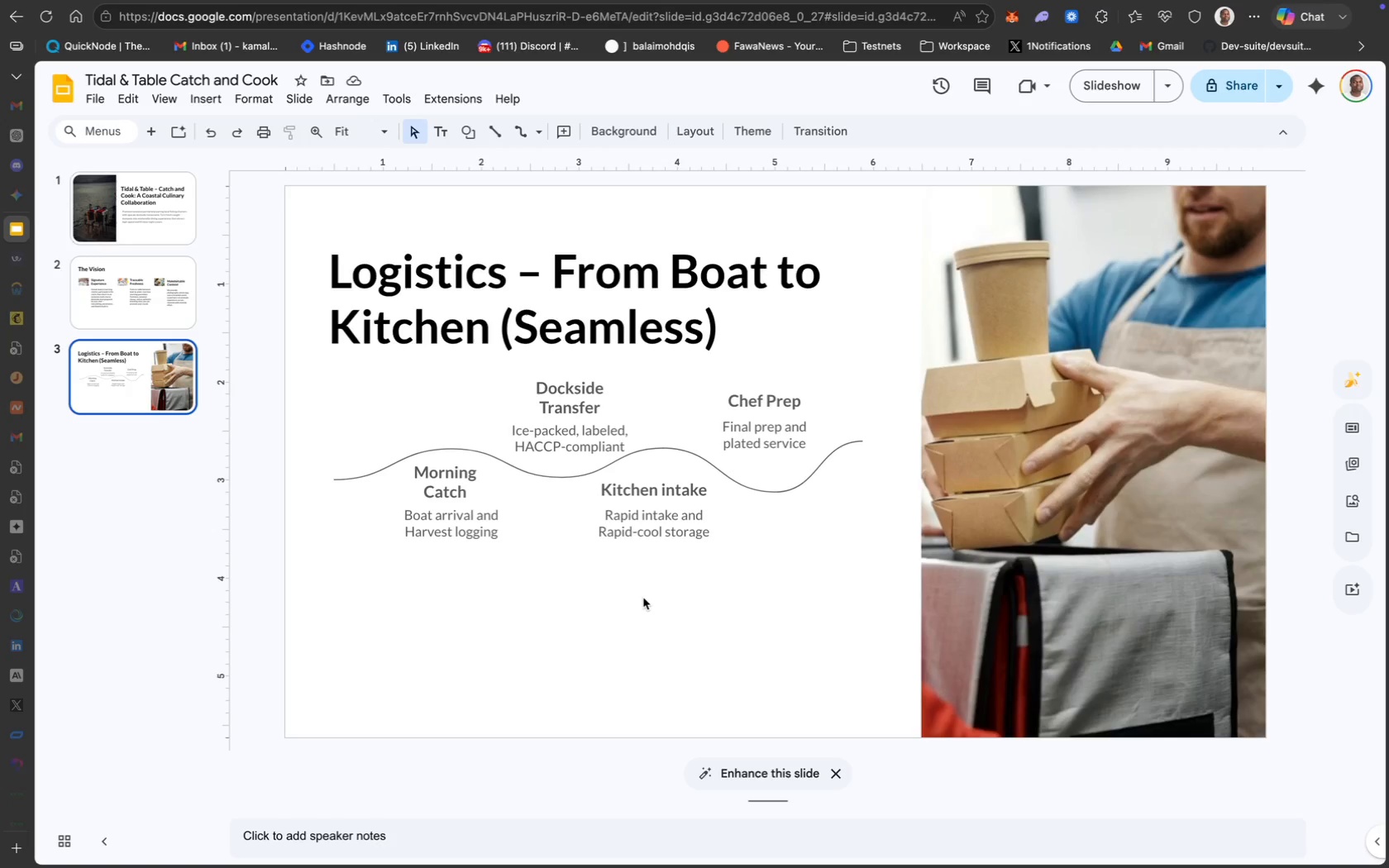 
left_click([324, 587])
 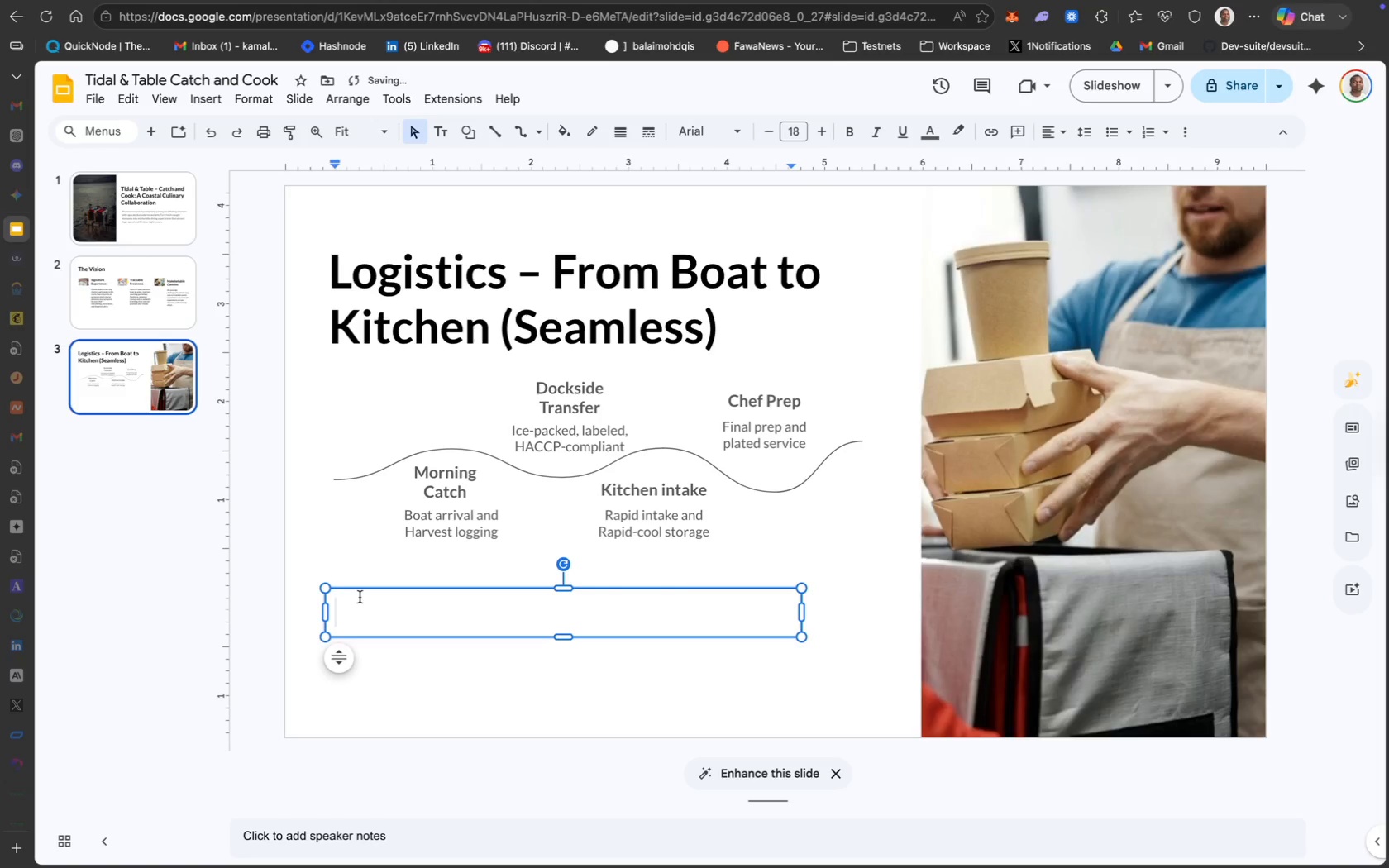 
key(Meta+CommandLeft)
 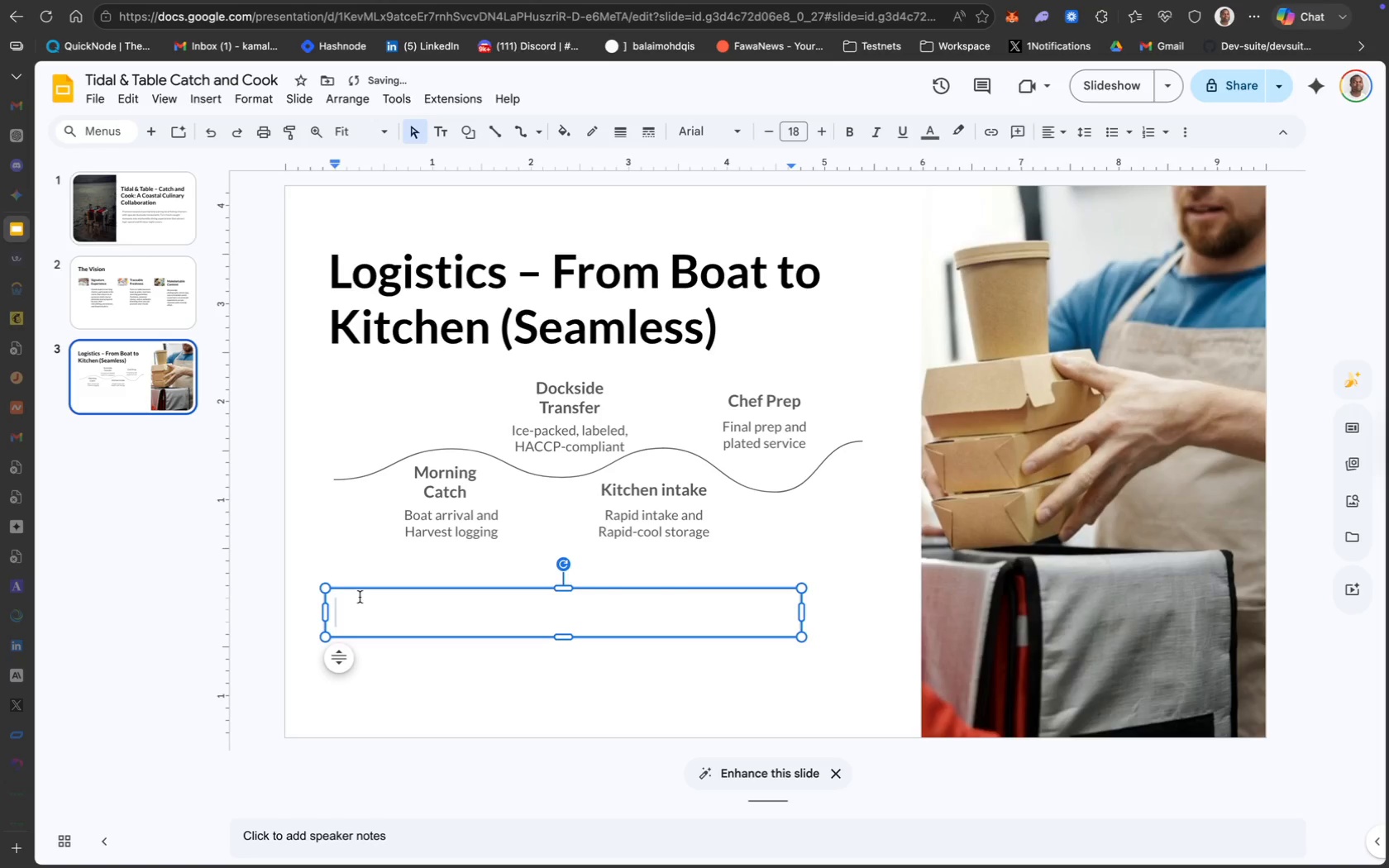 
key(Meta+V)
 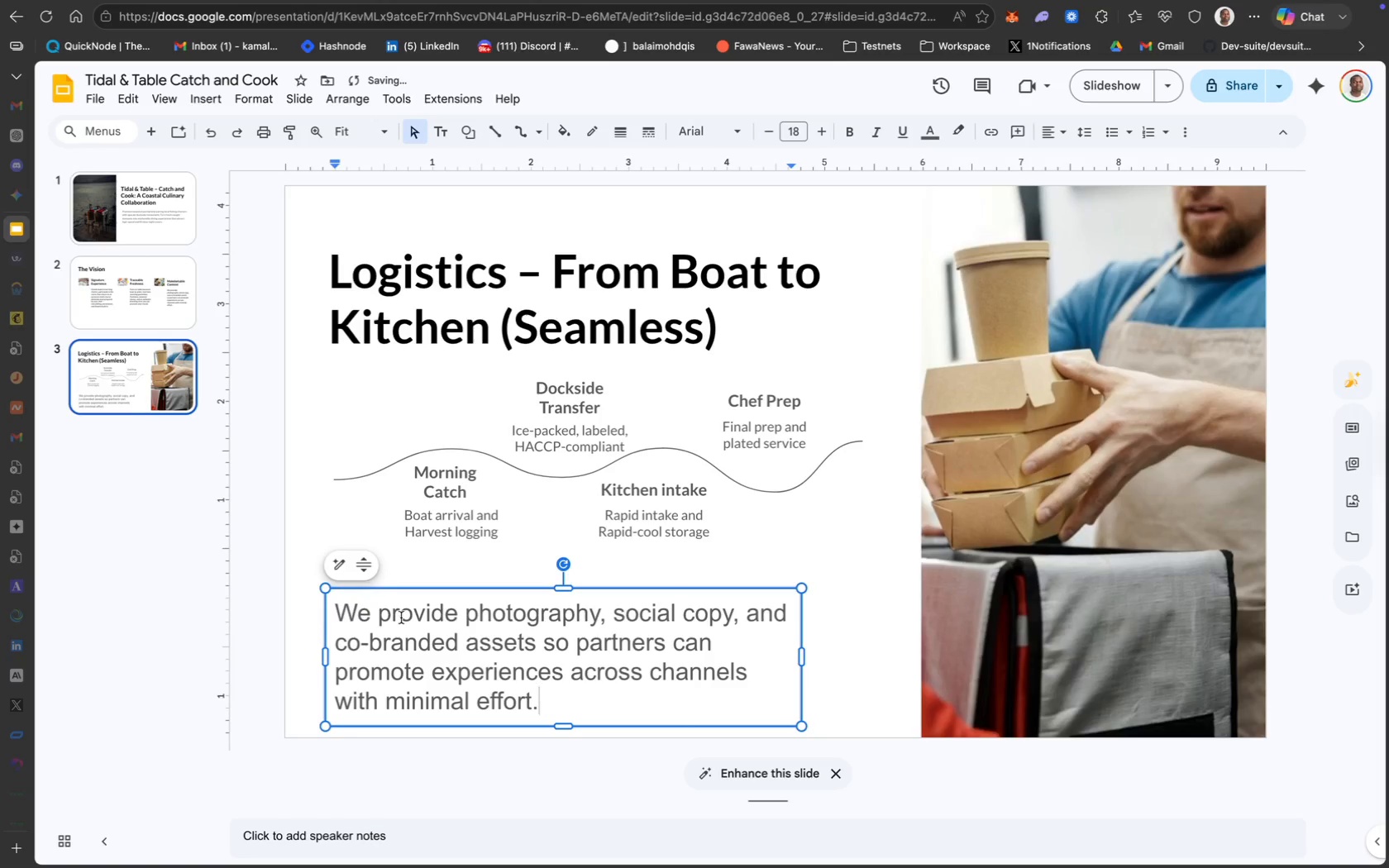 
key(Meta+A)
 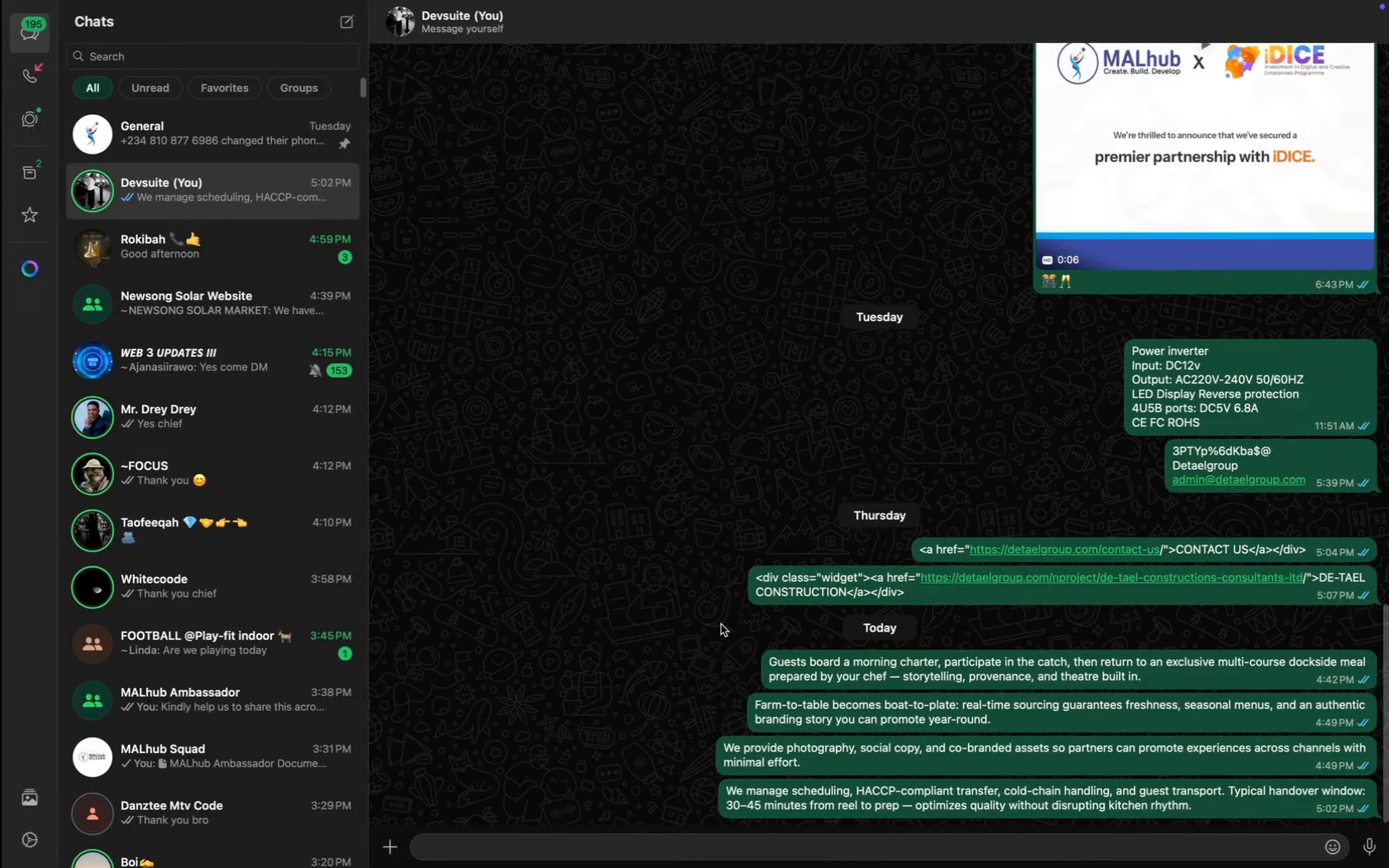 
wait(5.53)
 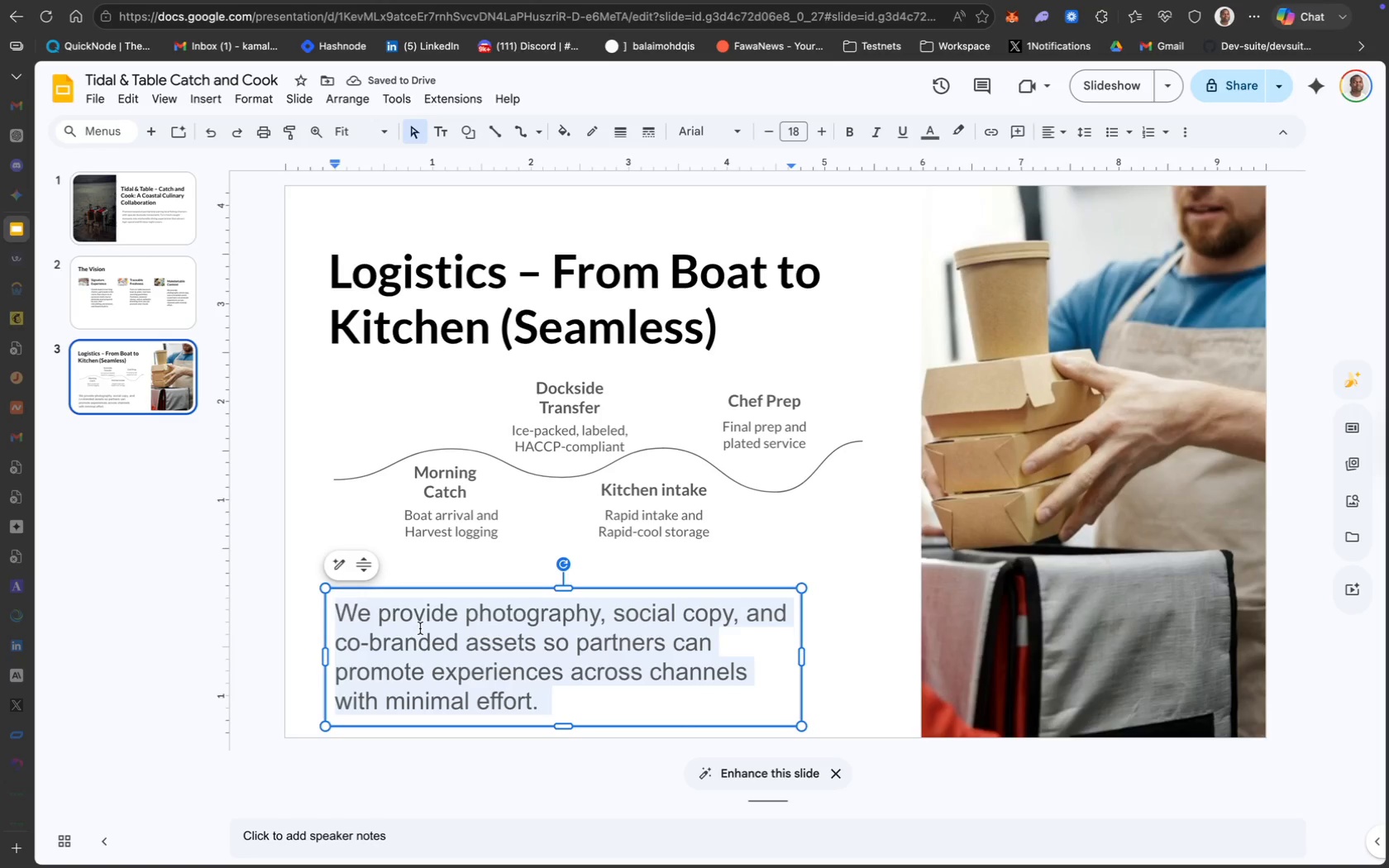 
left_click_drag(start_coordinate=[726, 791], to_coordinate=[1231, 804])
 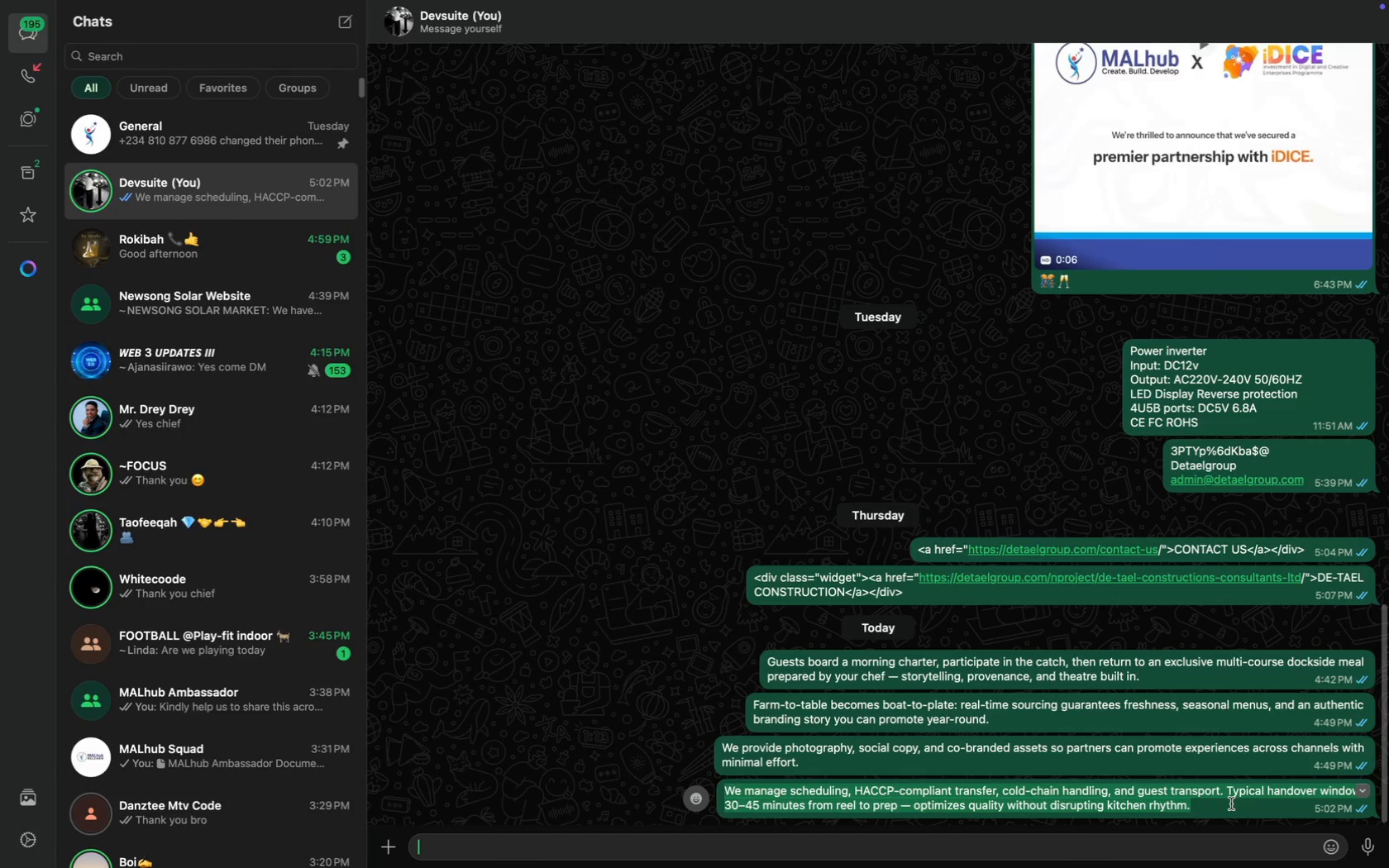 
key(Meta+C)
 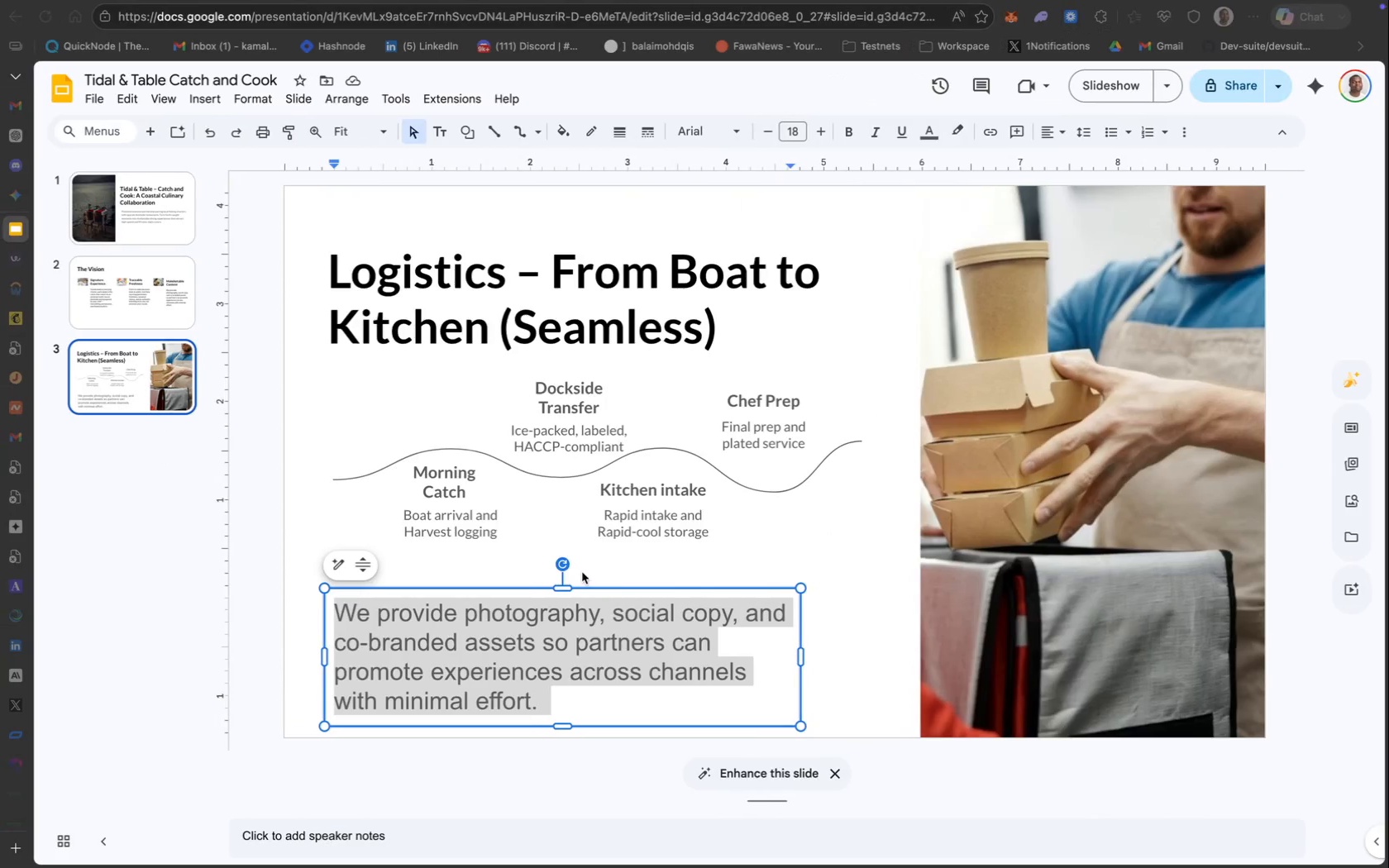 
key(Meta+V)
 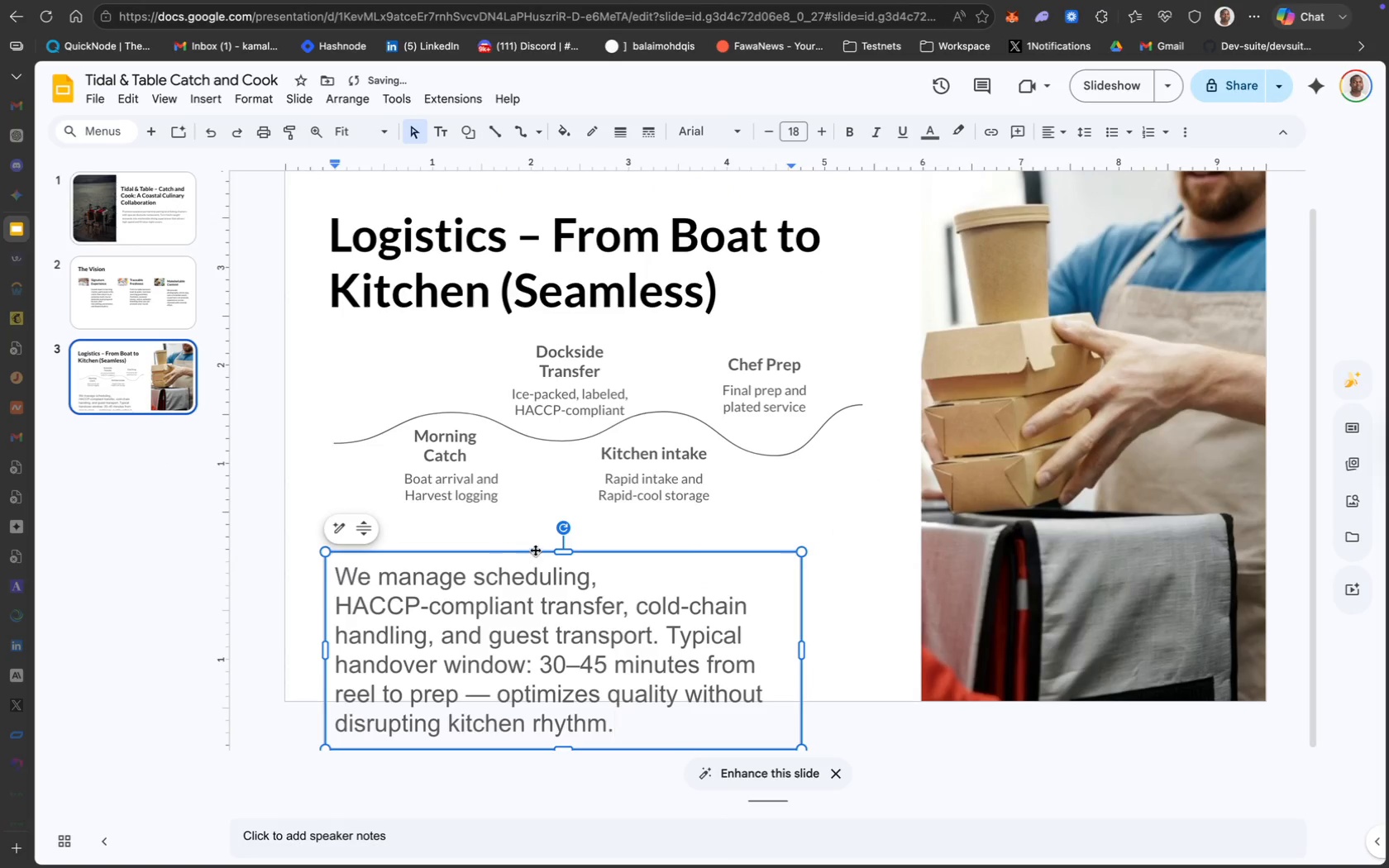 
key(Meta+CommandLeft)
 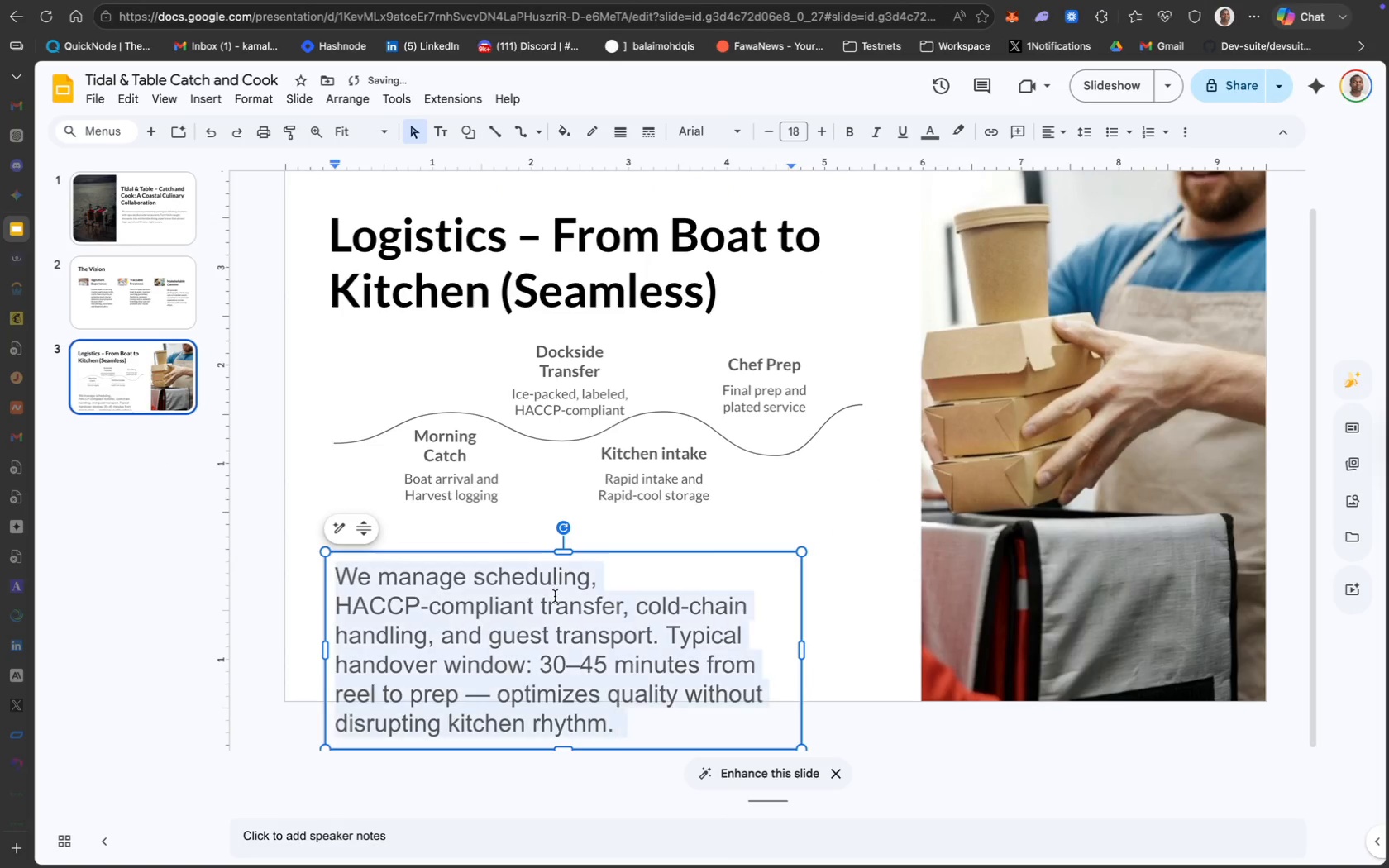 
key(Meta+A)
 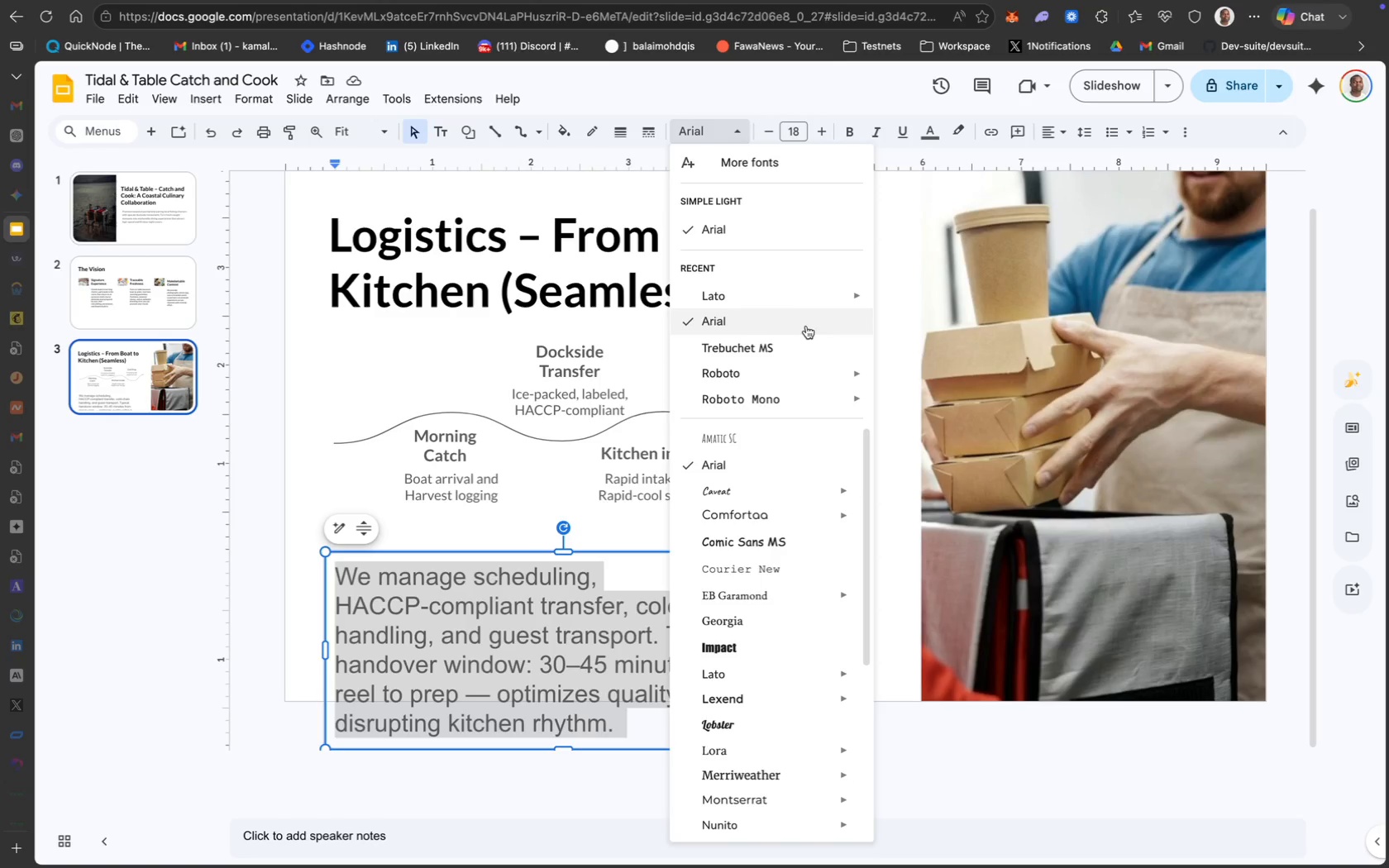 
wait(8.18)
 